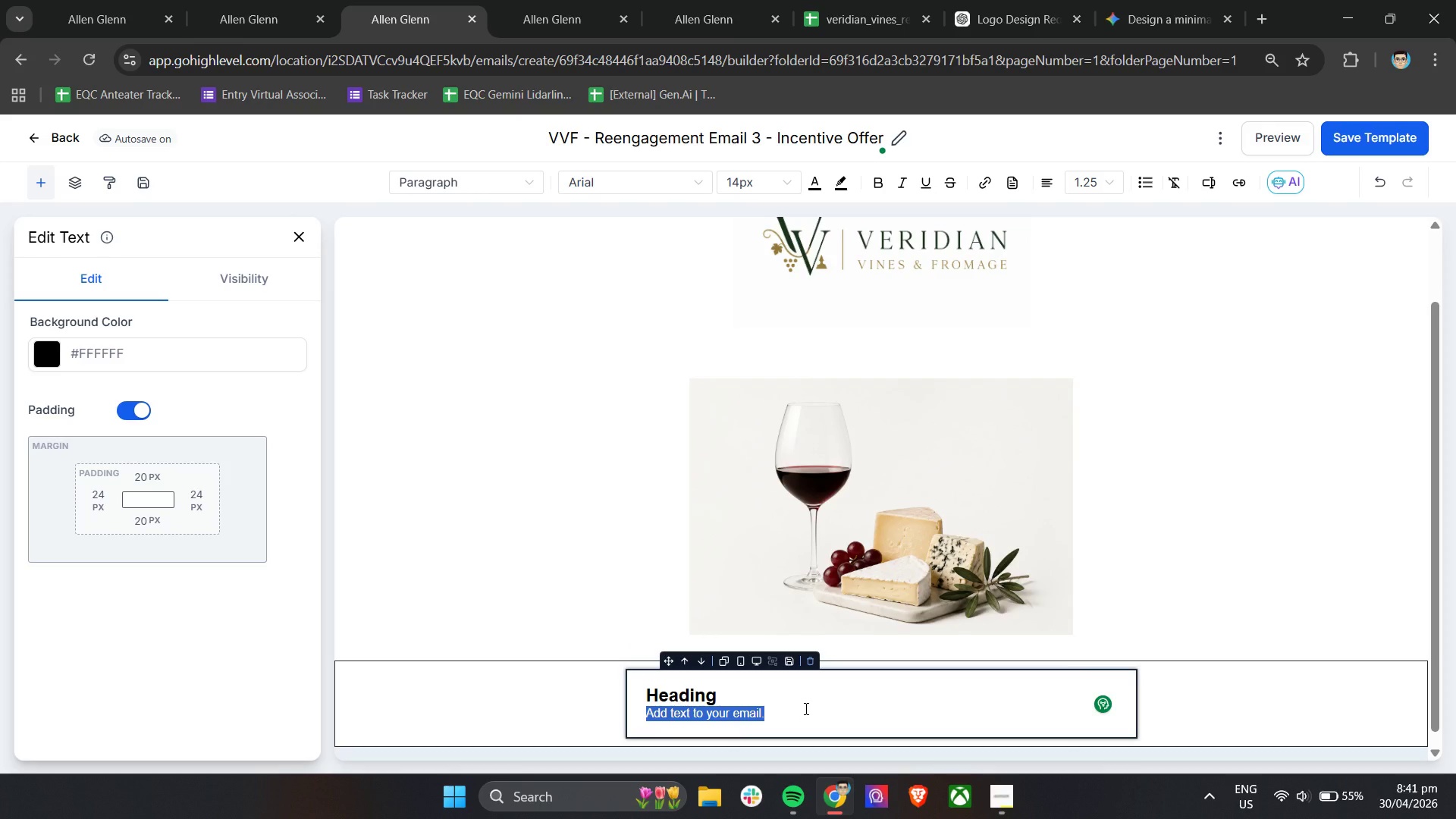 
key(Control+A)
 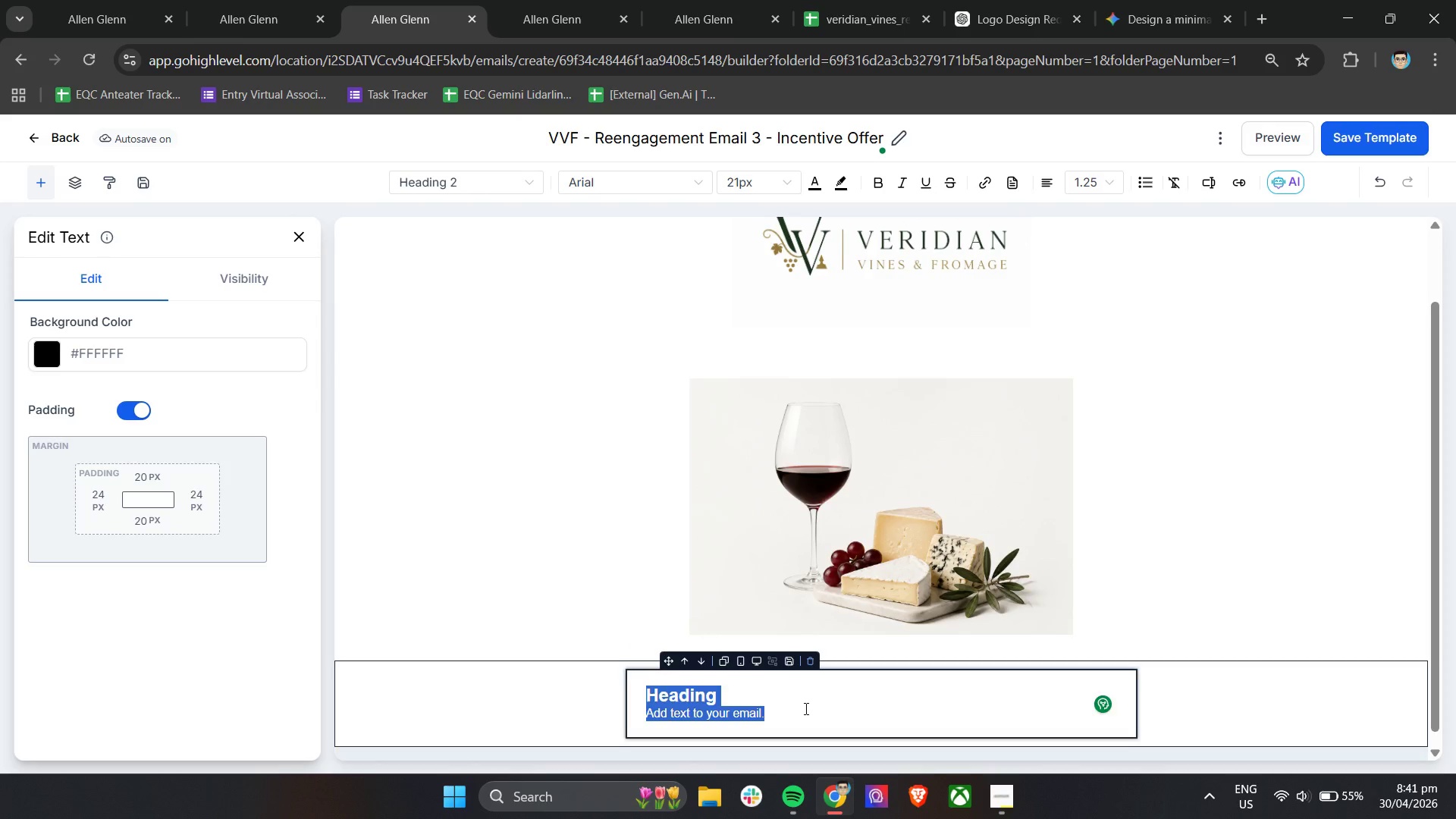 
key(Backspace)
 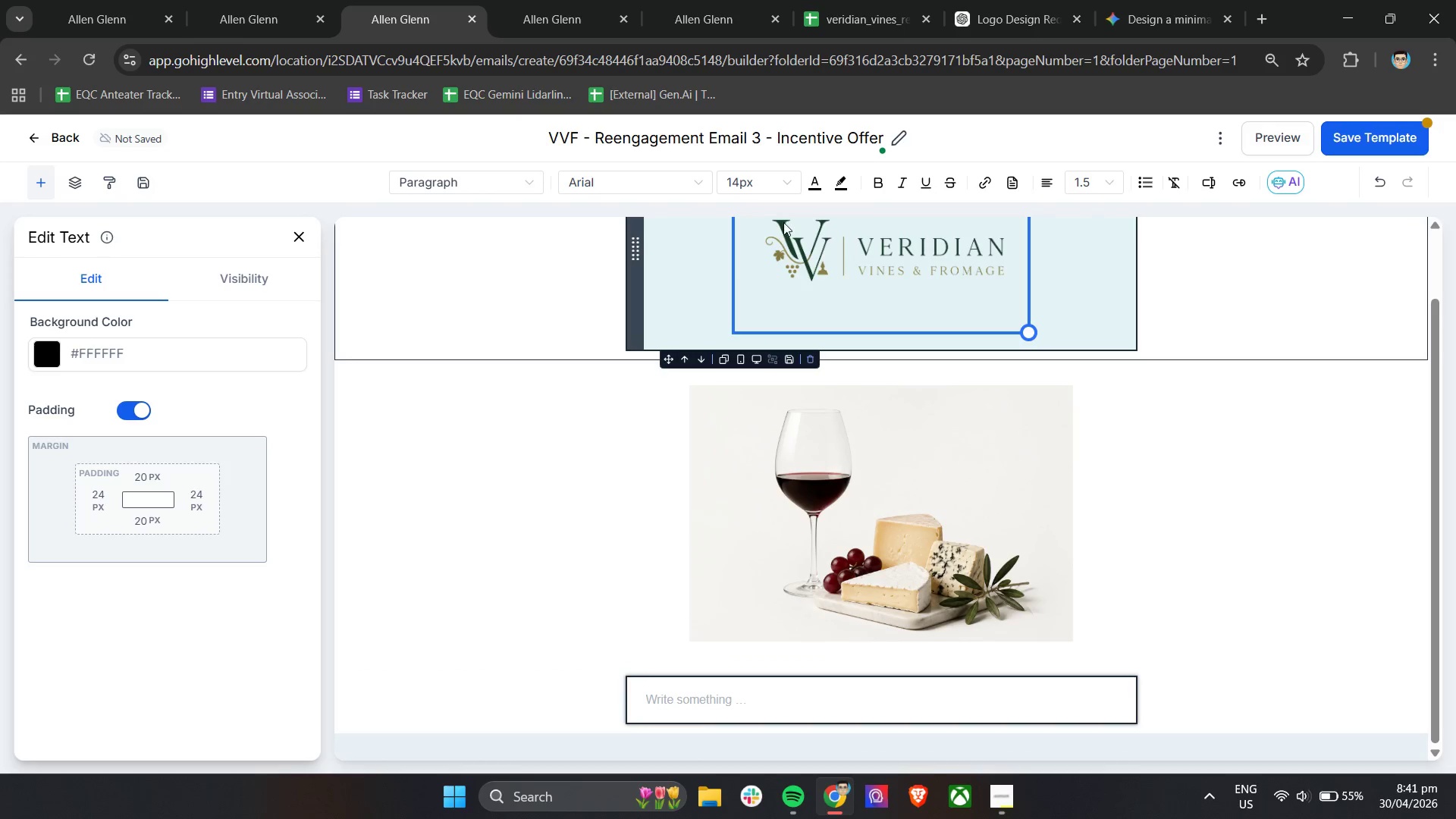 
left_click([754, 175])
 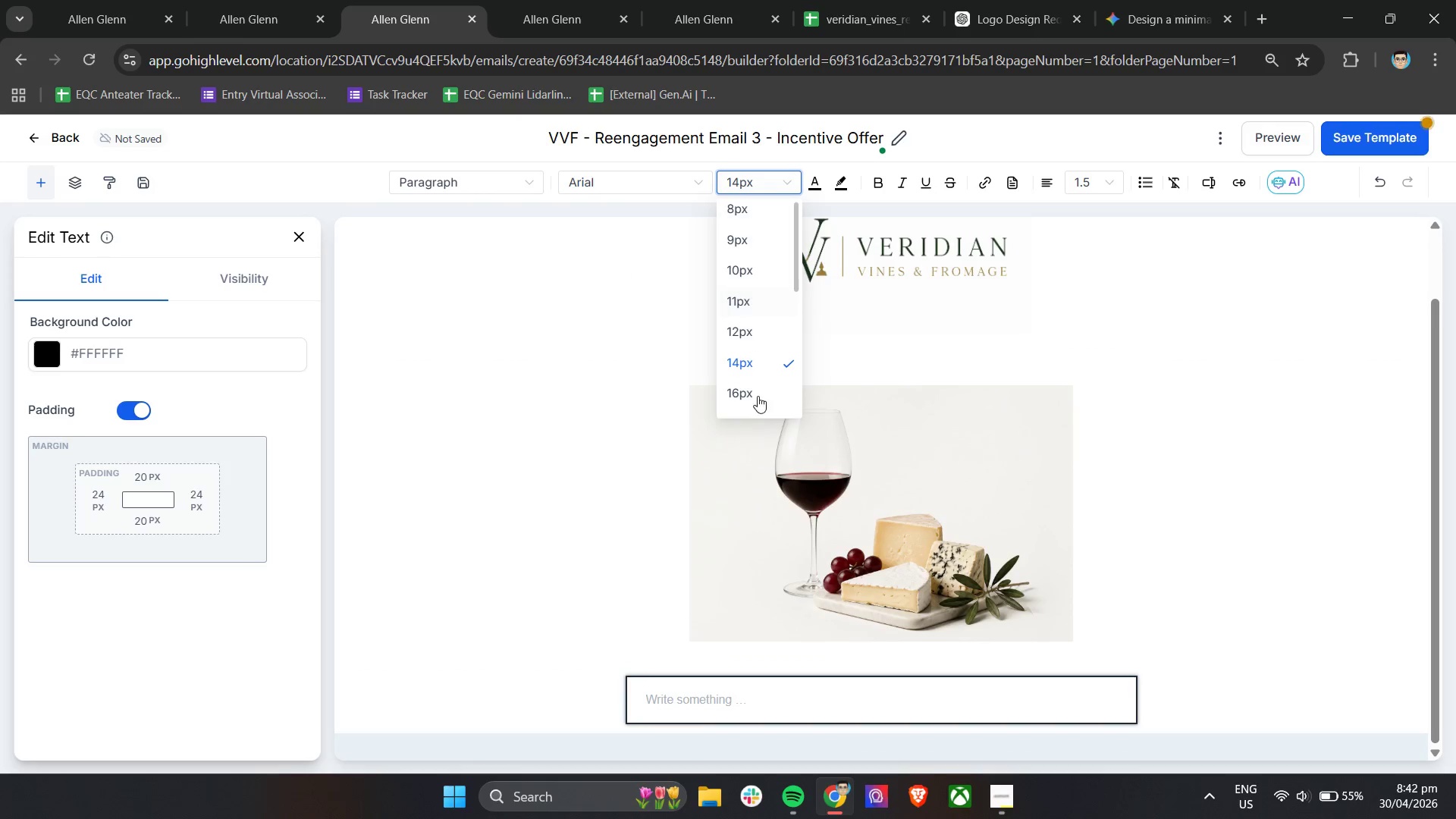 
left_click([758, 398])
 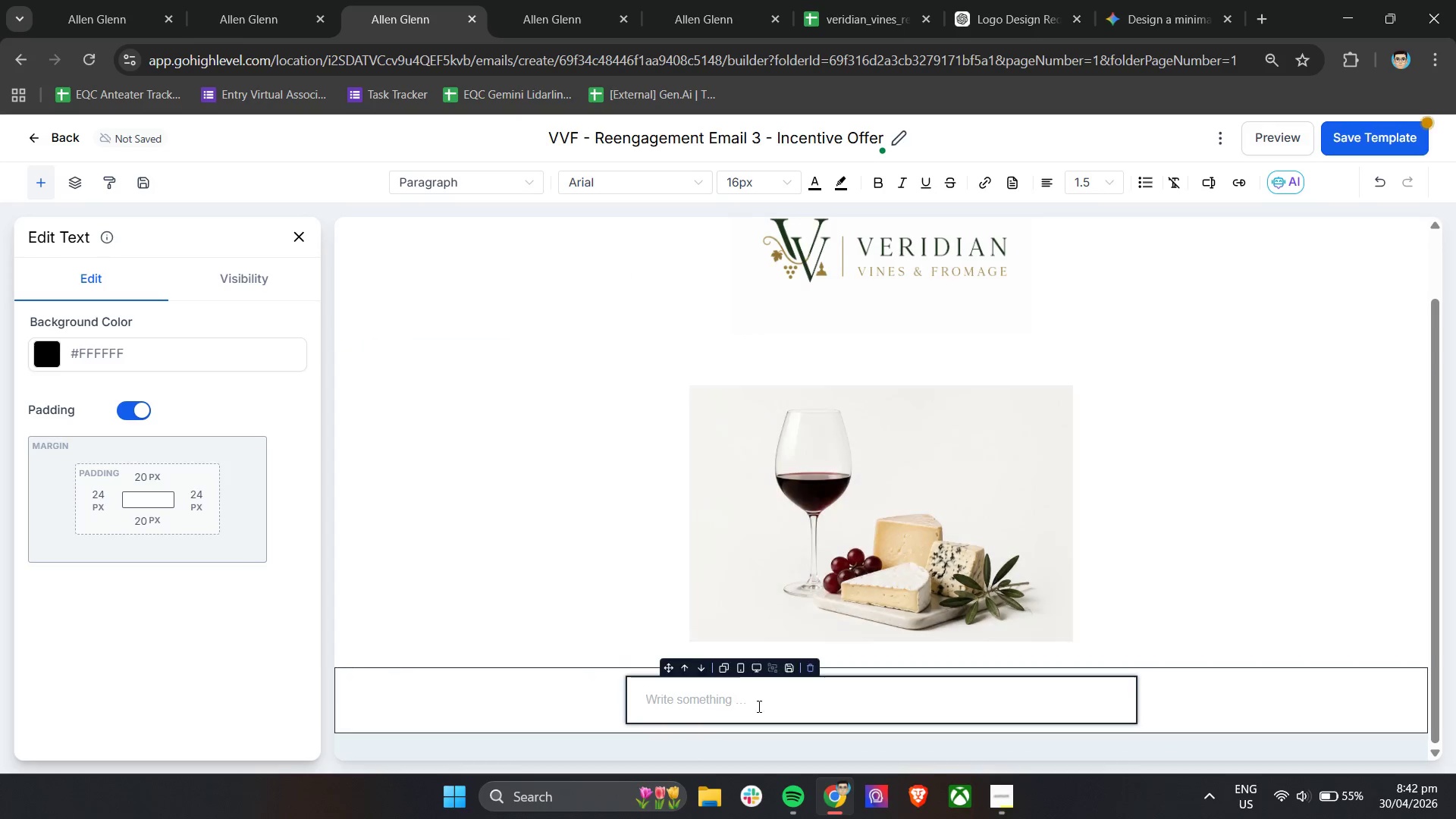 
left_click([751, 708])
 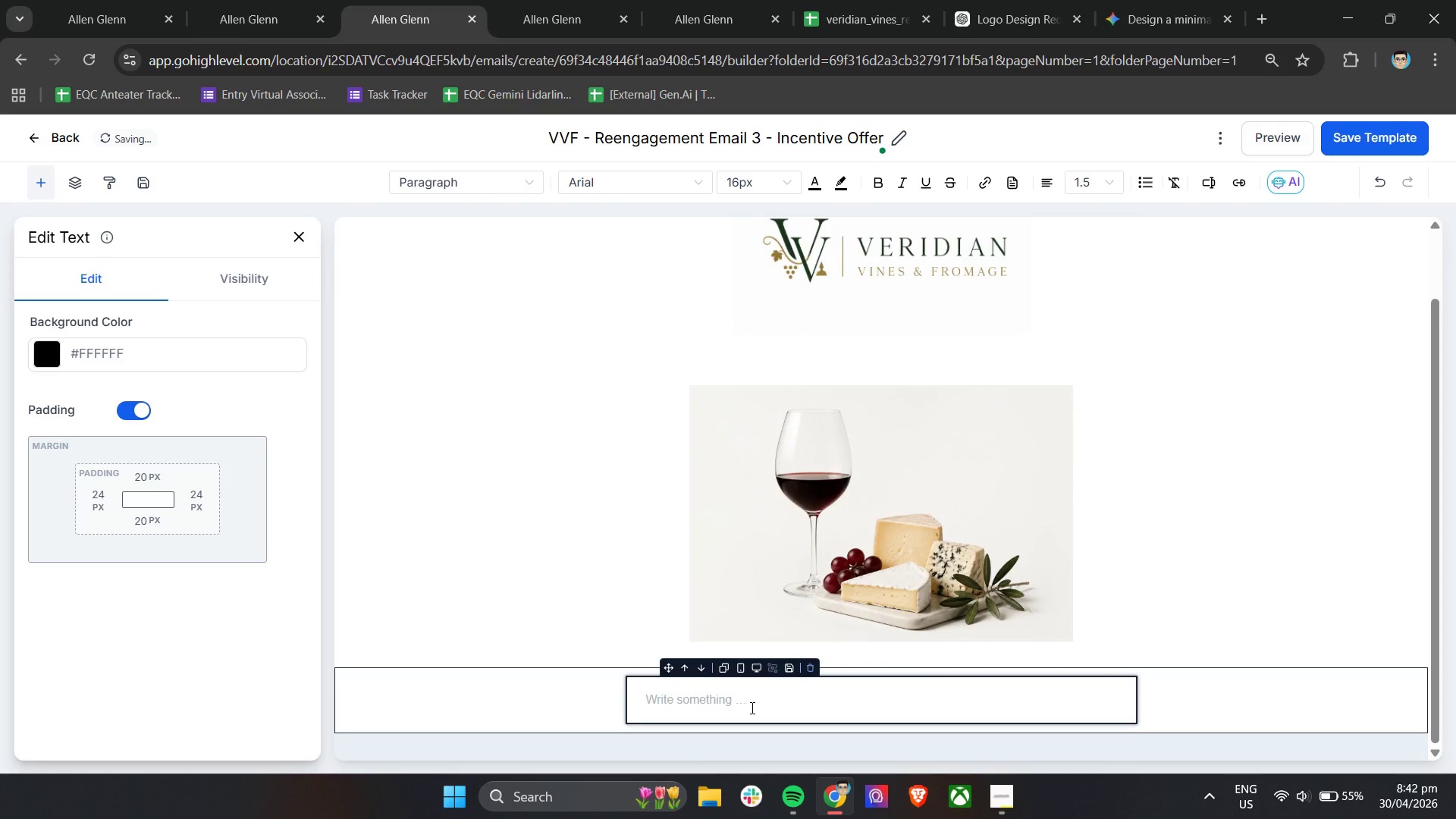 
type(We wanter )
key(Backspace)
key(Backspace)
type(d to xtend something special yt)
key(Backspace)
key(Backspace)
type(to you.)
 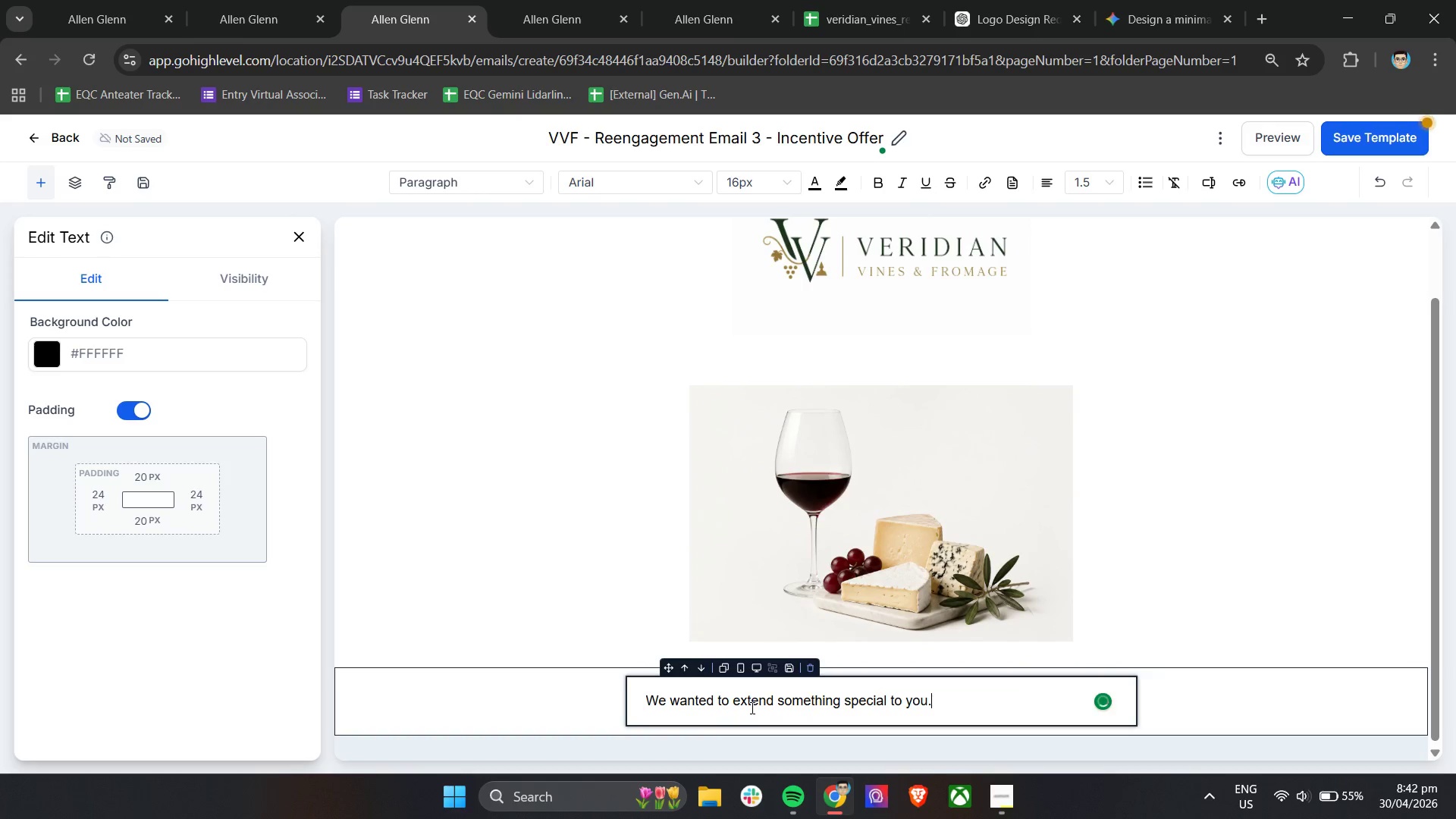 
scroll: coordinate [652, 581], scroll_direction: down, amount: 5.0
 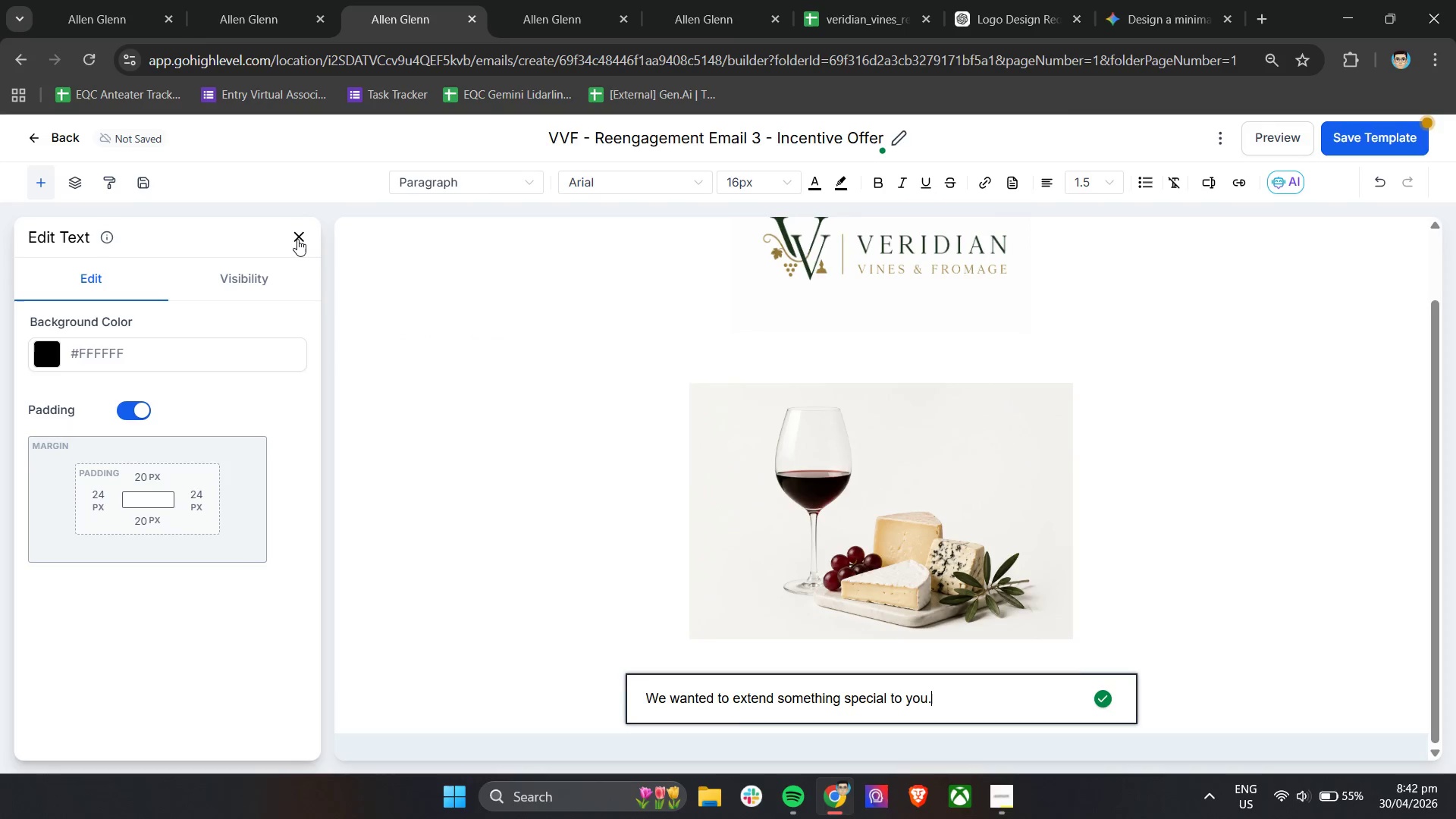 
left_click([297, 238])
 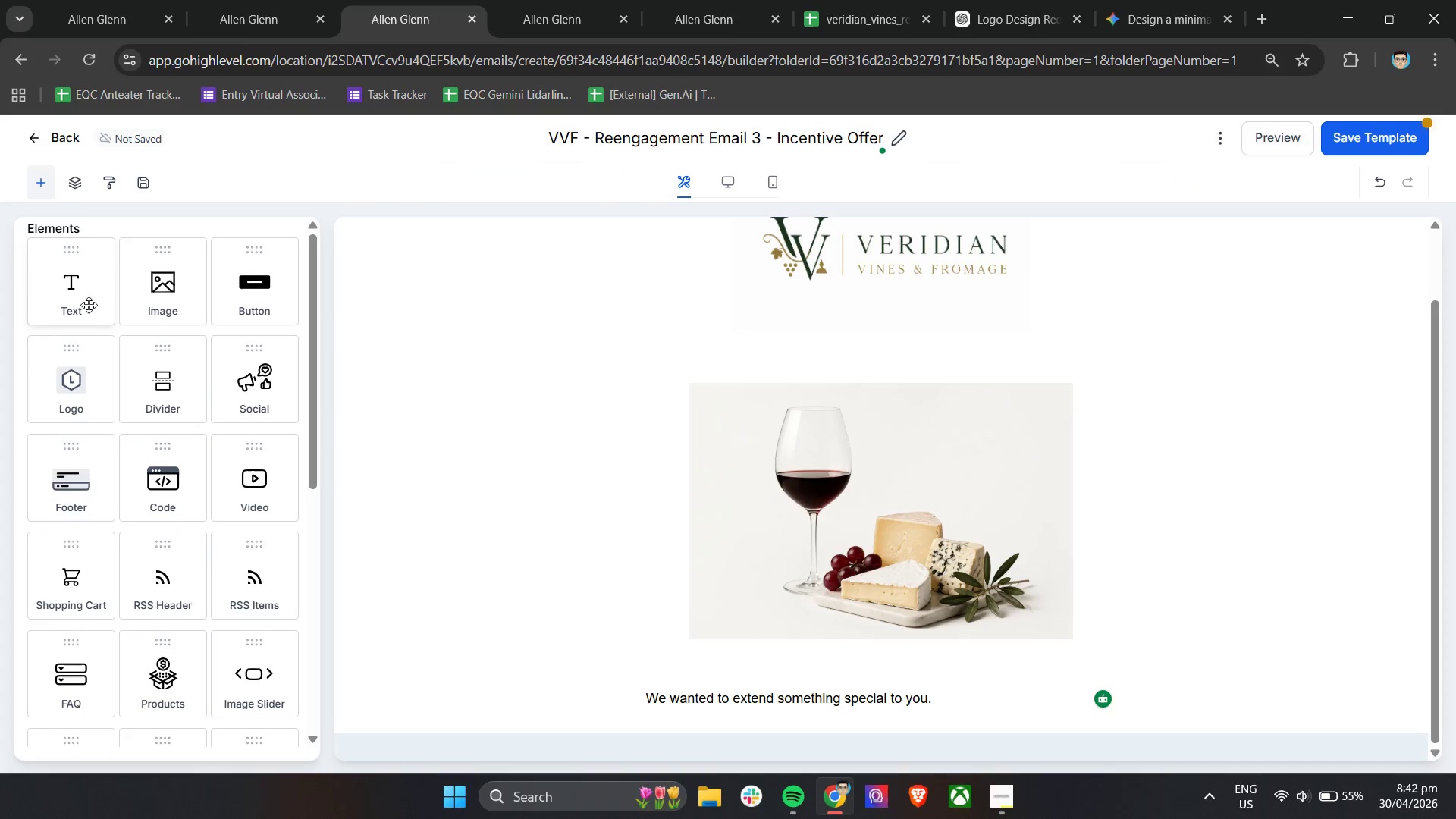 
scroll: coordinate [113, 443], scroll_direction: down, amount: 5.0
 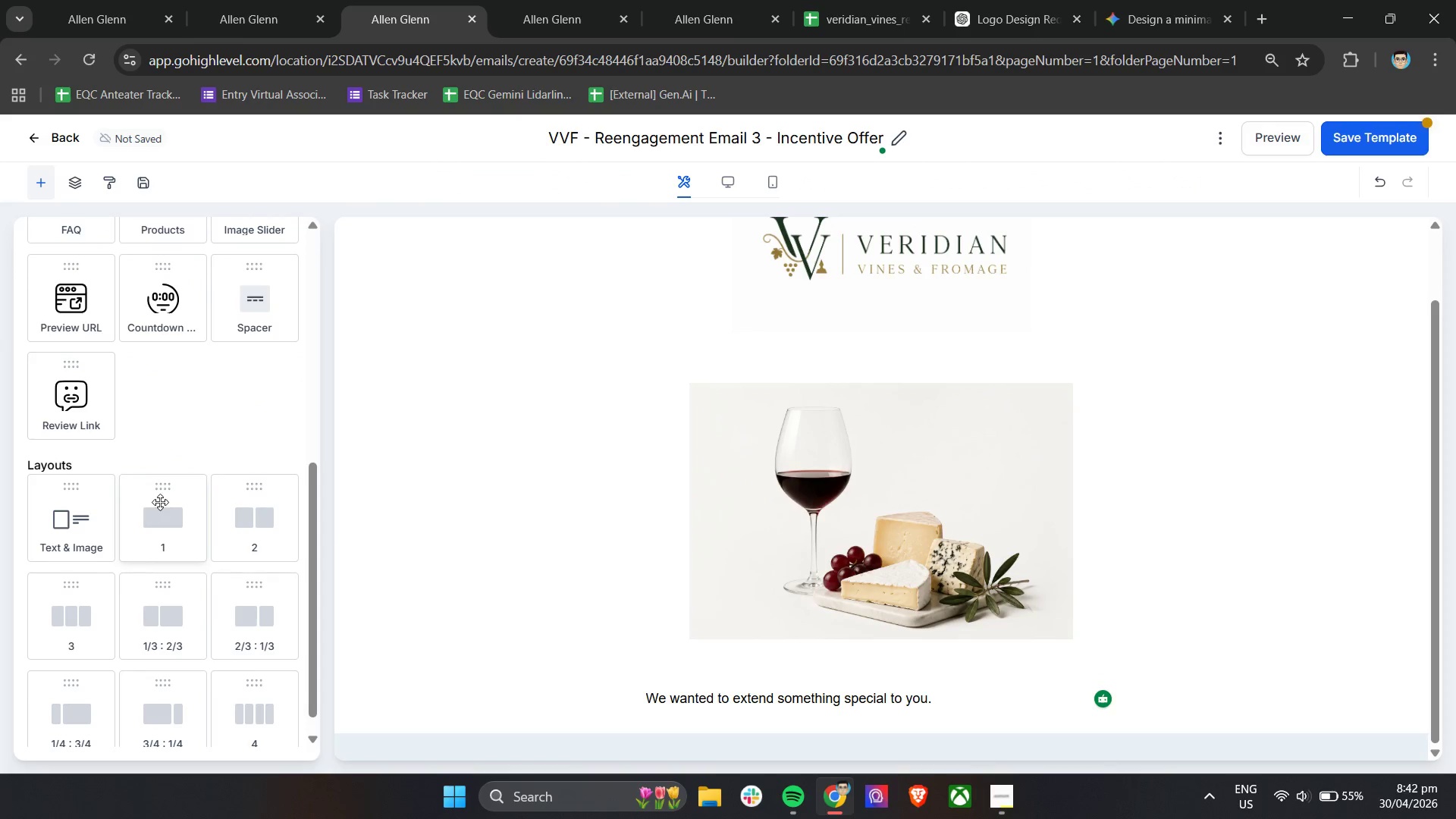 
left_click_drag(start_coordinate=[160, 503], to_coordinate=[651, 727])
 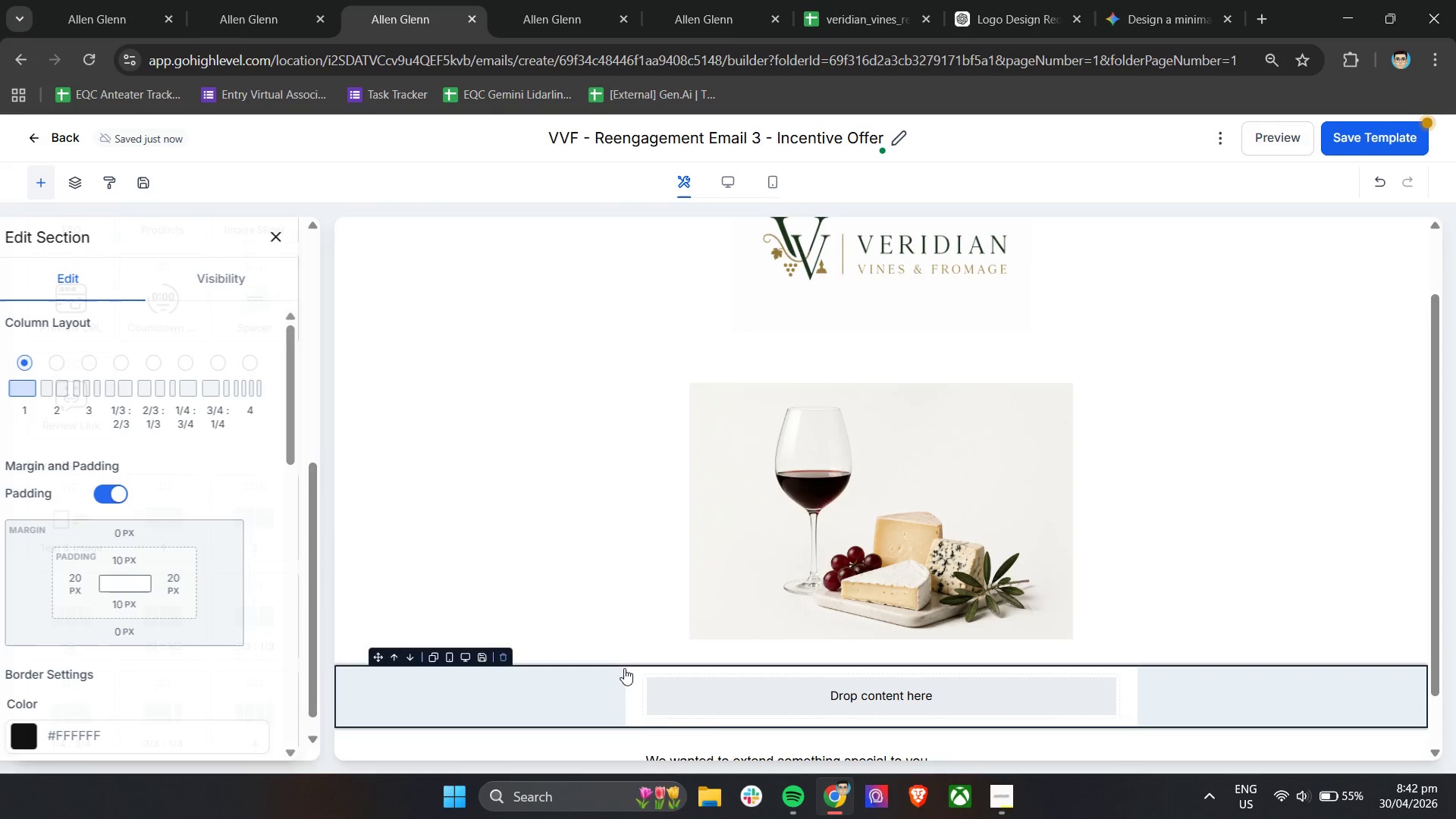 
scroll: coordinate [627, 644], scroll_direction: down, amount: 5.0
 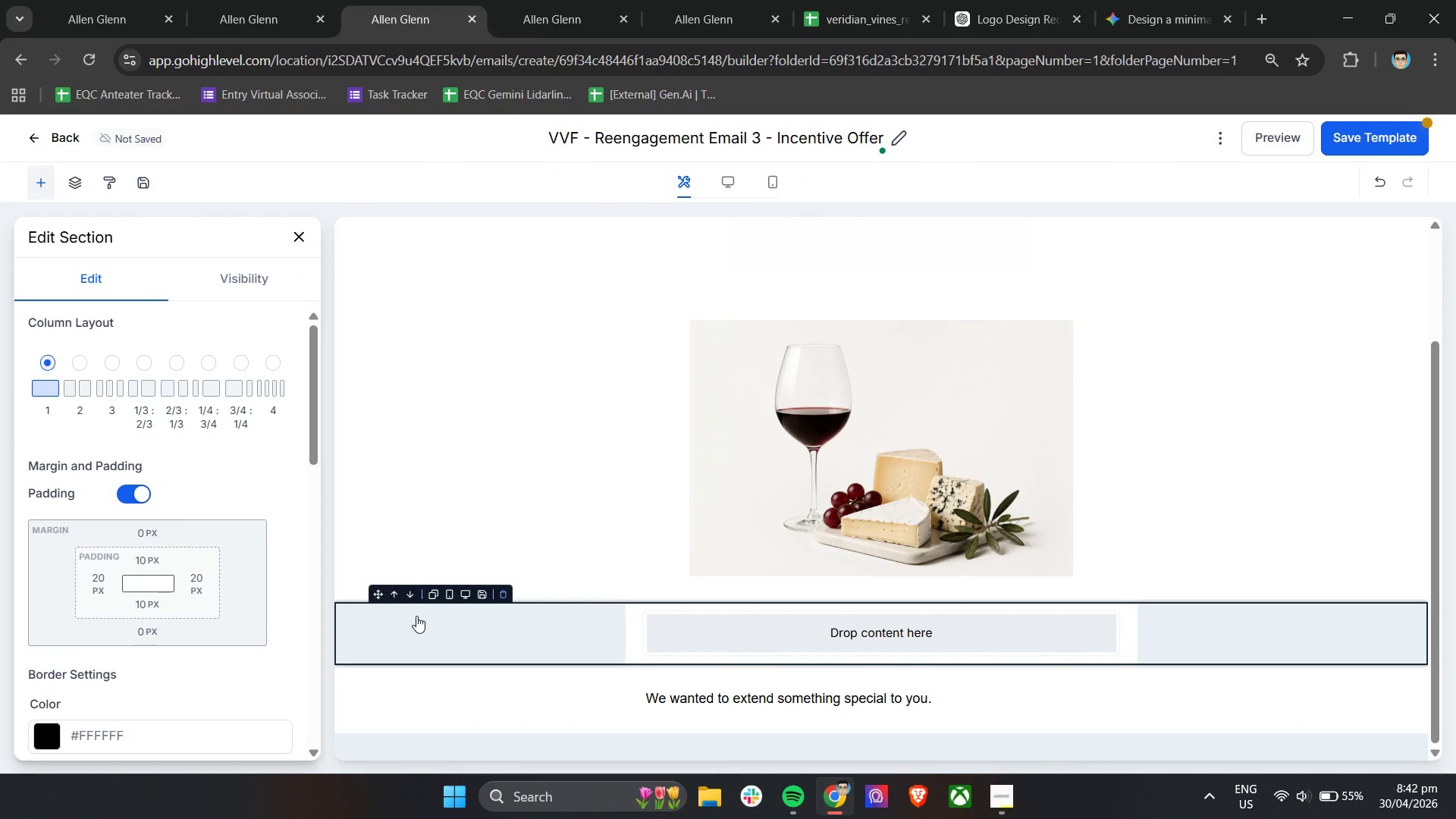 
left_click([408, 597])
 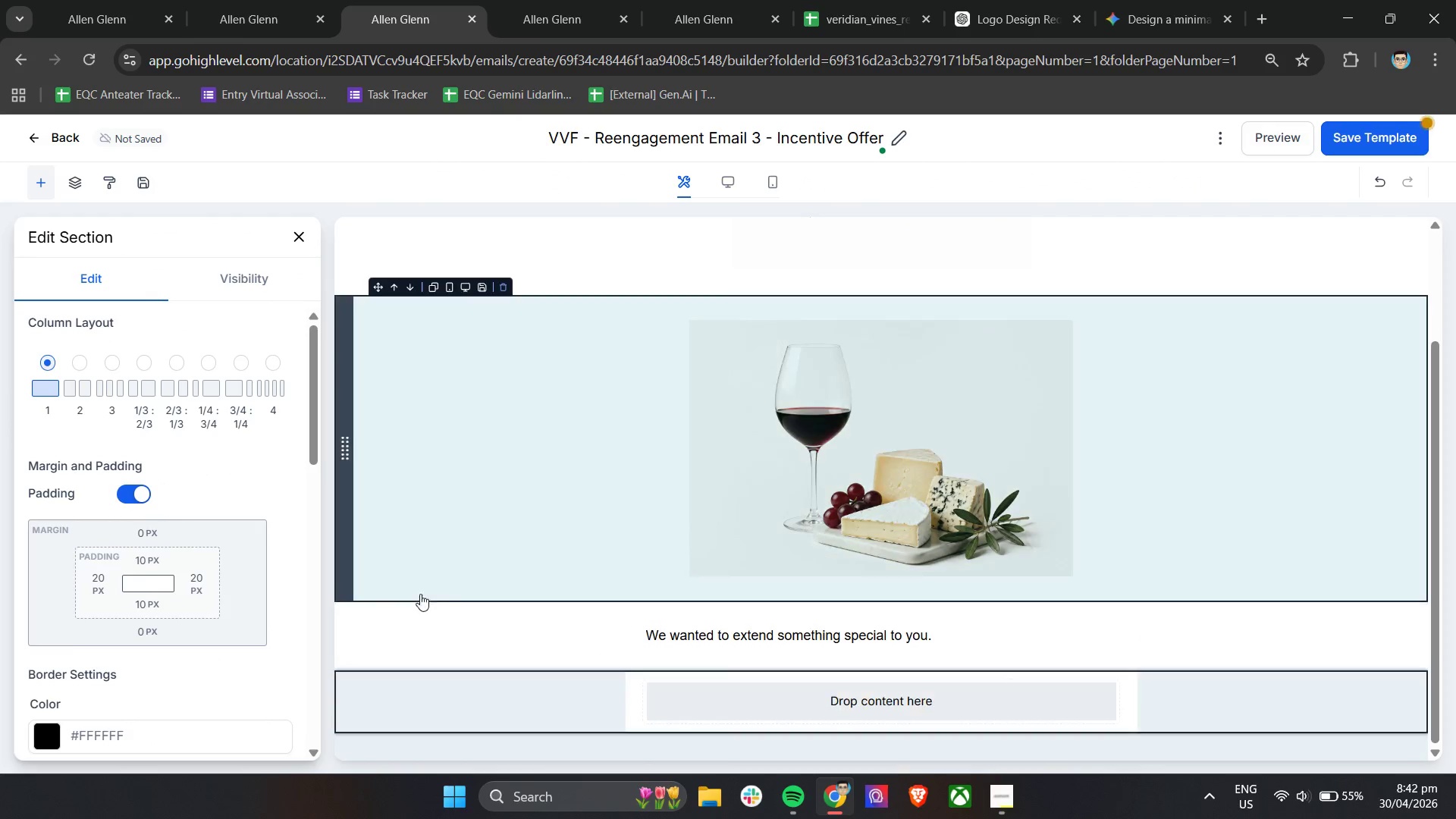 
scroll: coordinate [491, 616], scroll_direction: down, amount: 3.0
 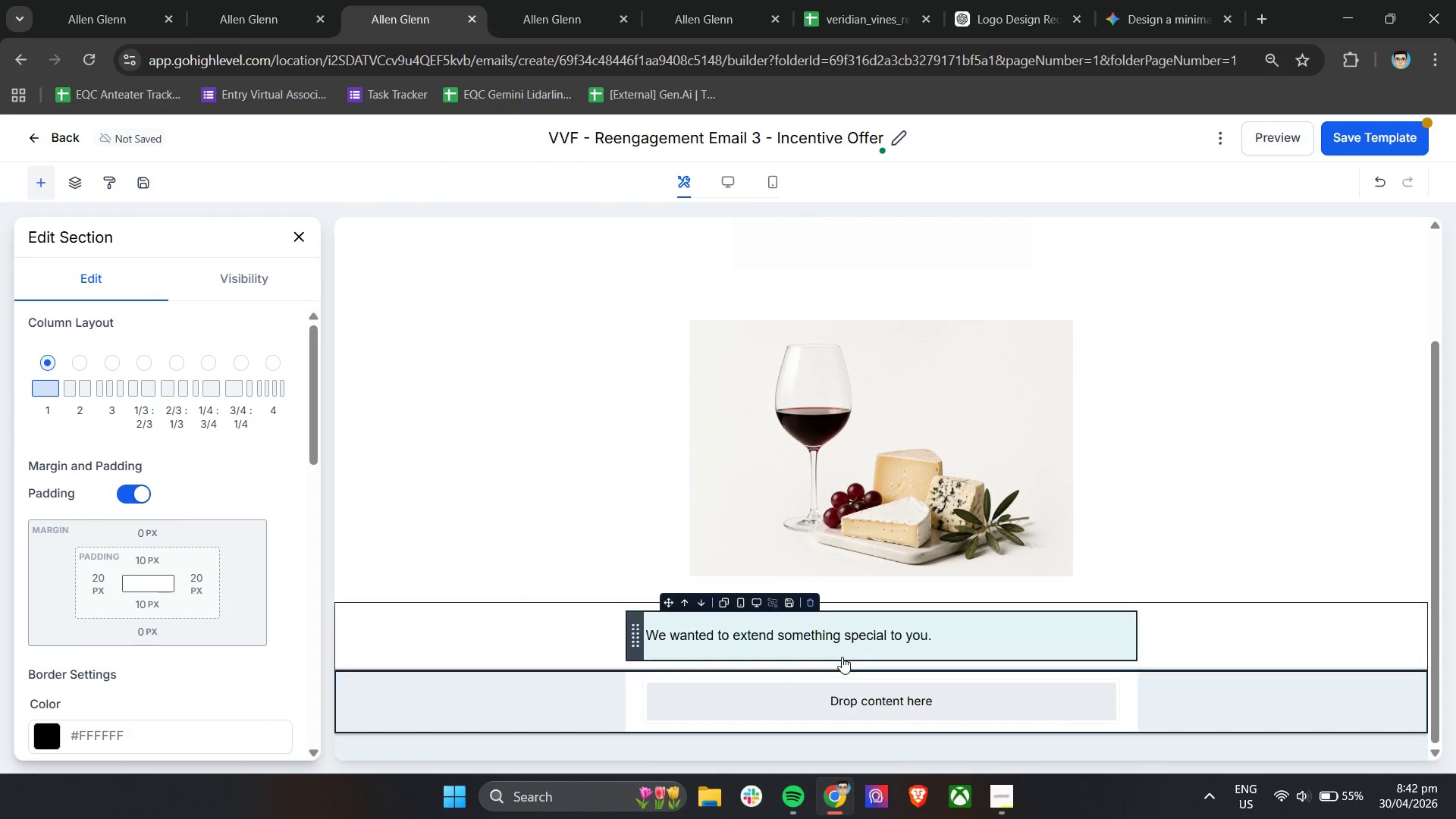 
left_click([842, 651])
 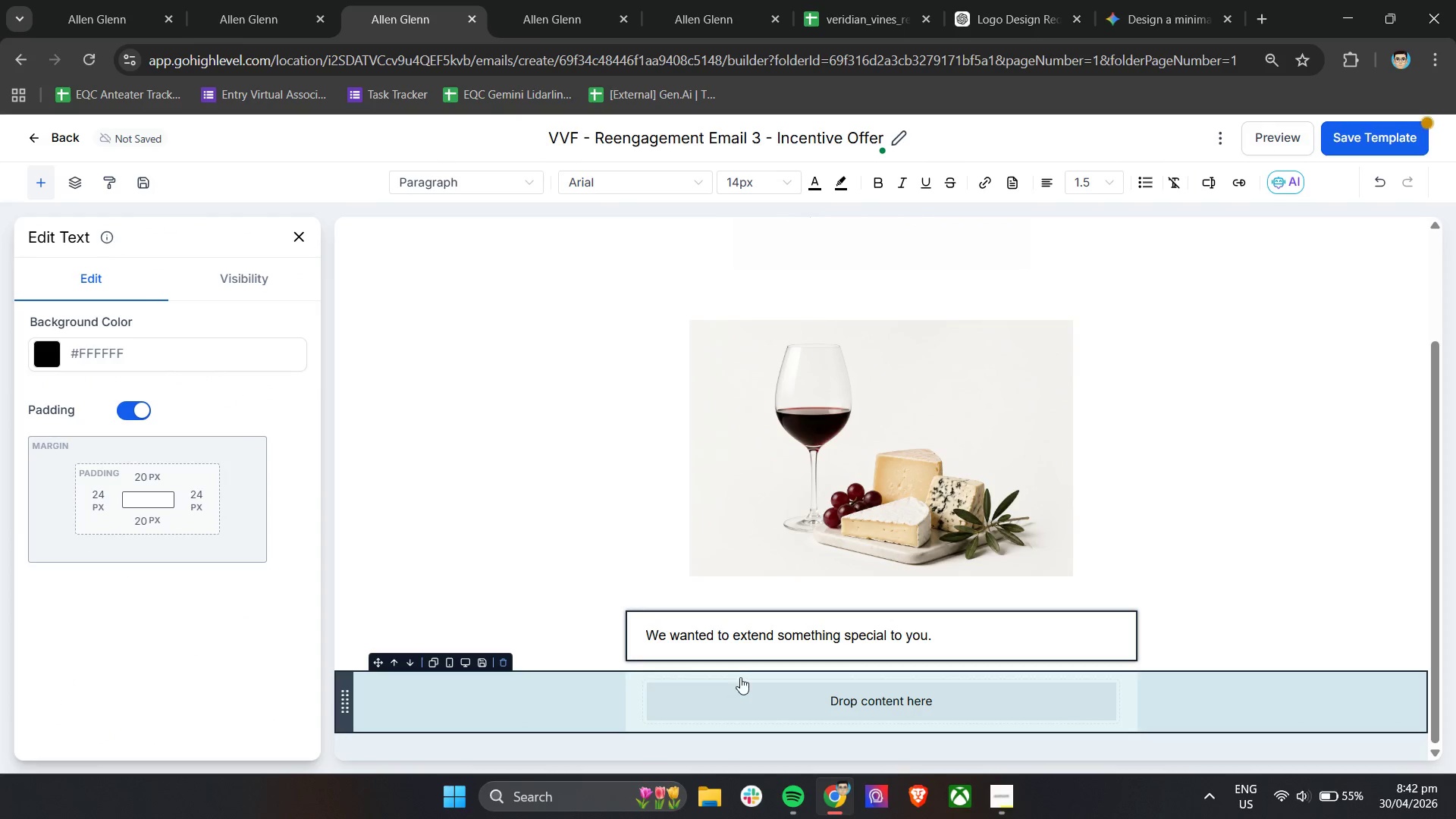 
left_click([745, 689])
 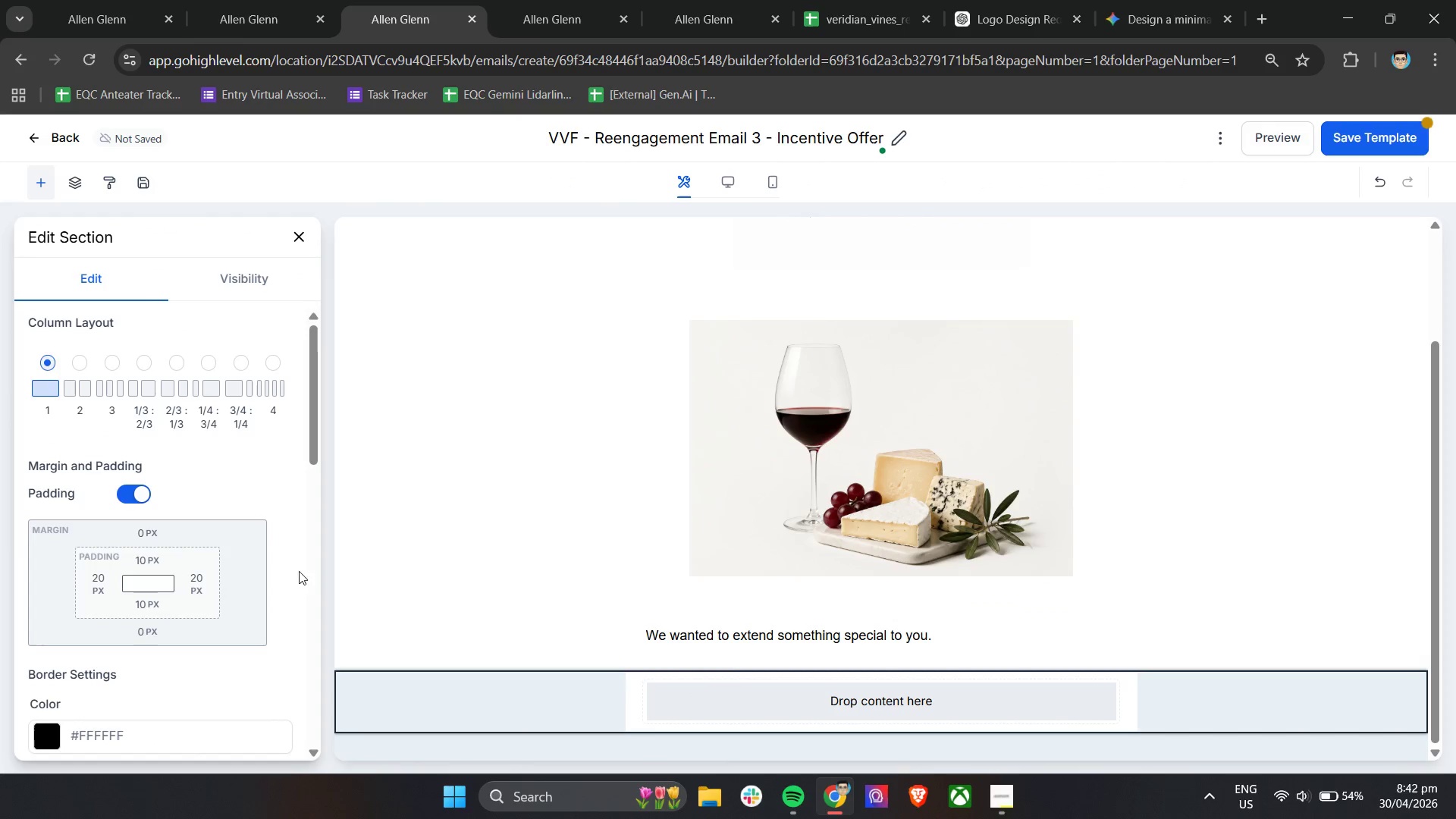 
scroll: coordinate [207, 554], scroll_direction: down, amount: 4.0
 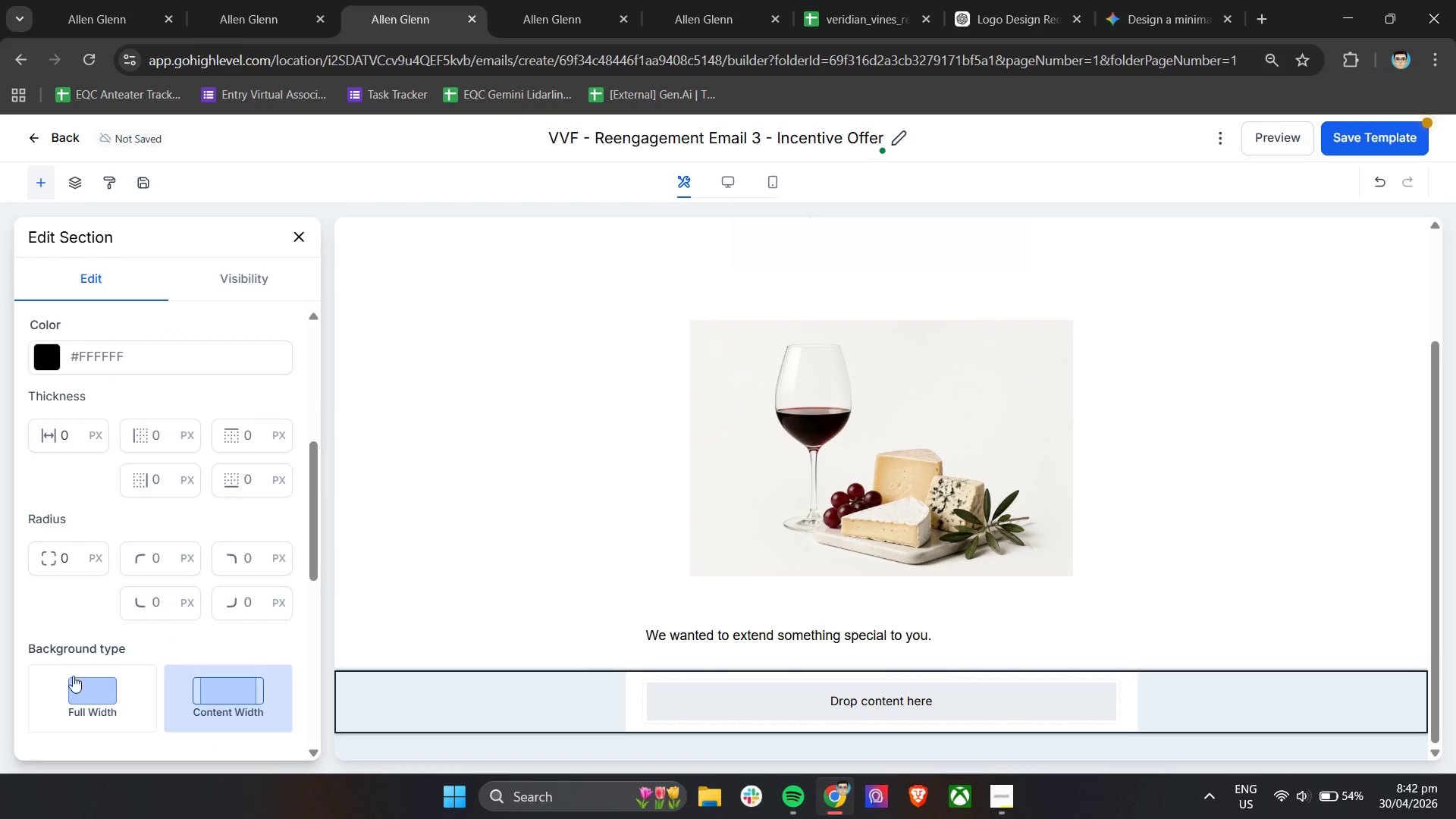 
left_click([77, 689])
 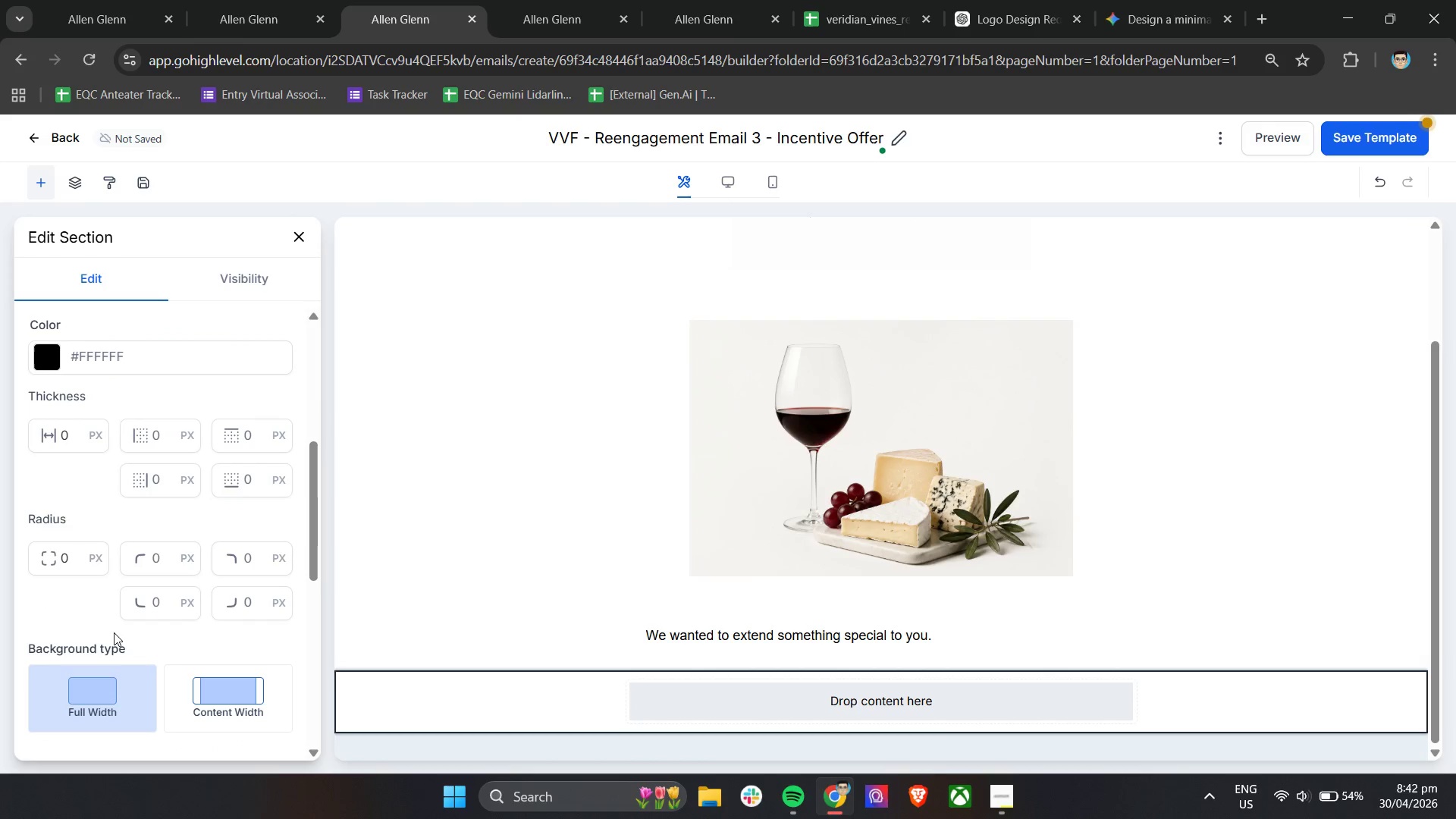 
scroll: coordinate [128, 607], scroll_direction: up, amount: 3.0
 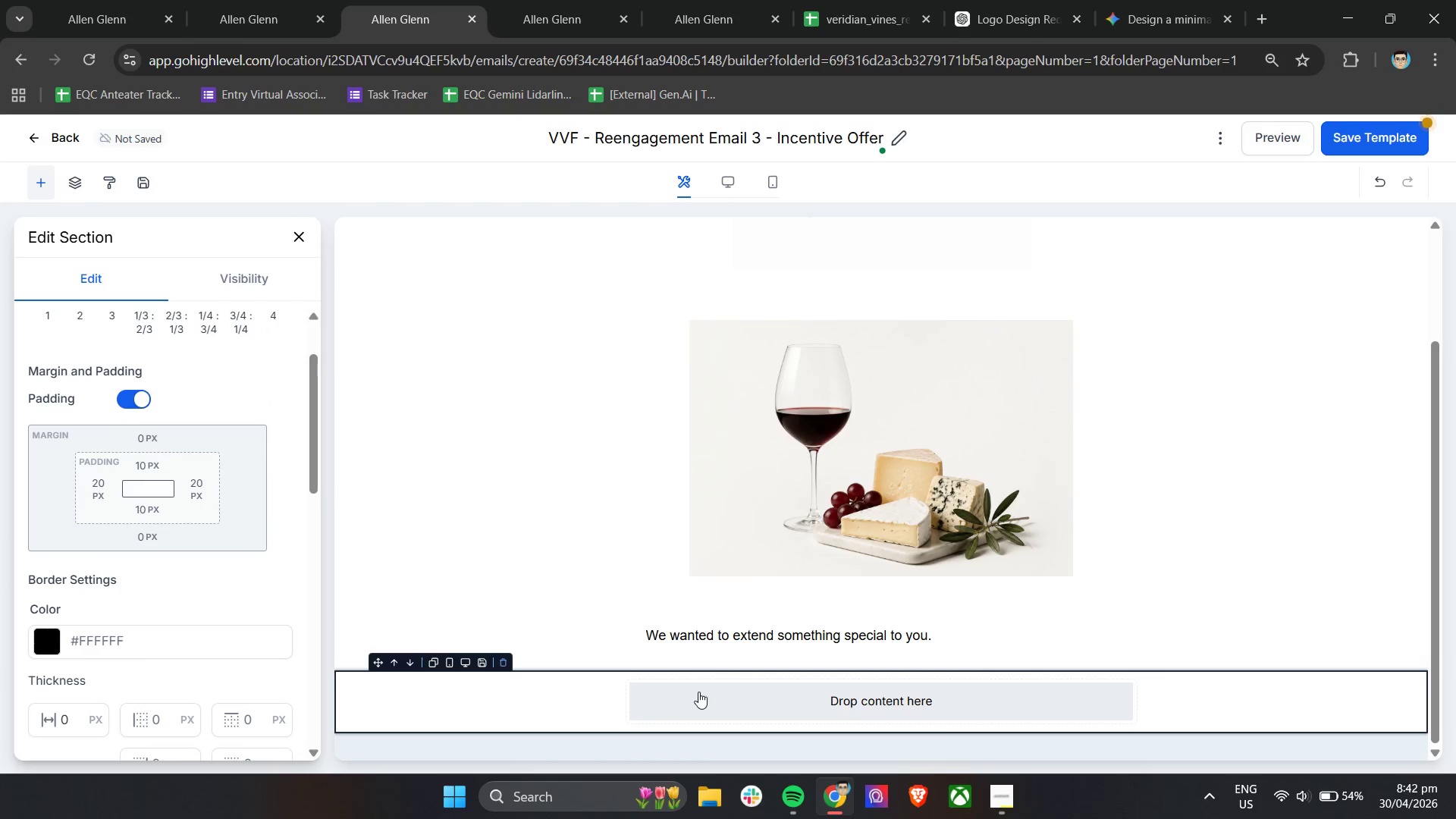 
left_click([721, 702])
 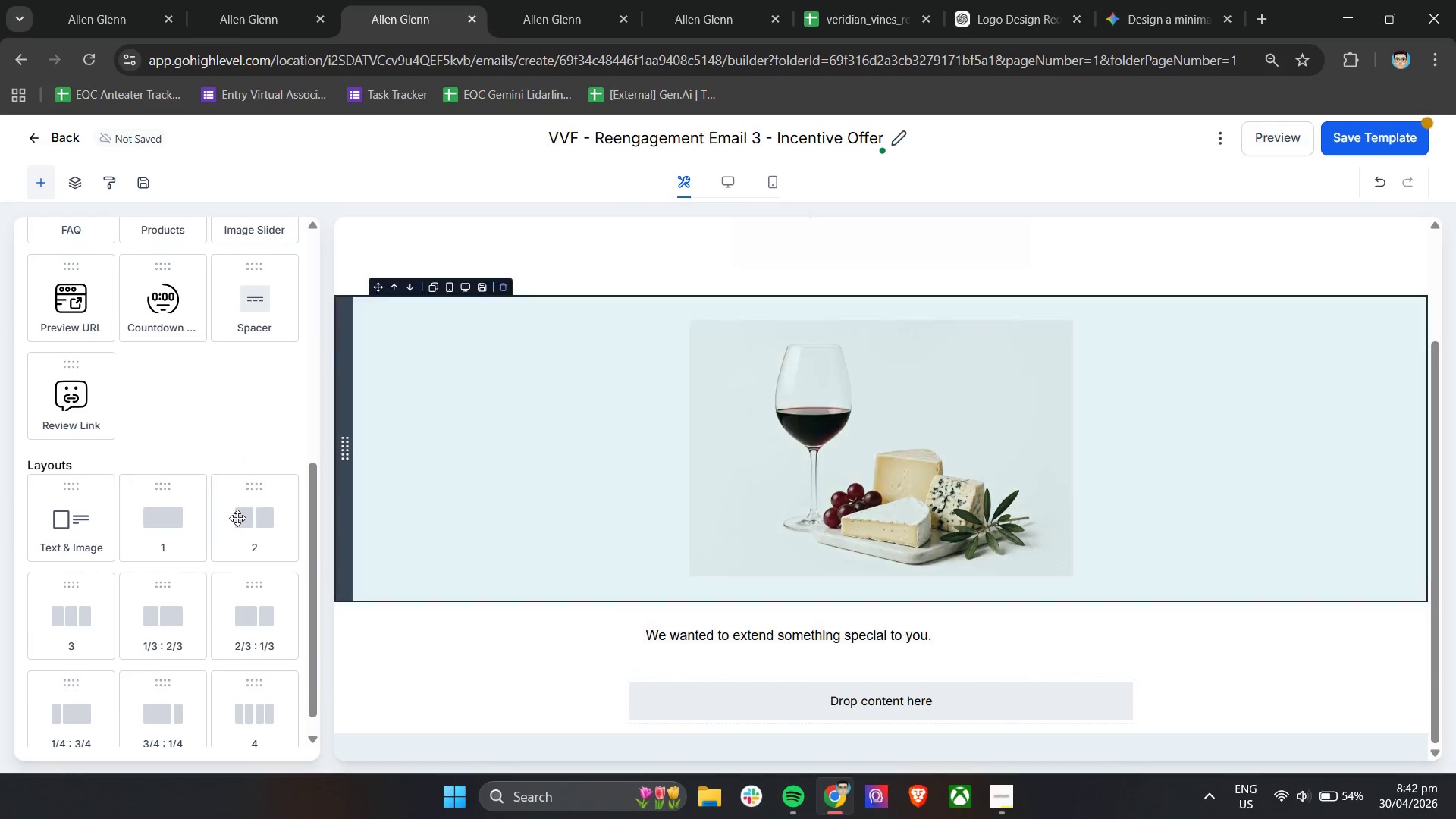 
scroll: coordinate [231, 427], scroll_direction: up, amount: 4.0
 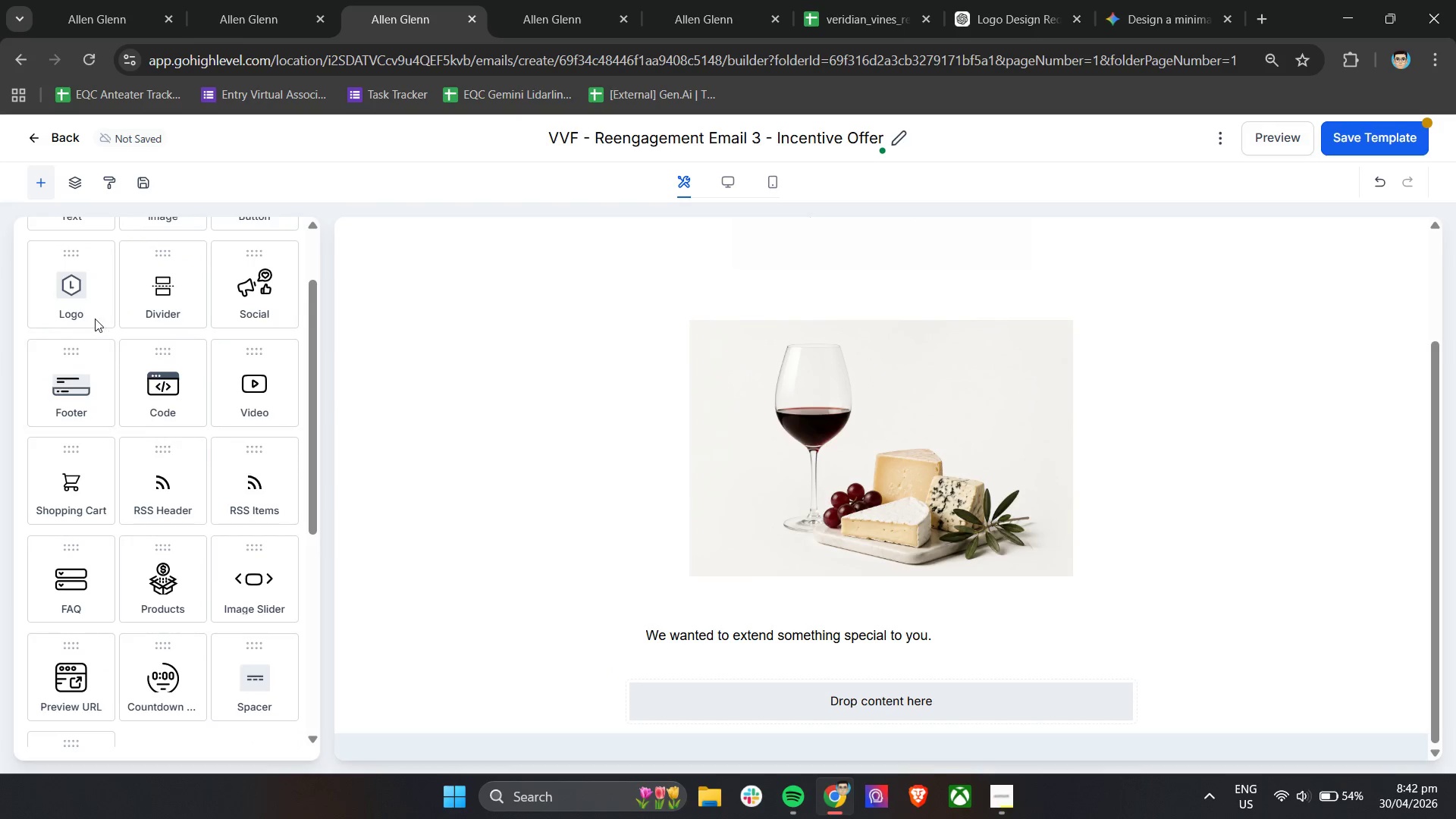 
left_click_drag(start_coordinate=[67, 296], to_coordinate=[758, 708])
 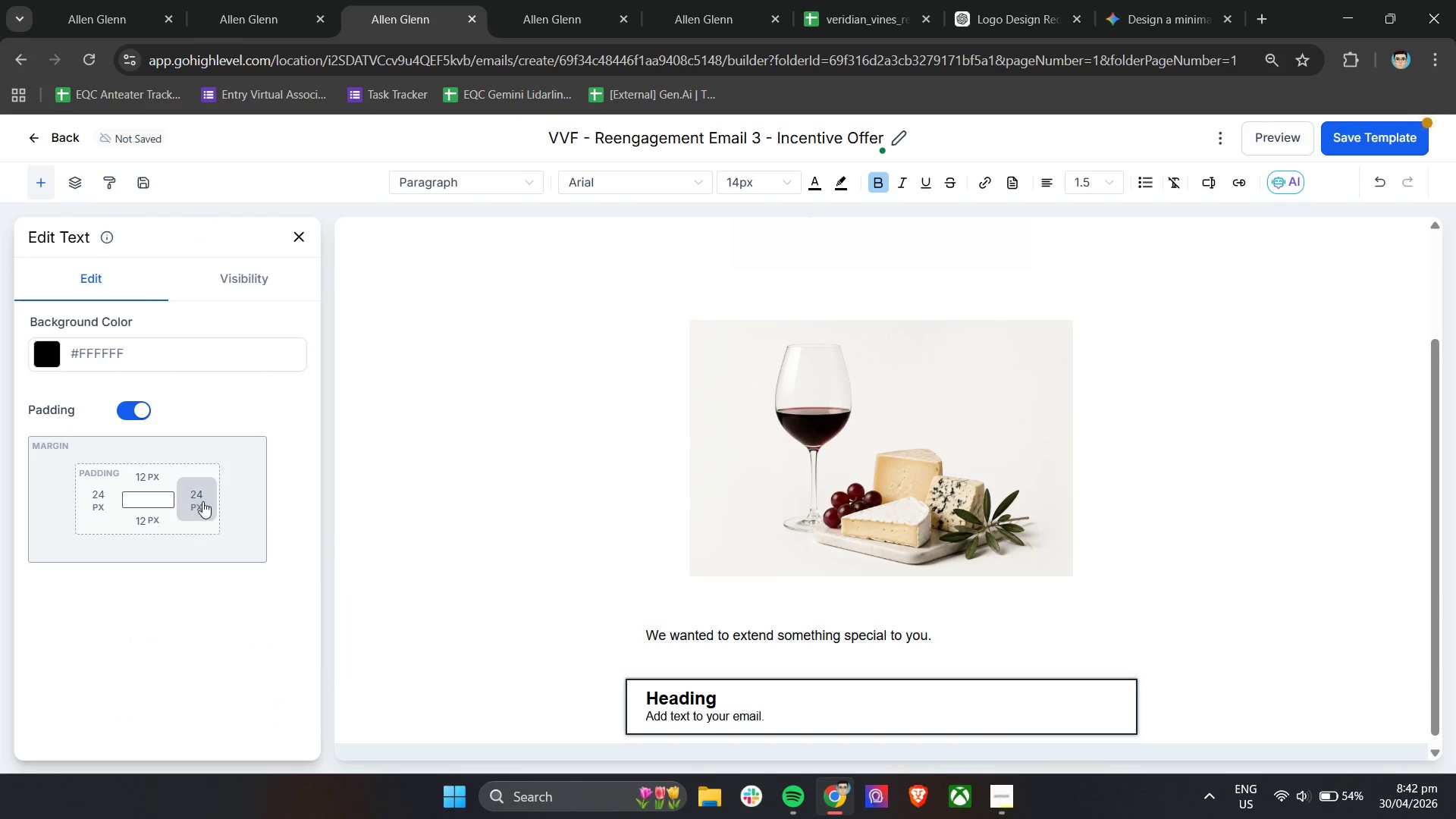 
scroll: coordinate [105, 353], scroll_direction: up, amount: 4.0
 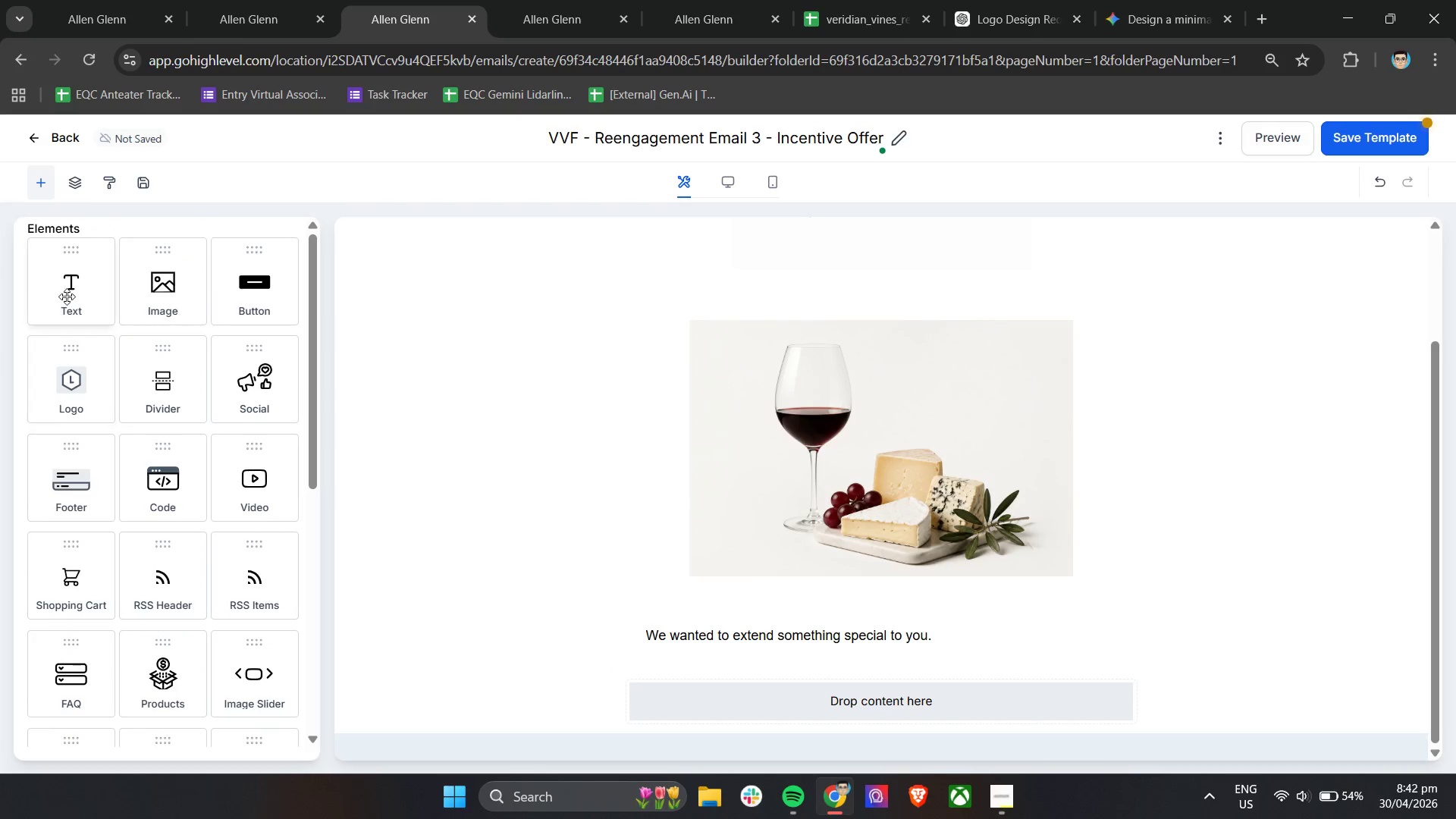 
left_click([140, 470])
 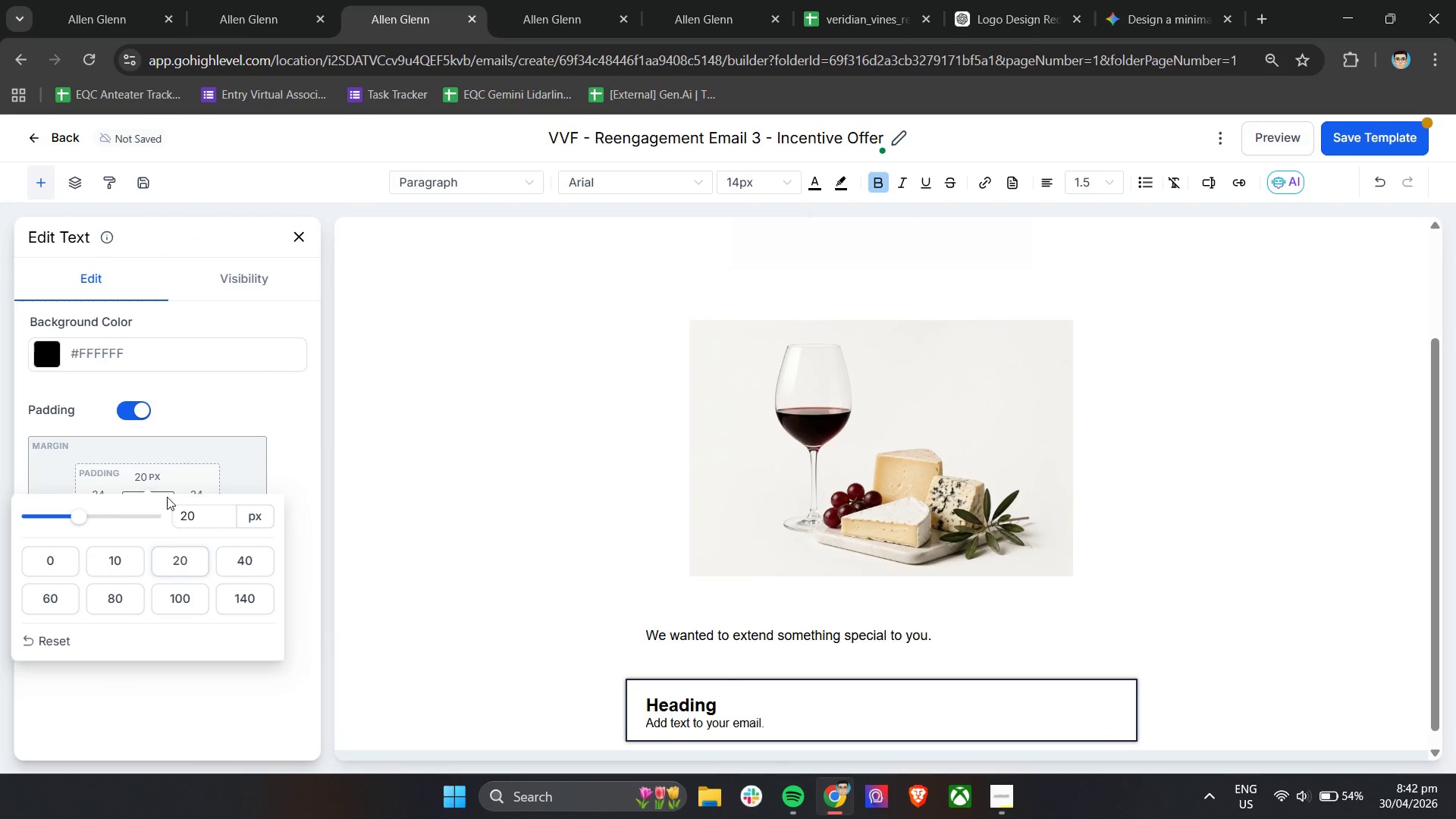 
left_click([191, 455])
 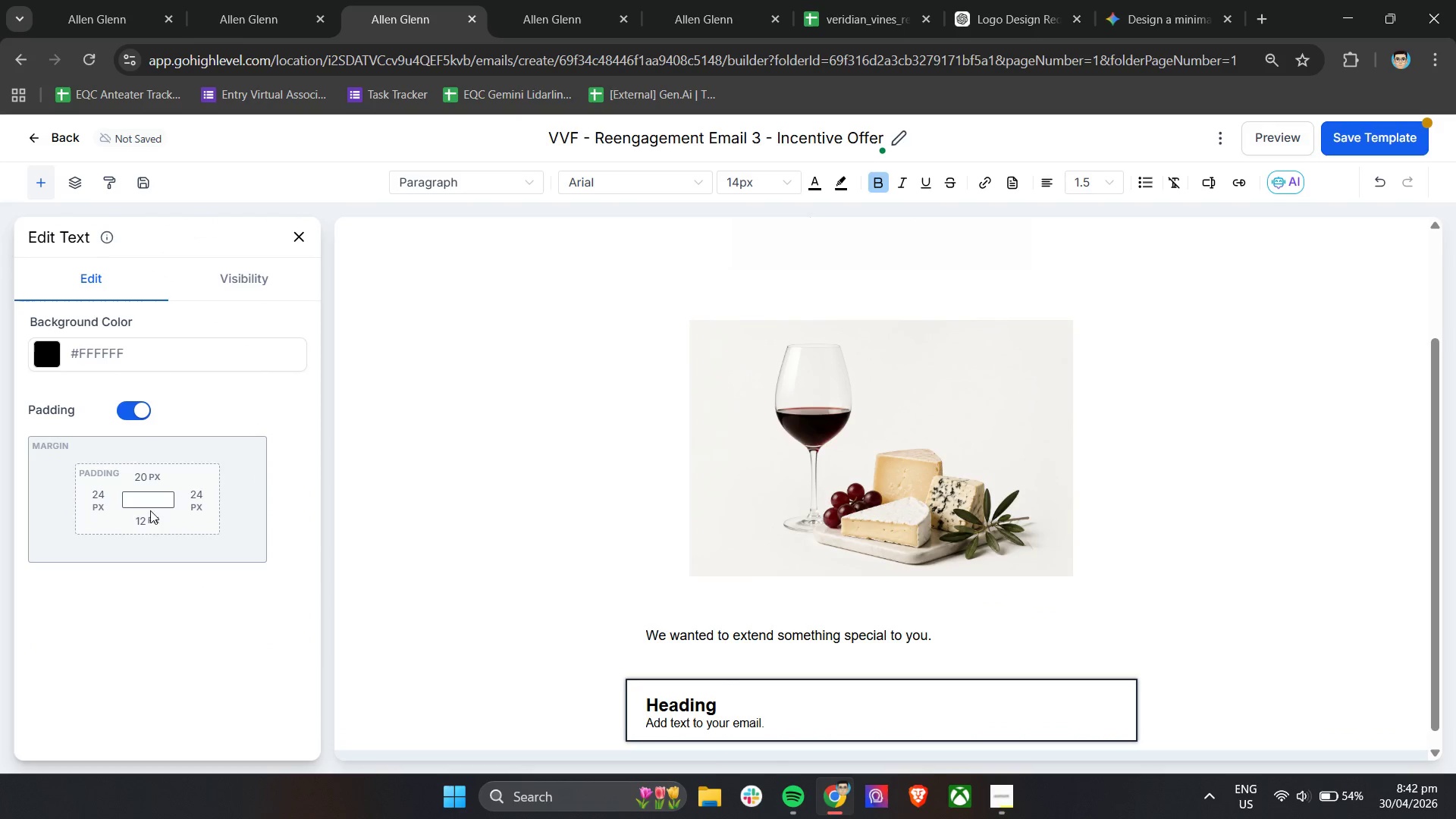 
left_click([148, 520])
 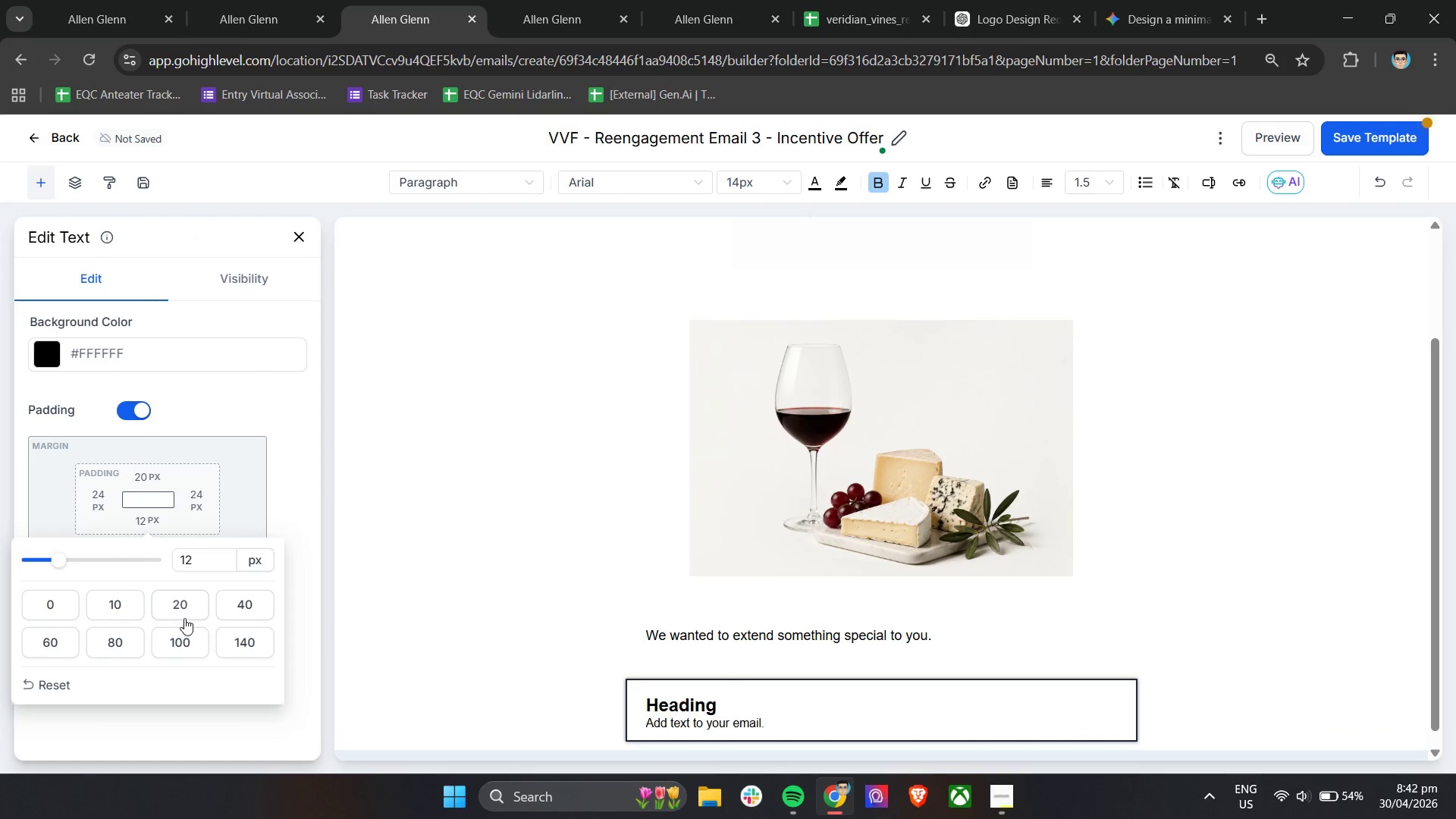 
left_click([184, 607])
 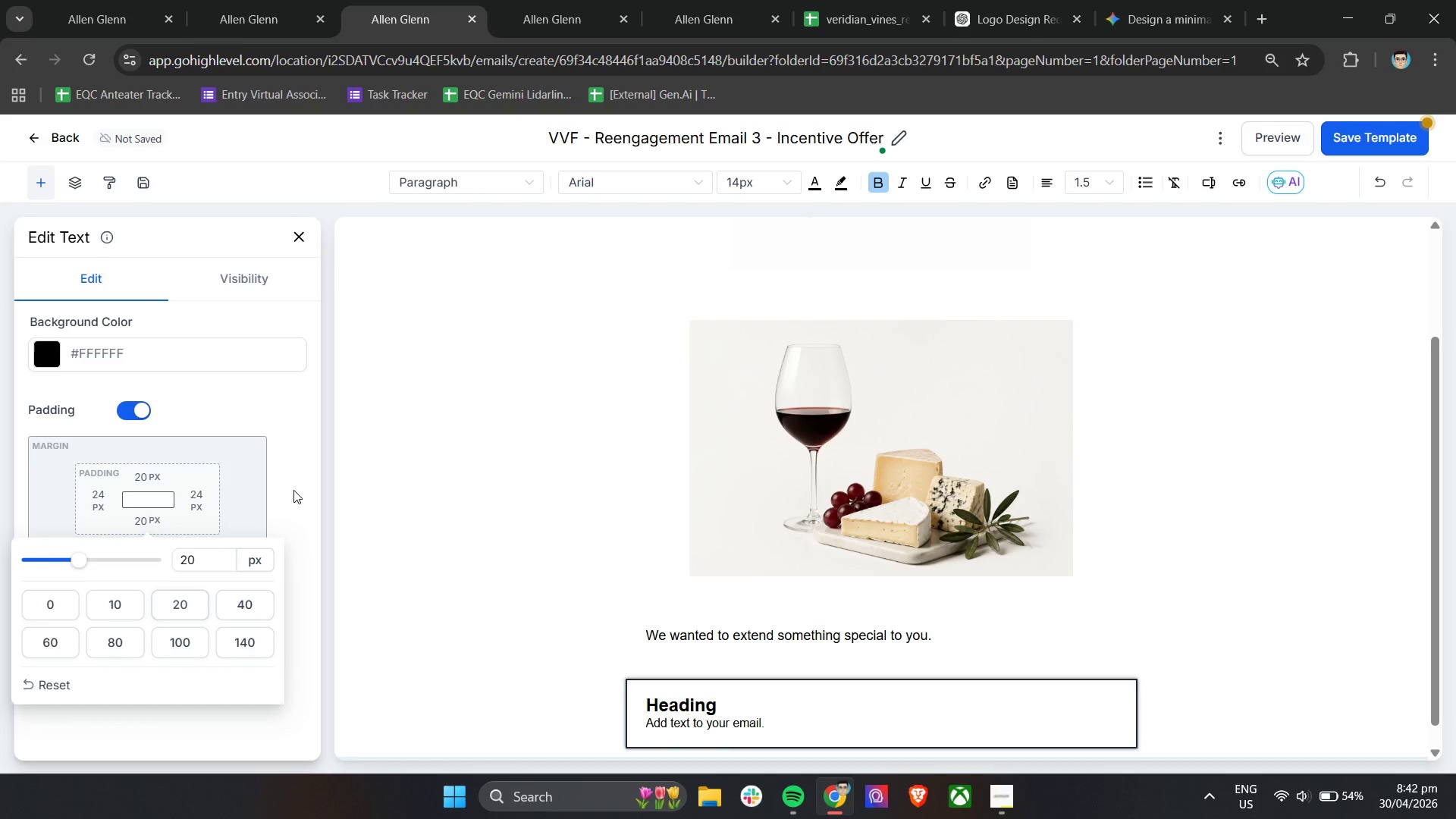 
left_click([290, 489])
 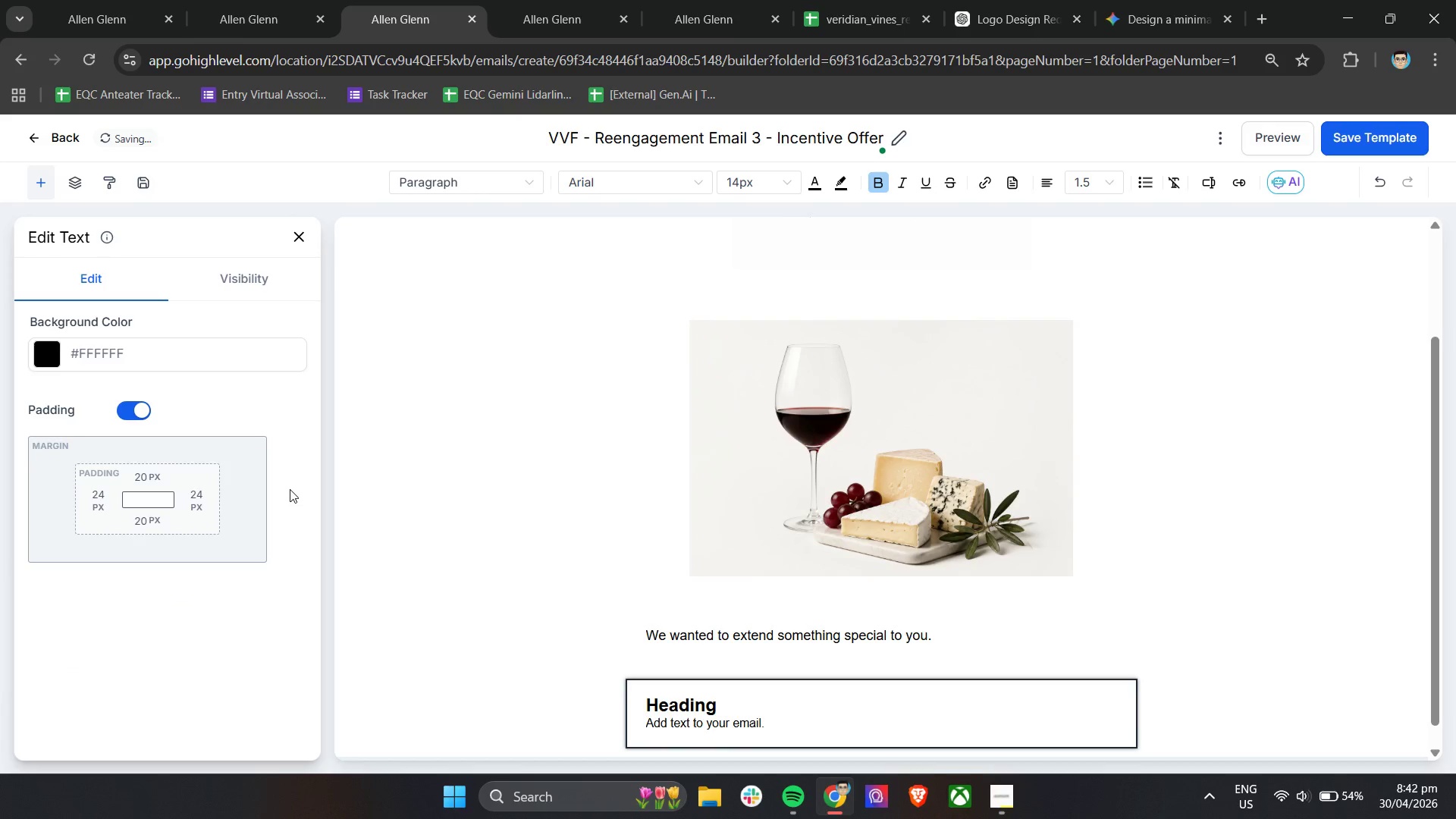 
wait(12.7)
 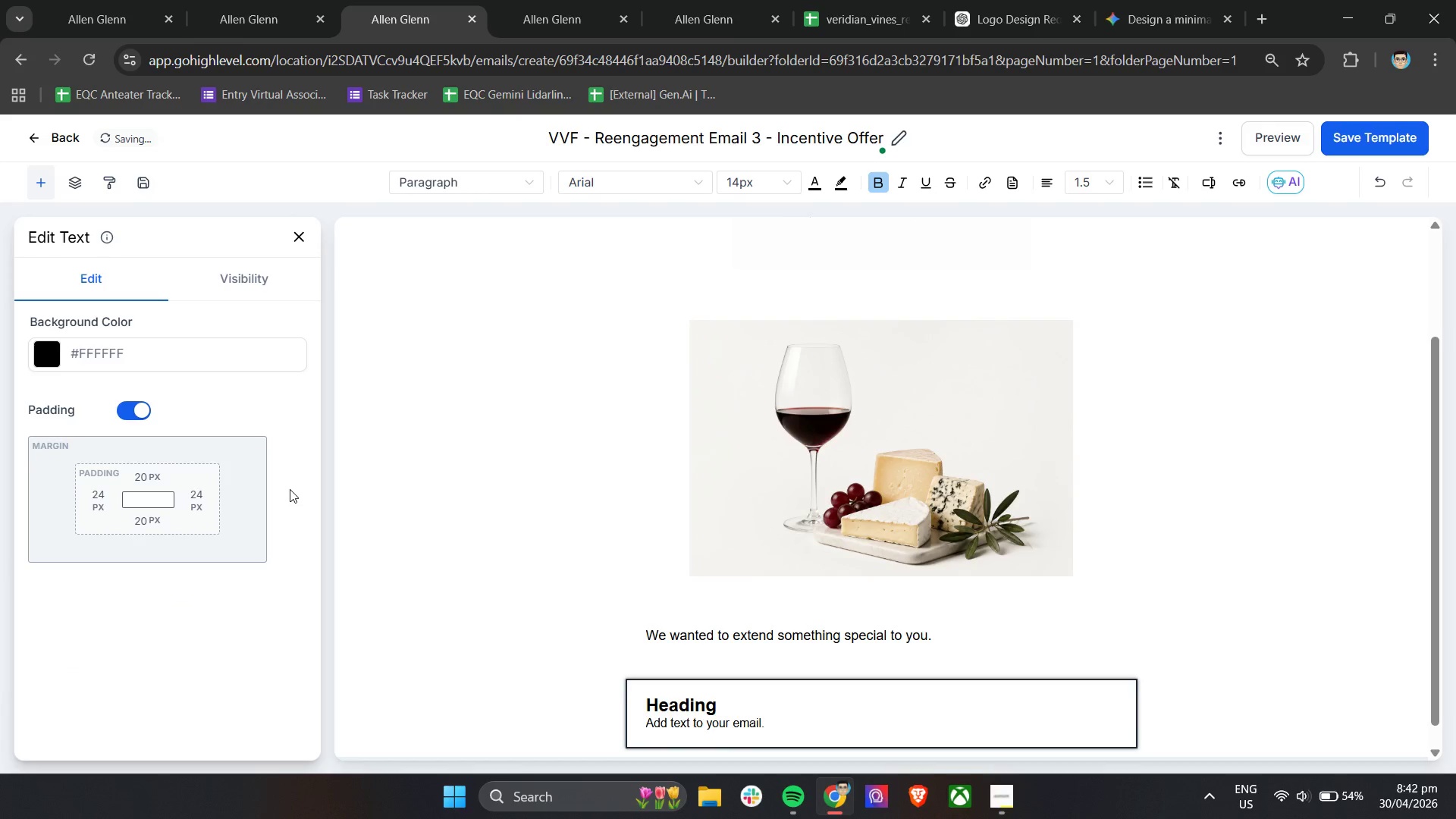 
double_click([800, 727])
 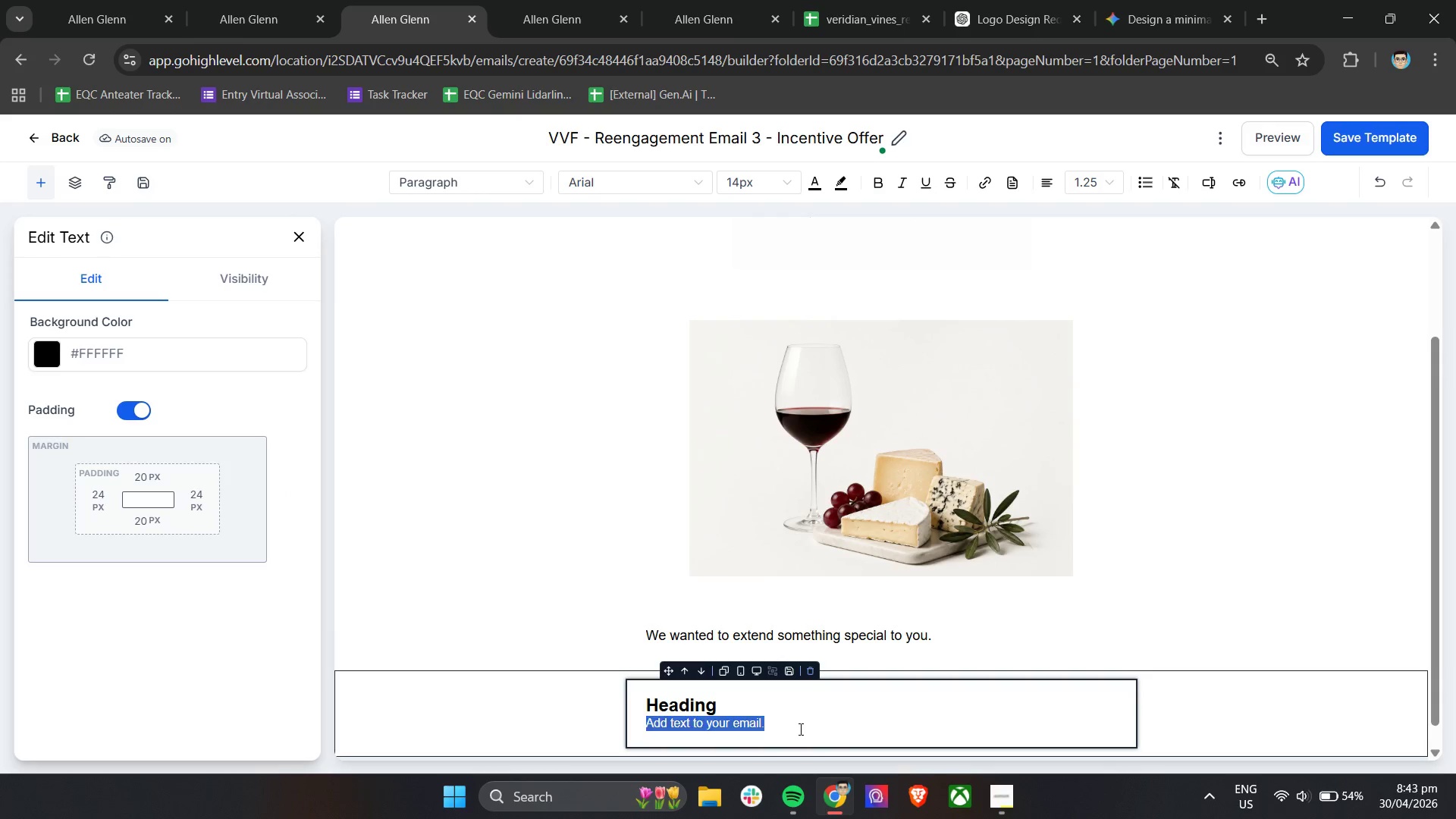 
triple_click([799, 729])
 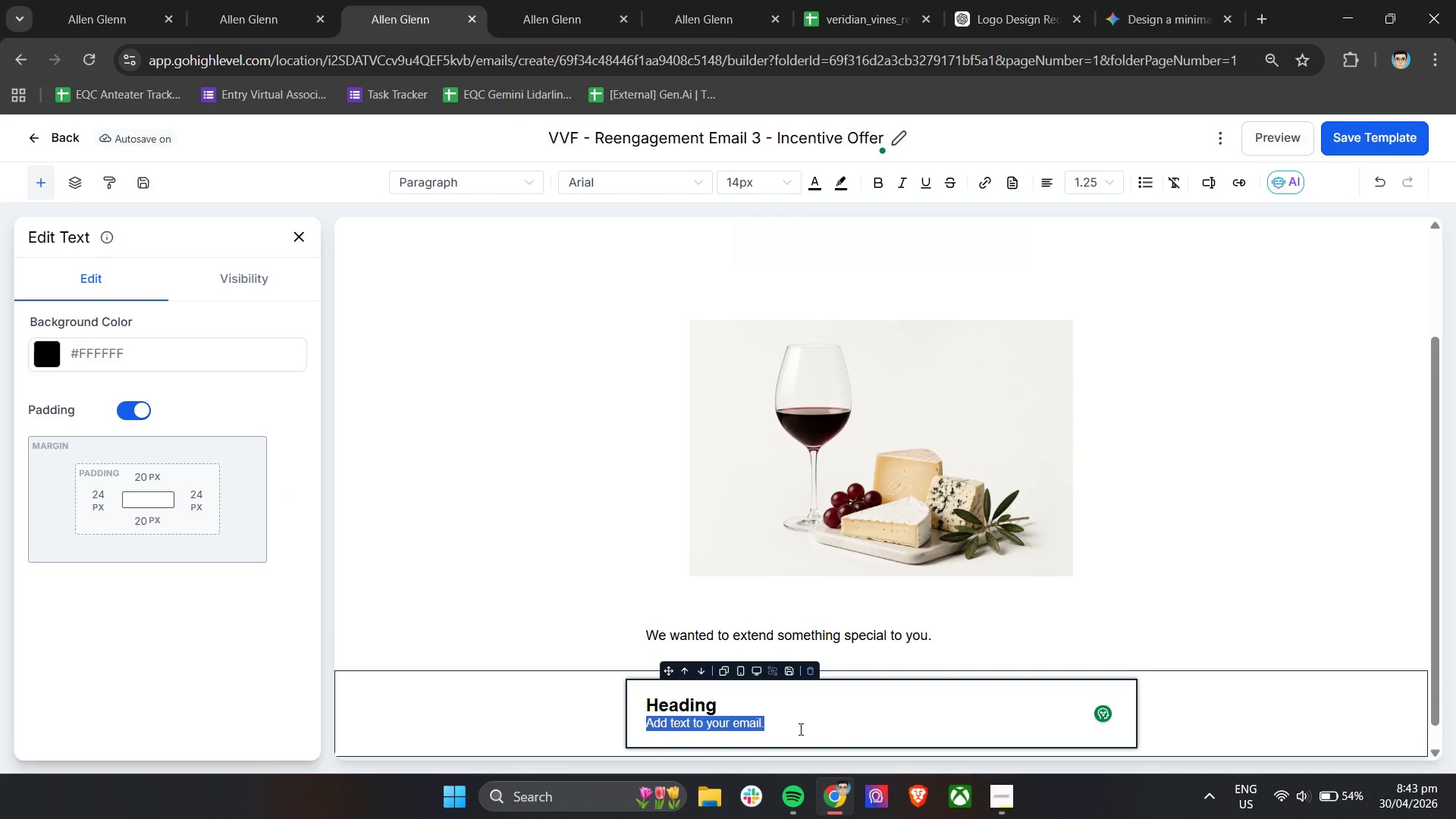 
key(Control+A)
 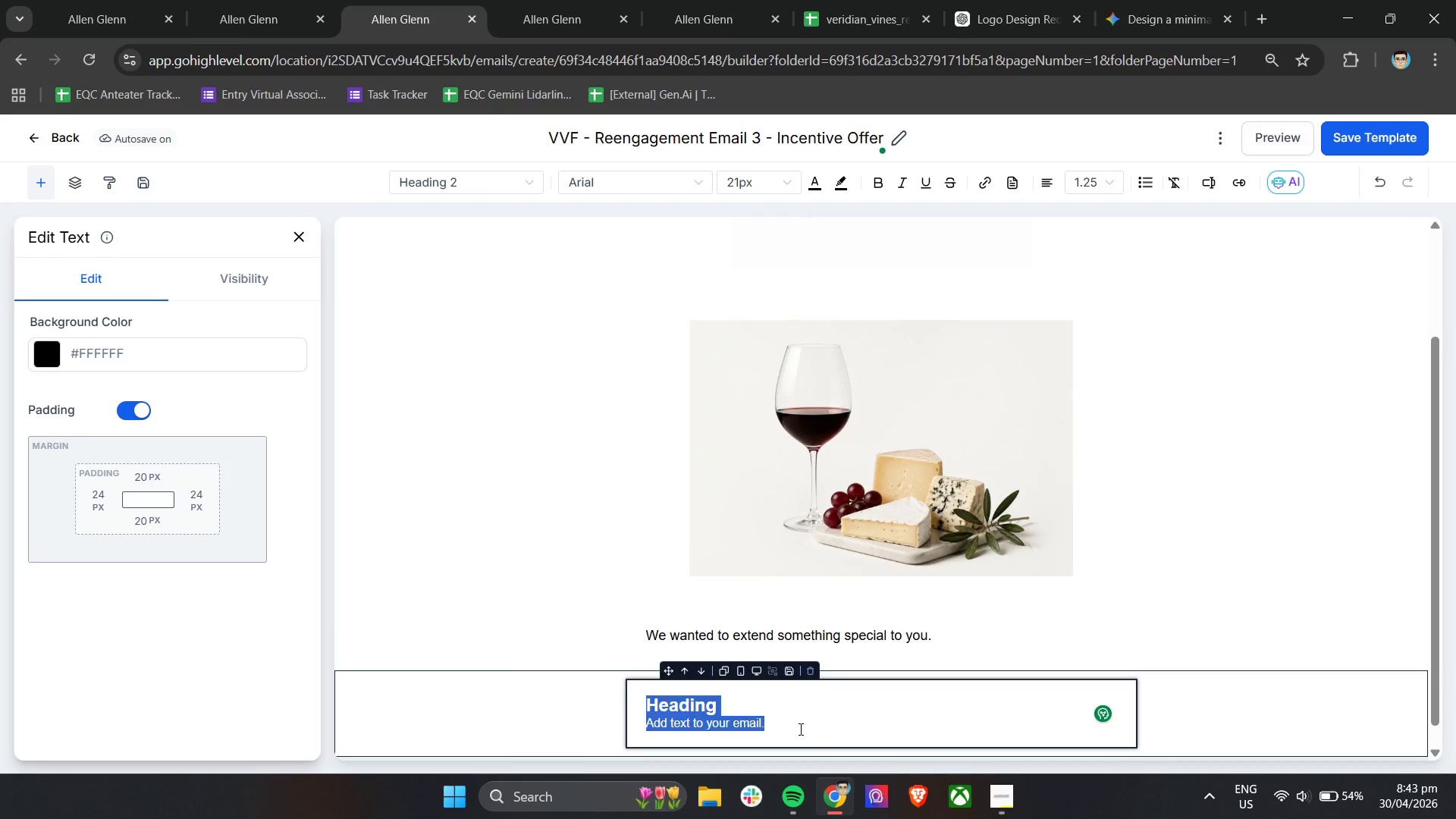 
key(Backspace)
 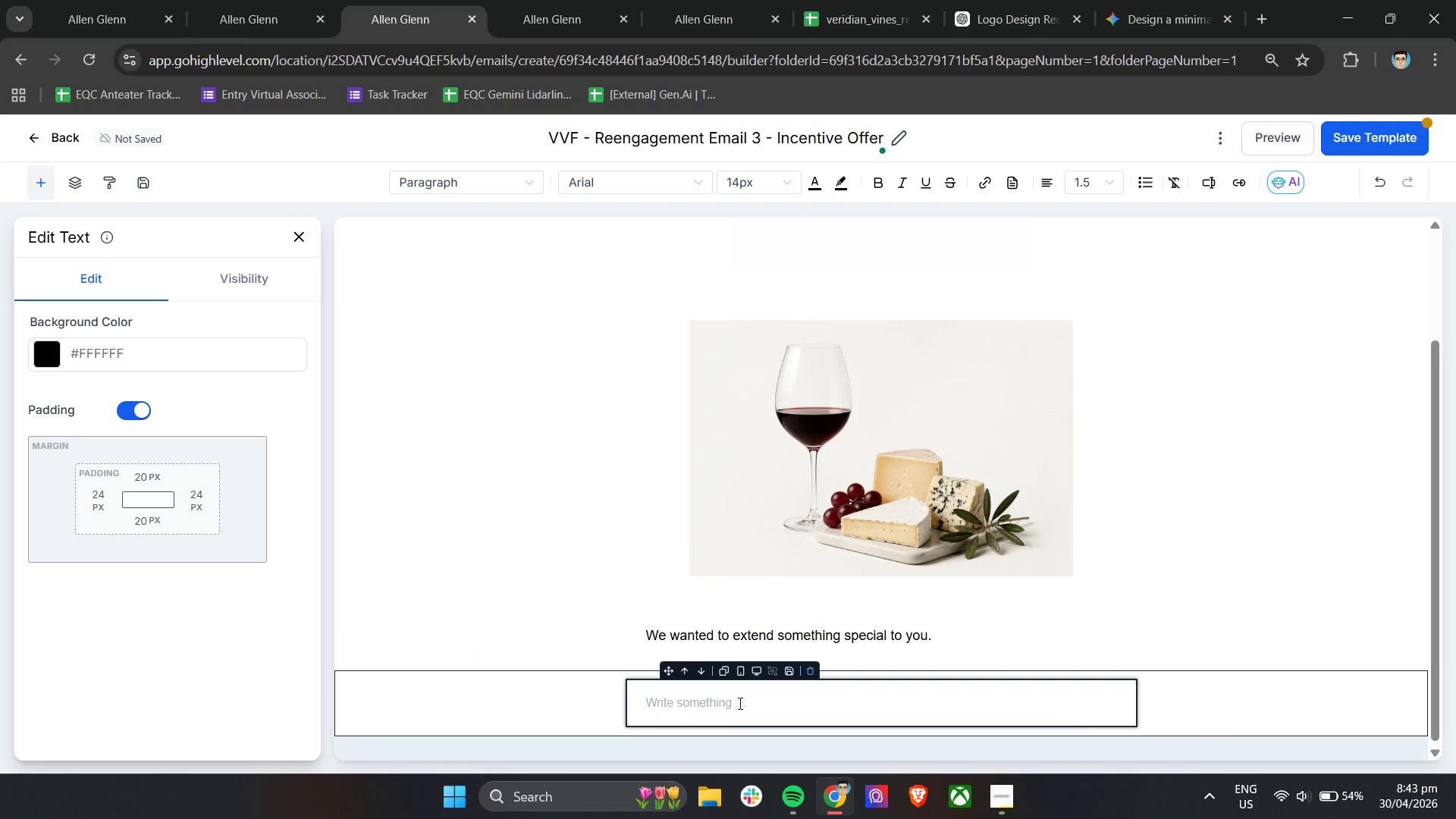 
left_click([737, 703])
 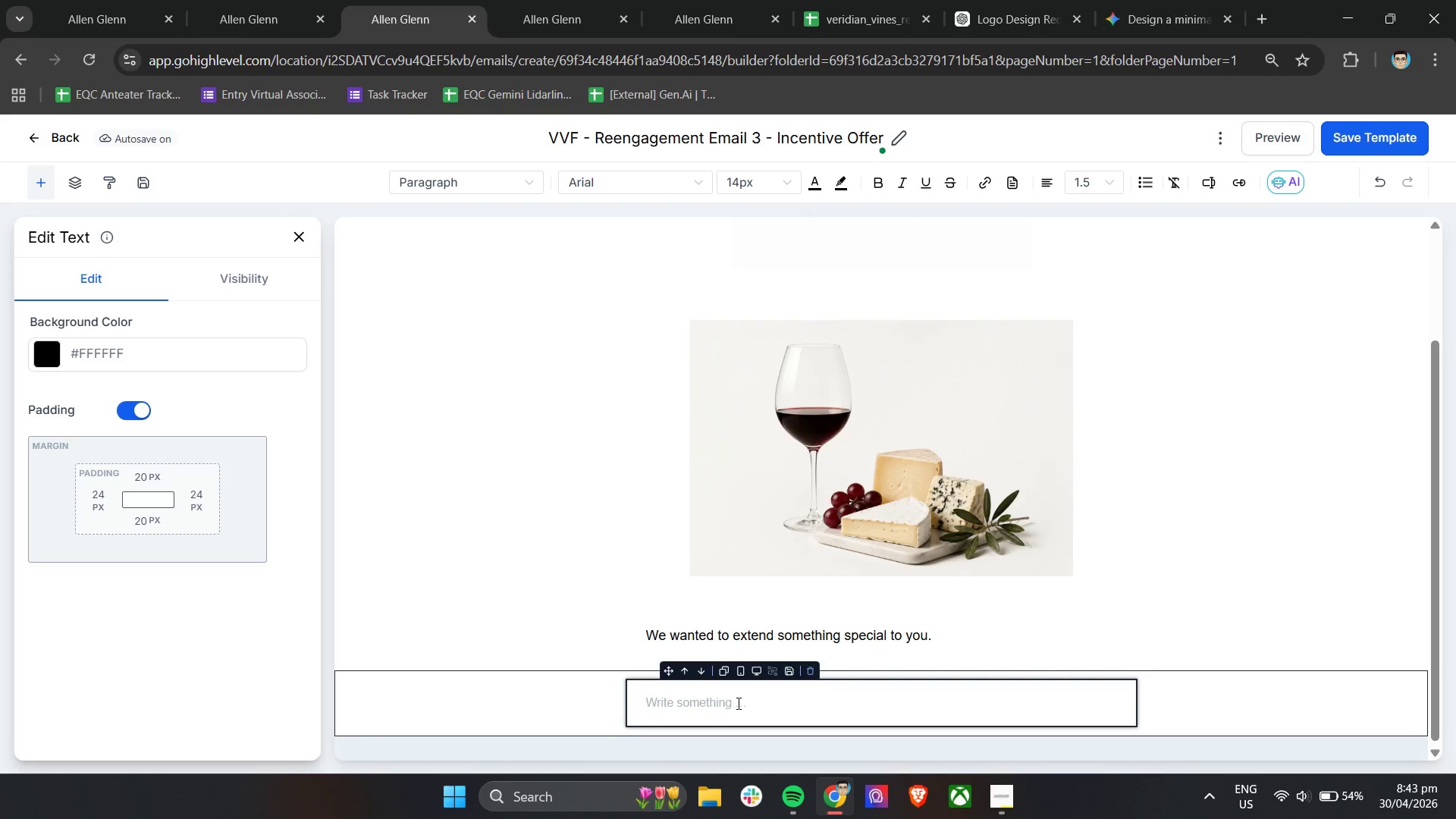 
wait(12.08)
 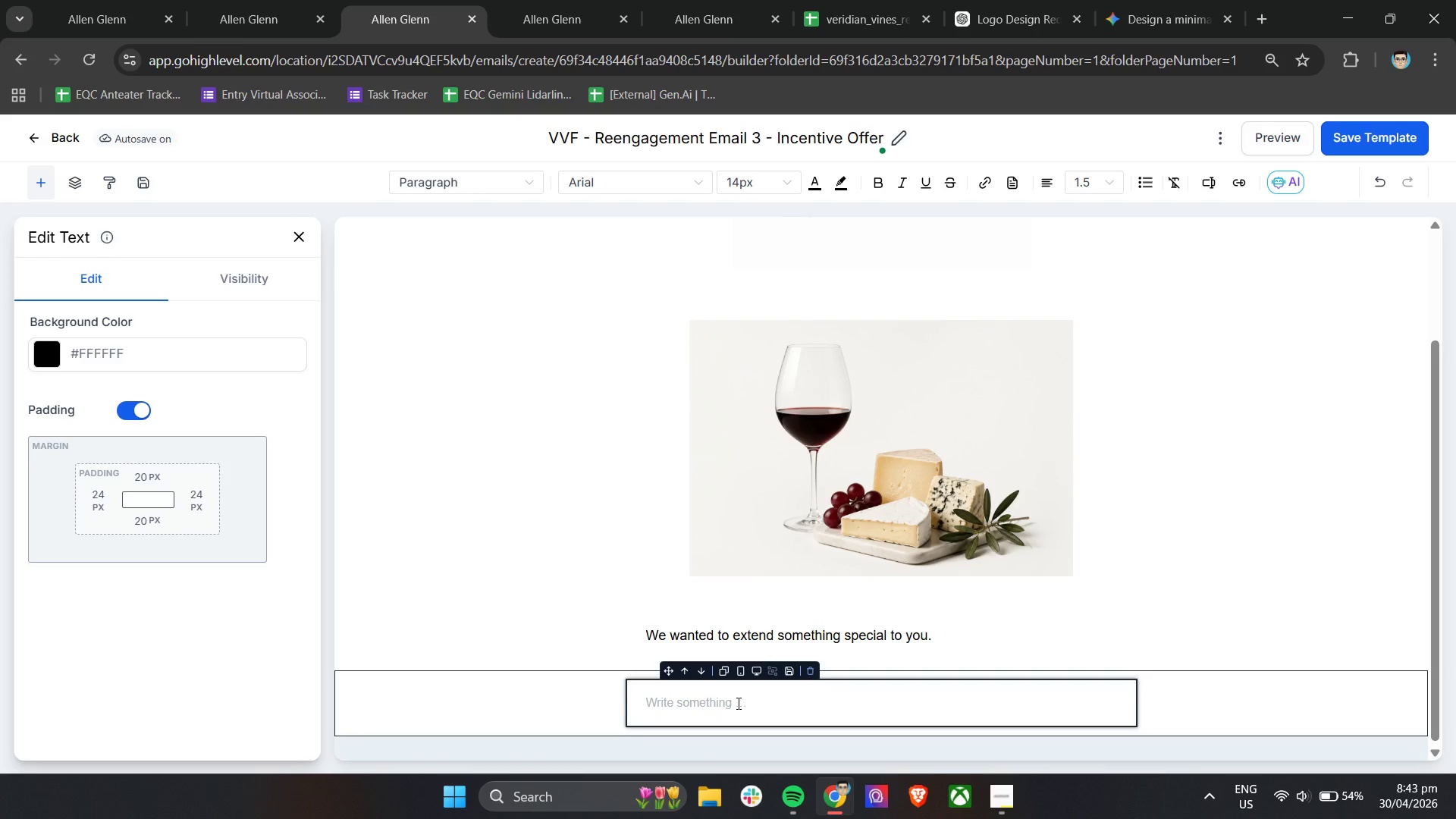 
type(For the next)
 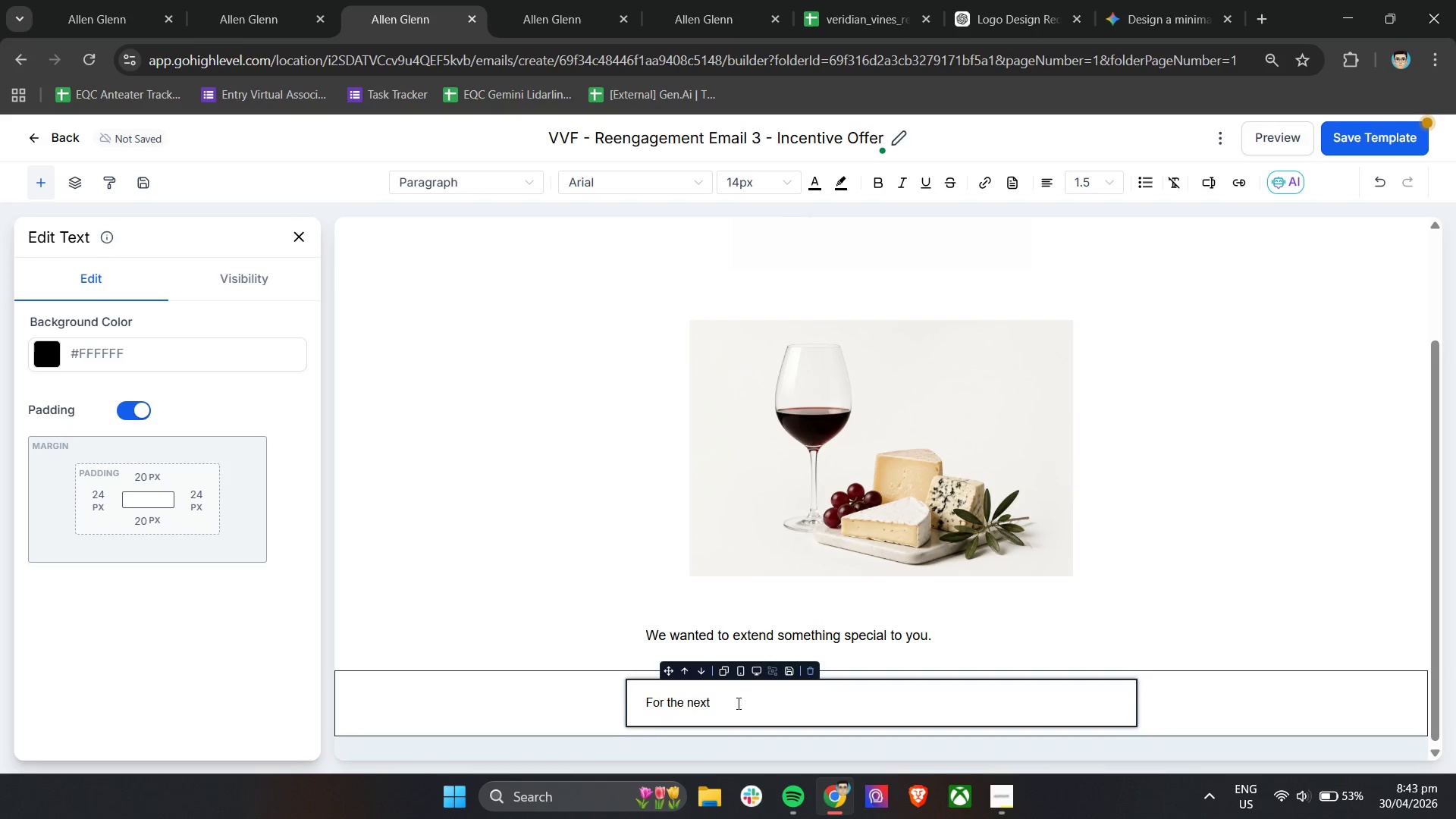 
wait(9.17)
 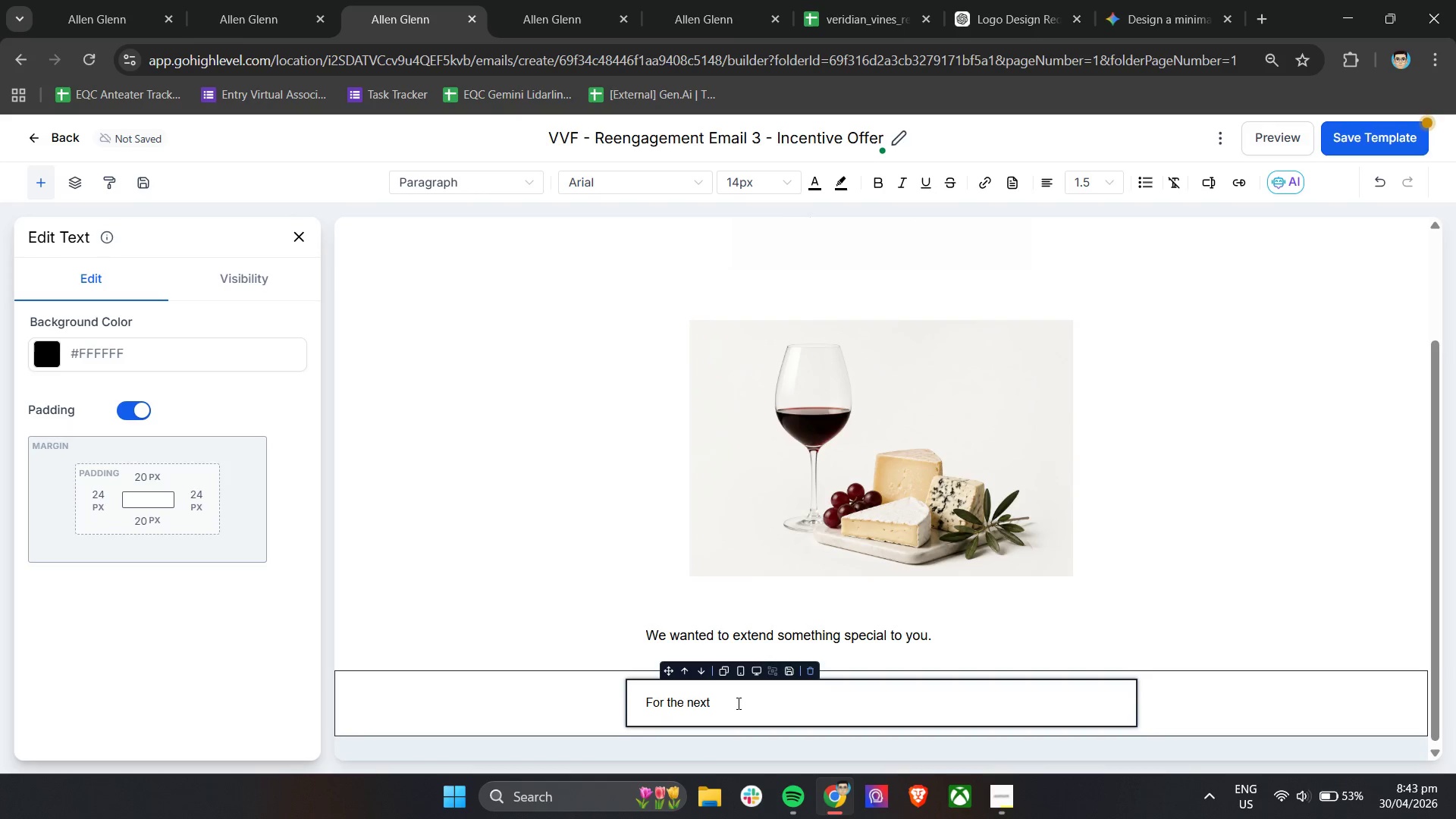 
type( 48 hours, you can enjoy our Monthly Pairing Box Using )
key(Backspace)
key(Backspace)
key(Backspace)
key(Backspace)
key(Backspace)
key(Backspace)
type(using your personal code:)
 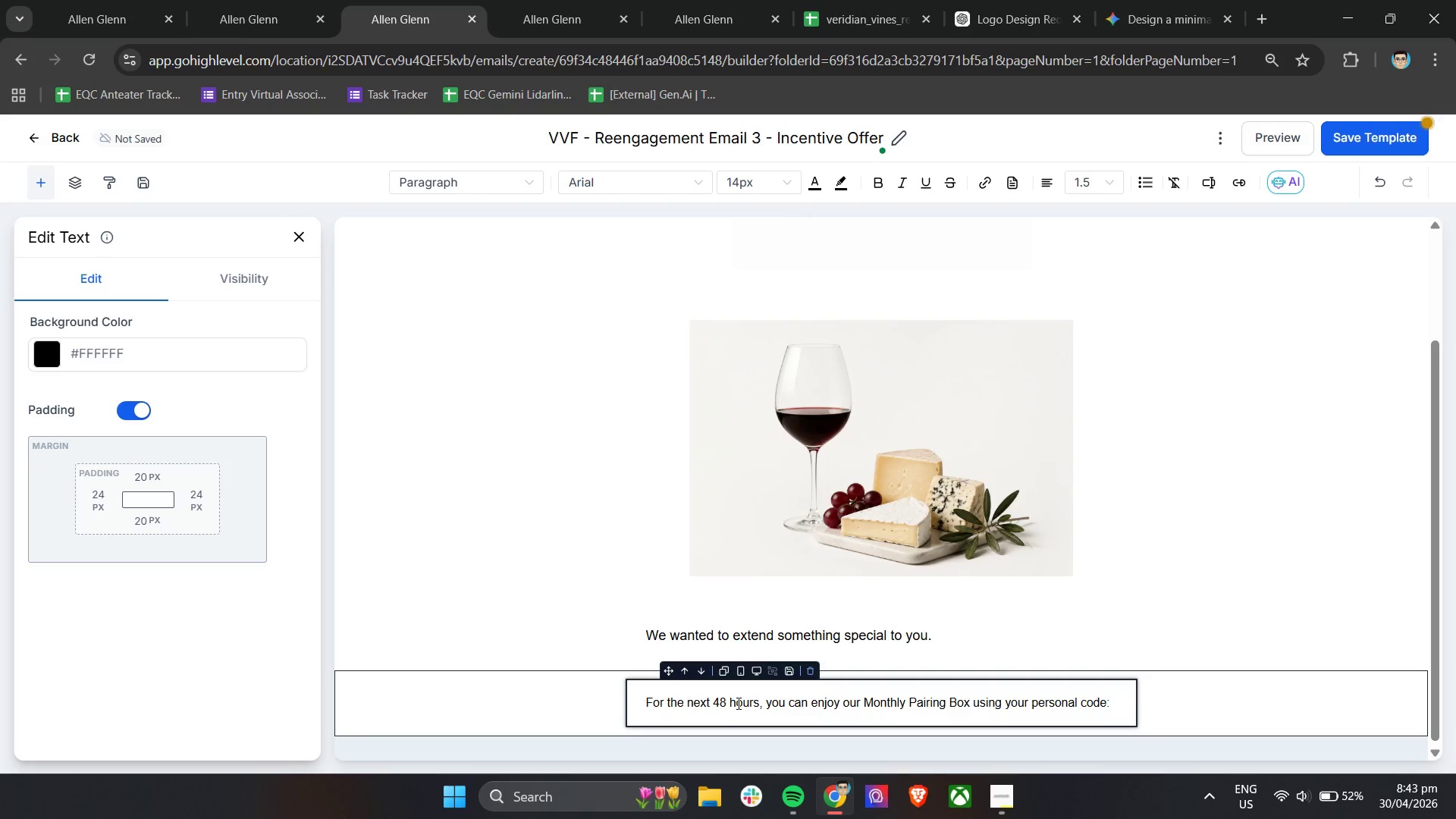 
key(Shift+Enter)
 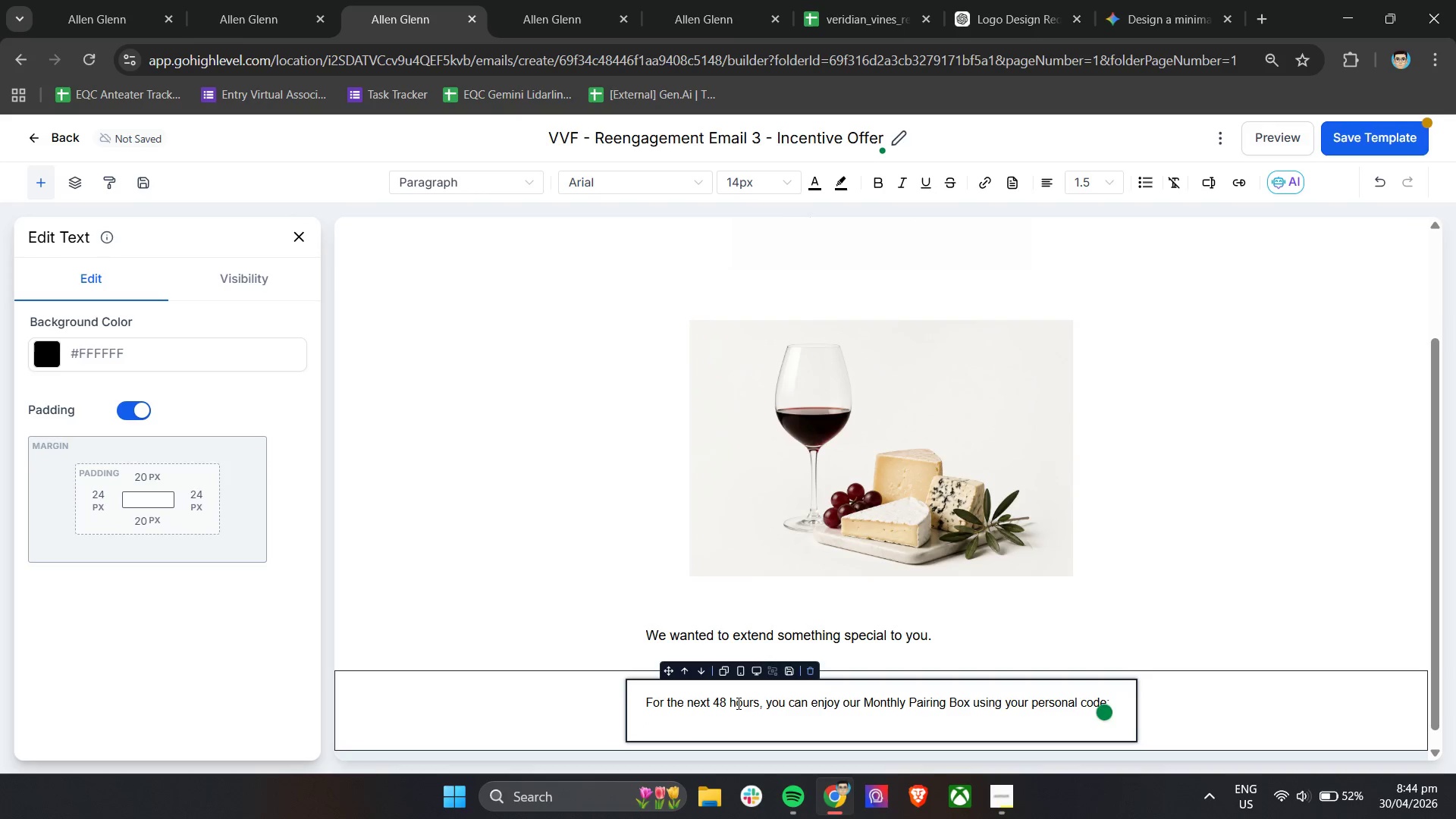 
hold_key(key=ShiftLeft, duration=0.45)
 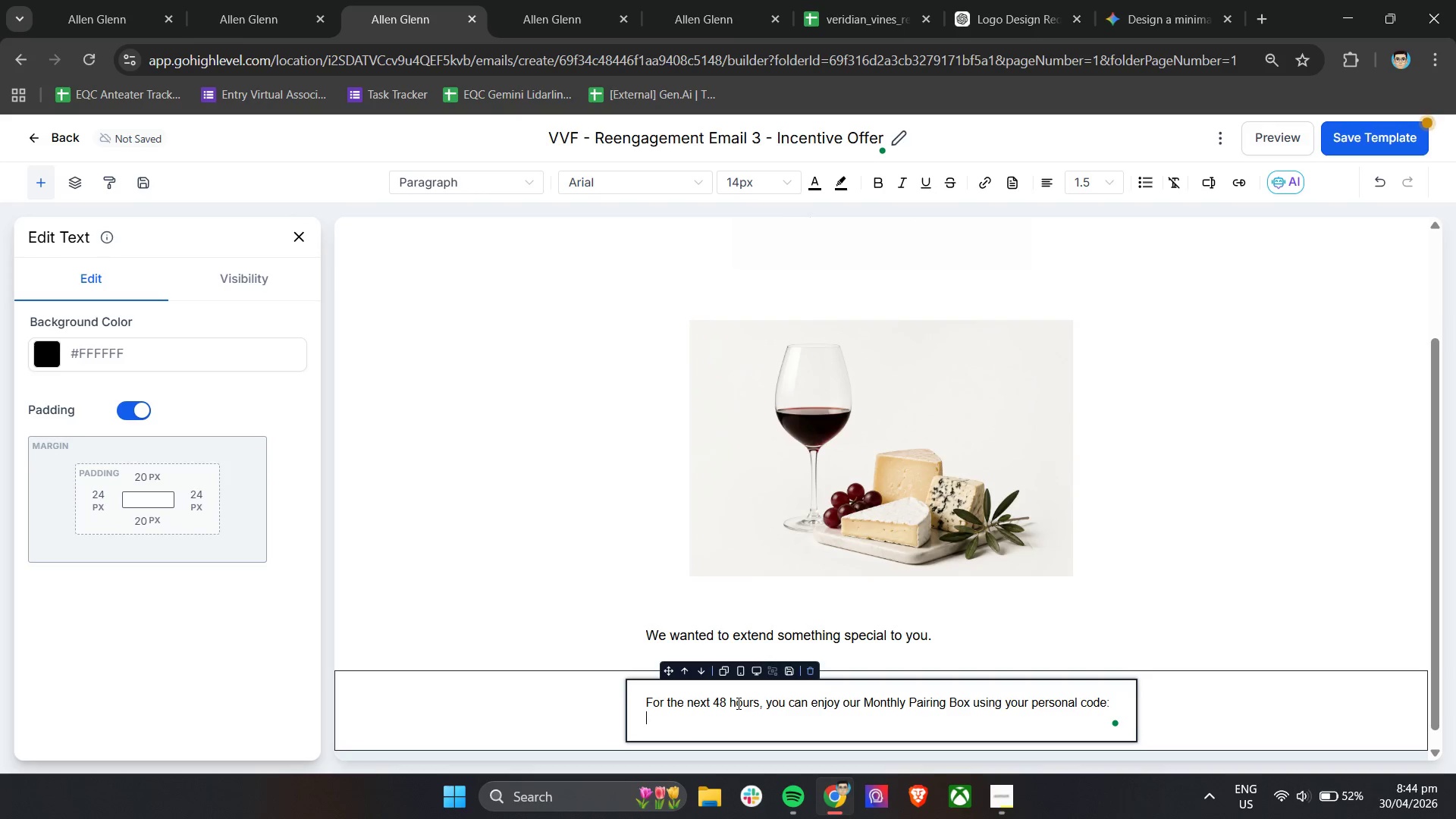 
key(Control+A)
 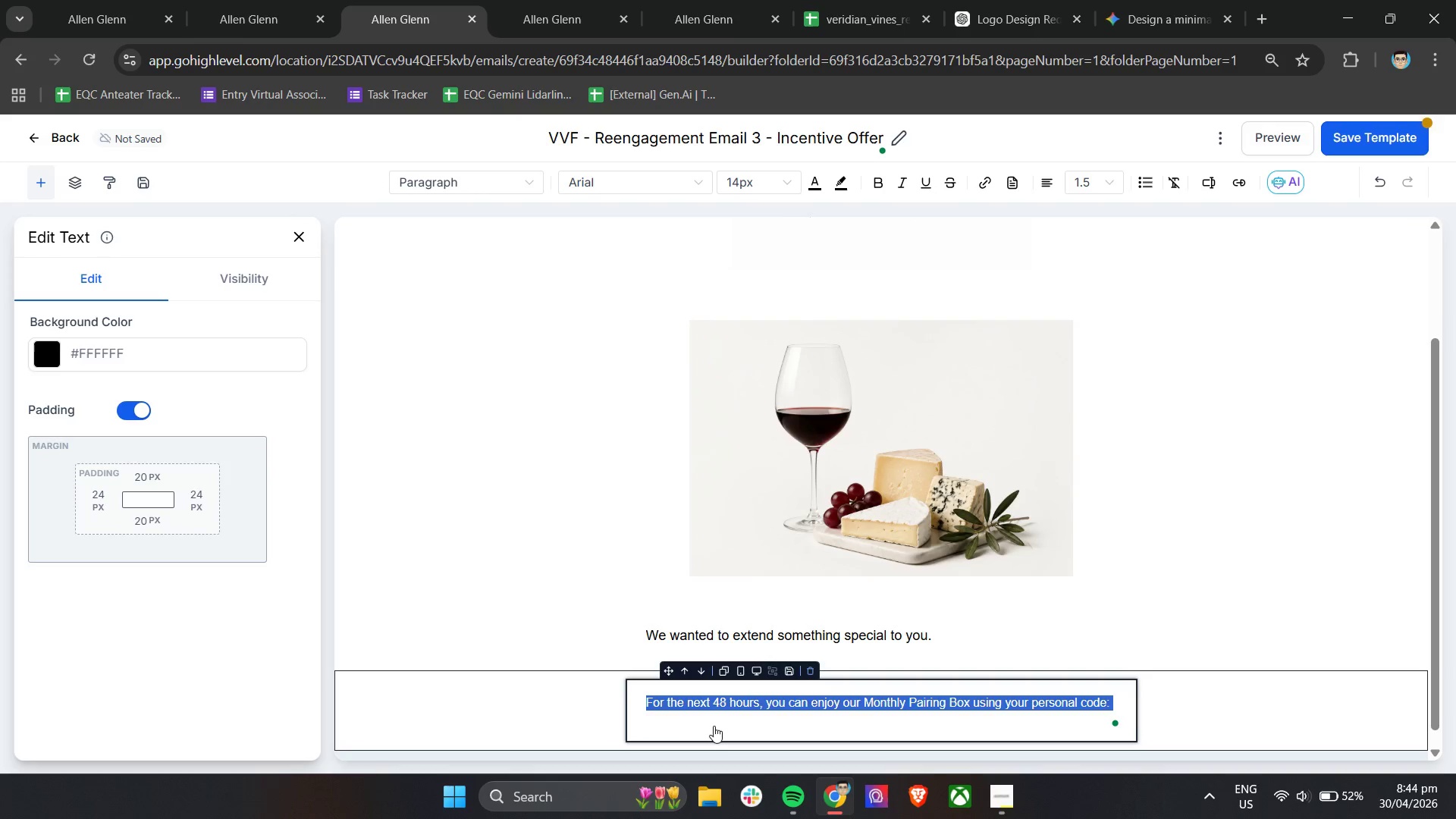 
left_click([718, 719])
 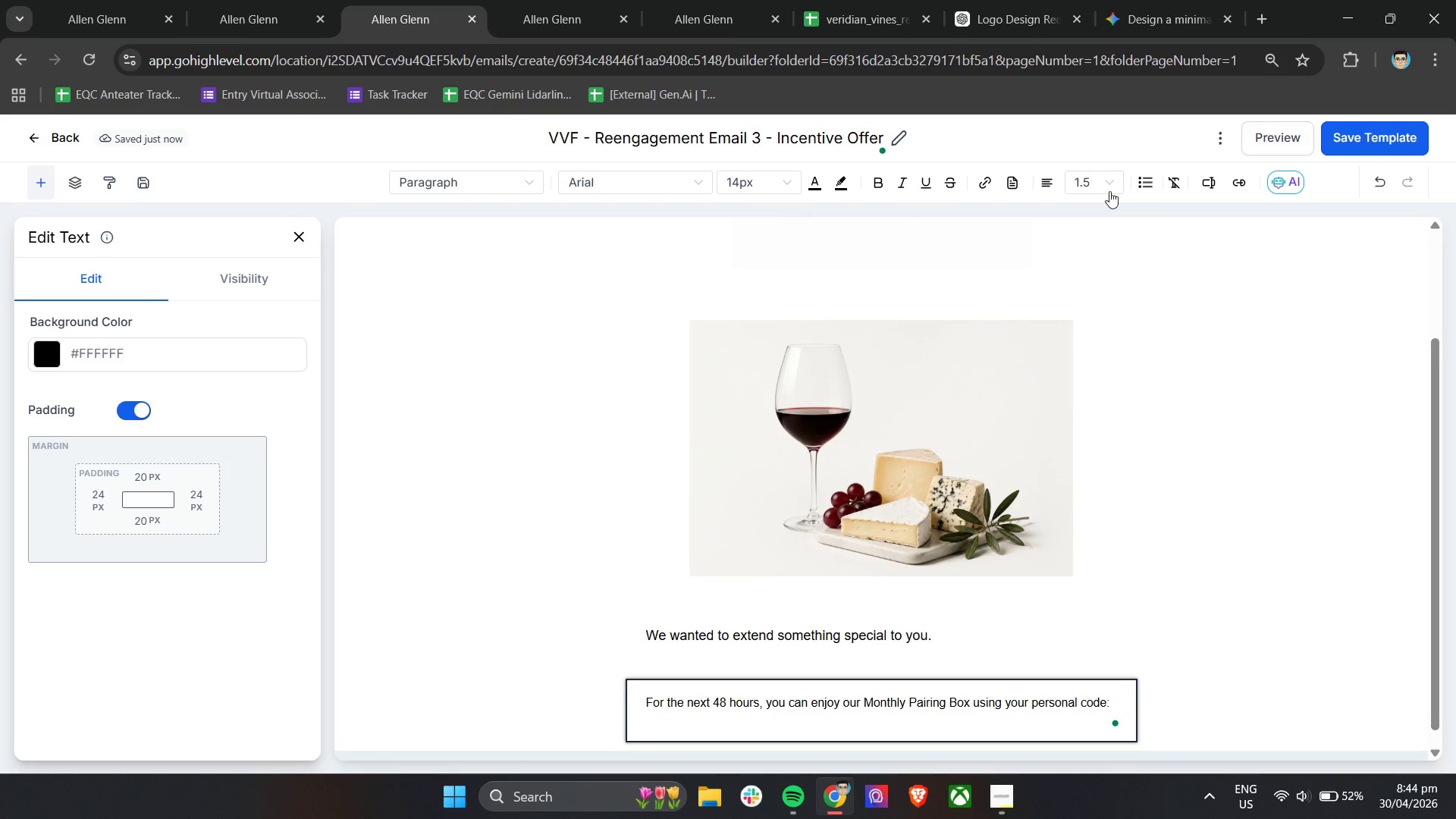 
wait(7.08)
 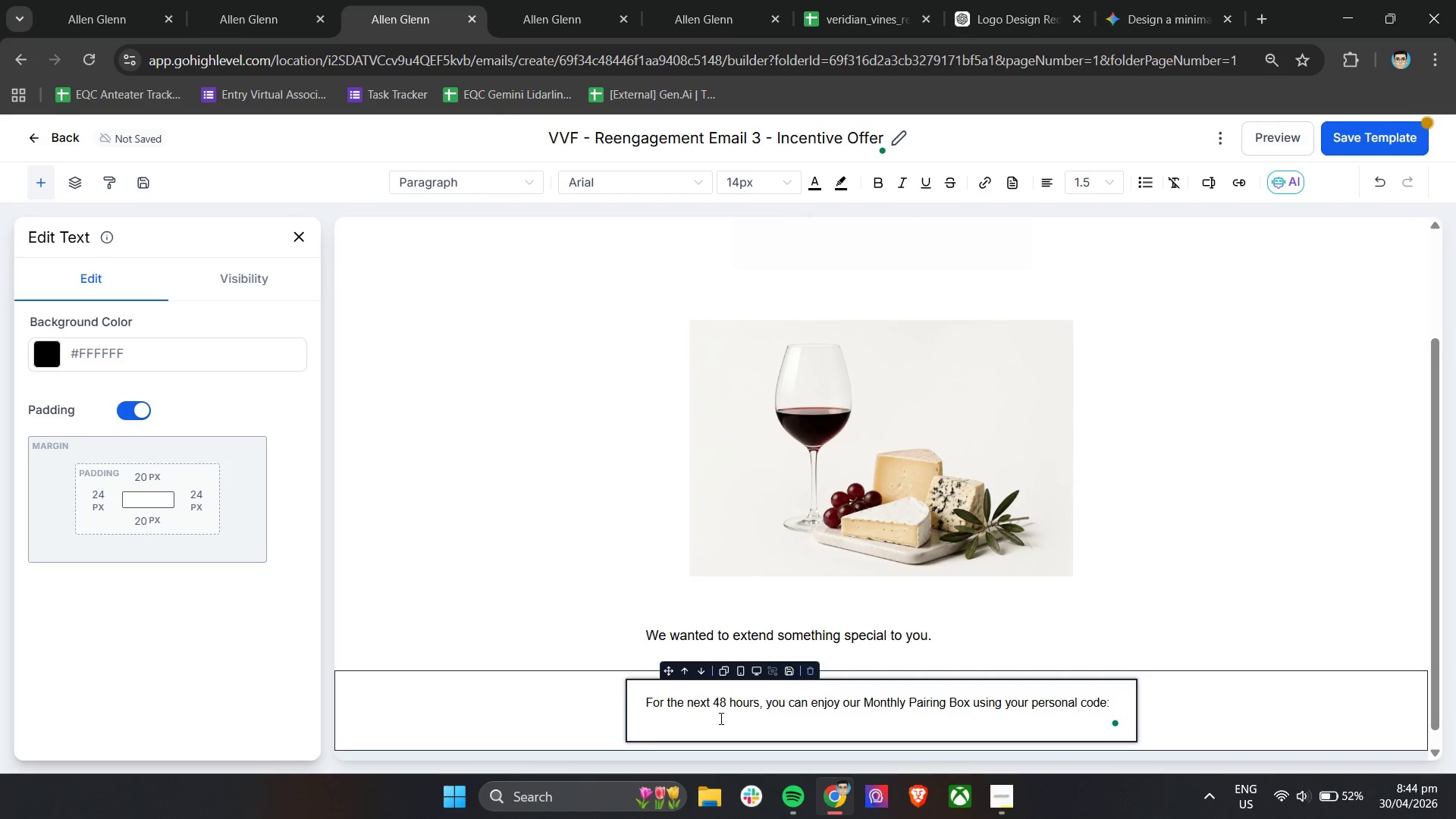 
left_click([1145, 222])
 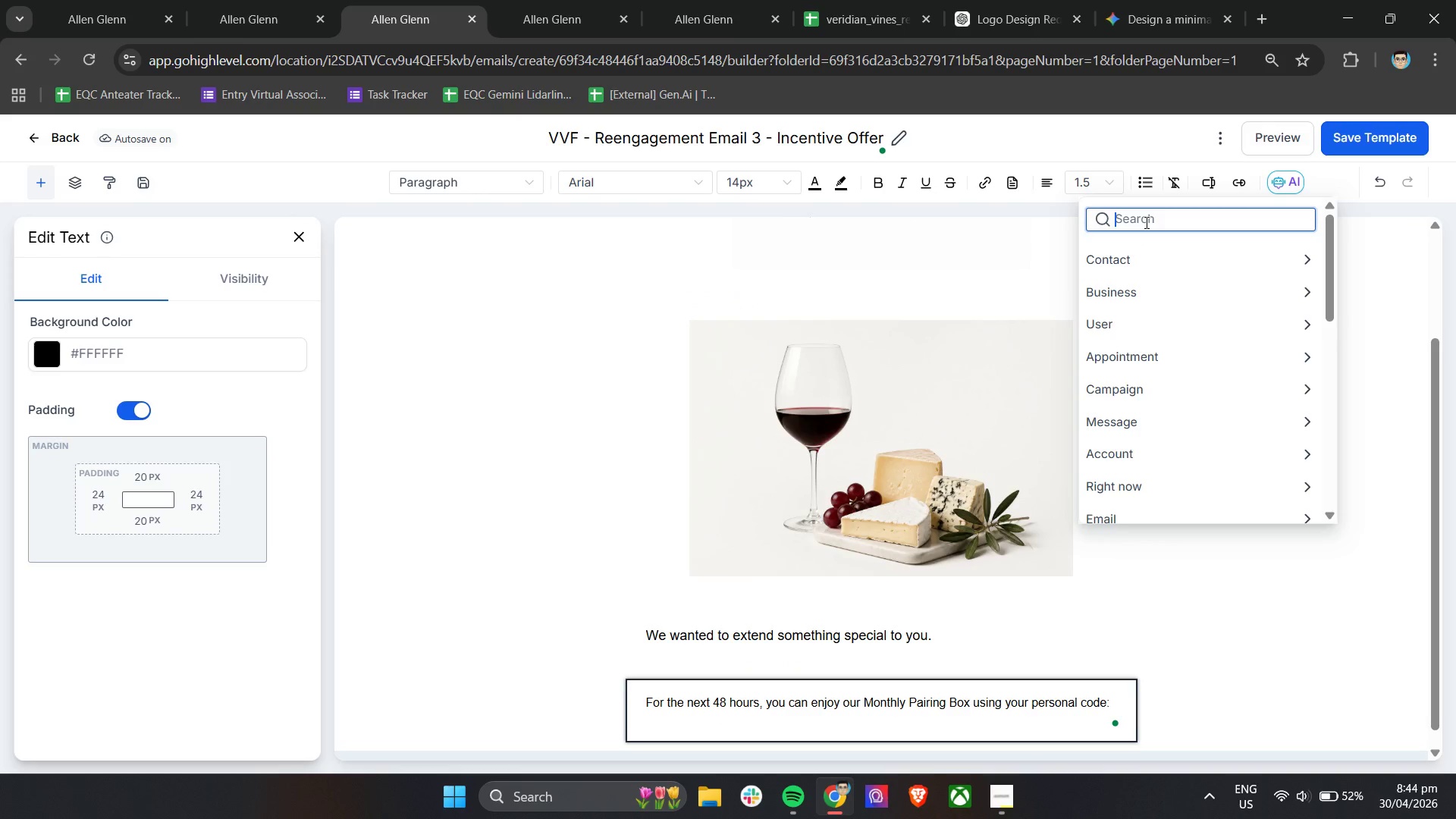 
type(disc)
 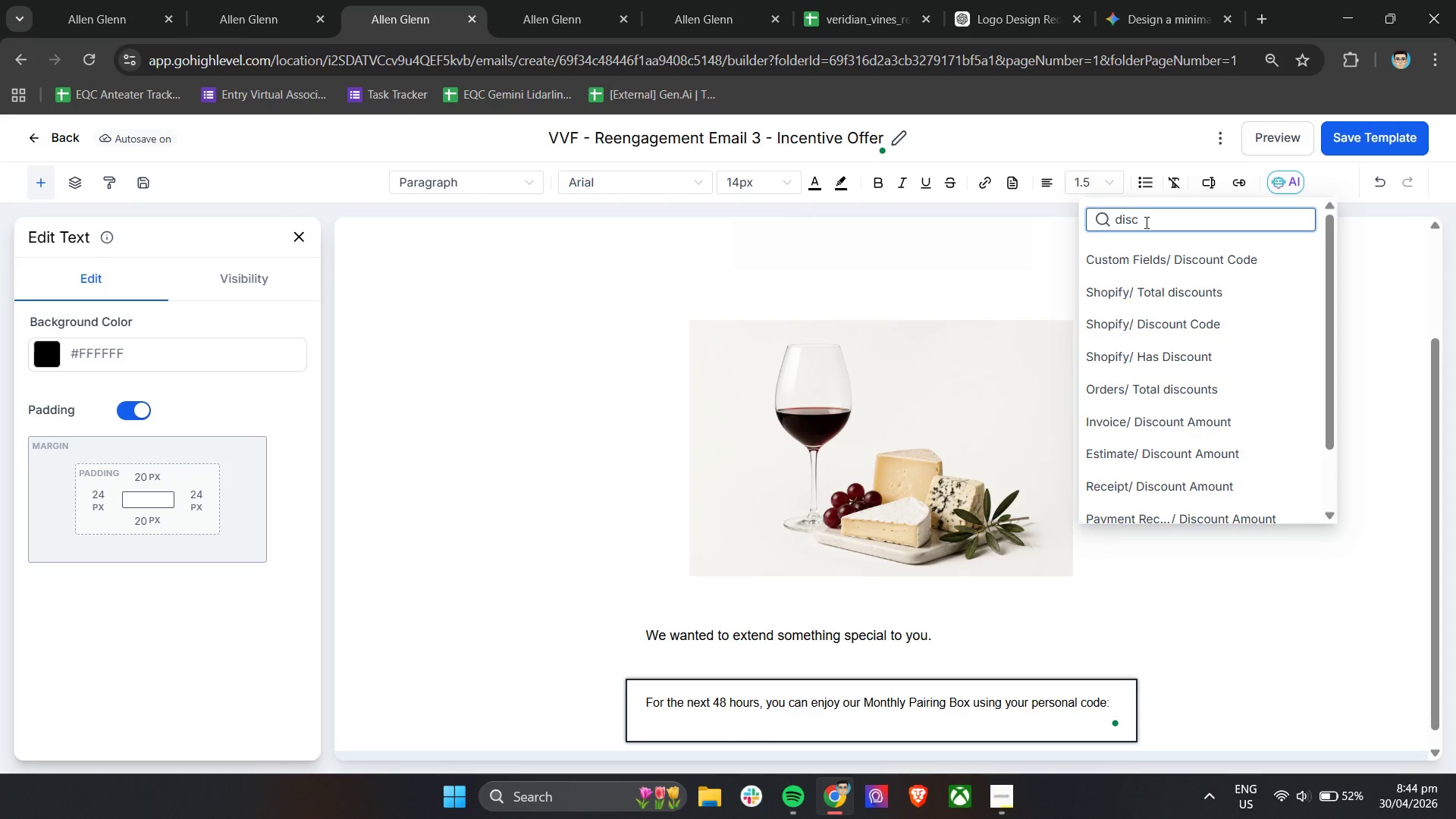 
left_click([1155, 258])
 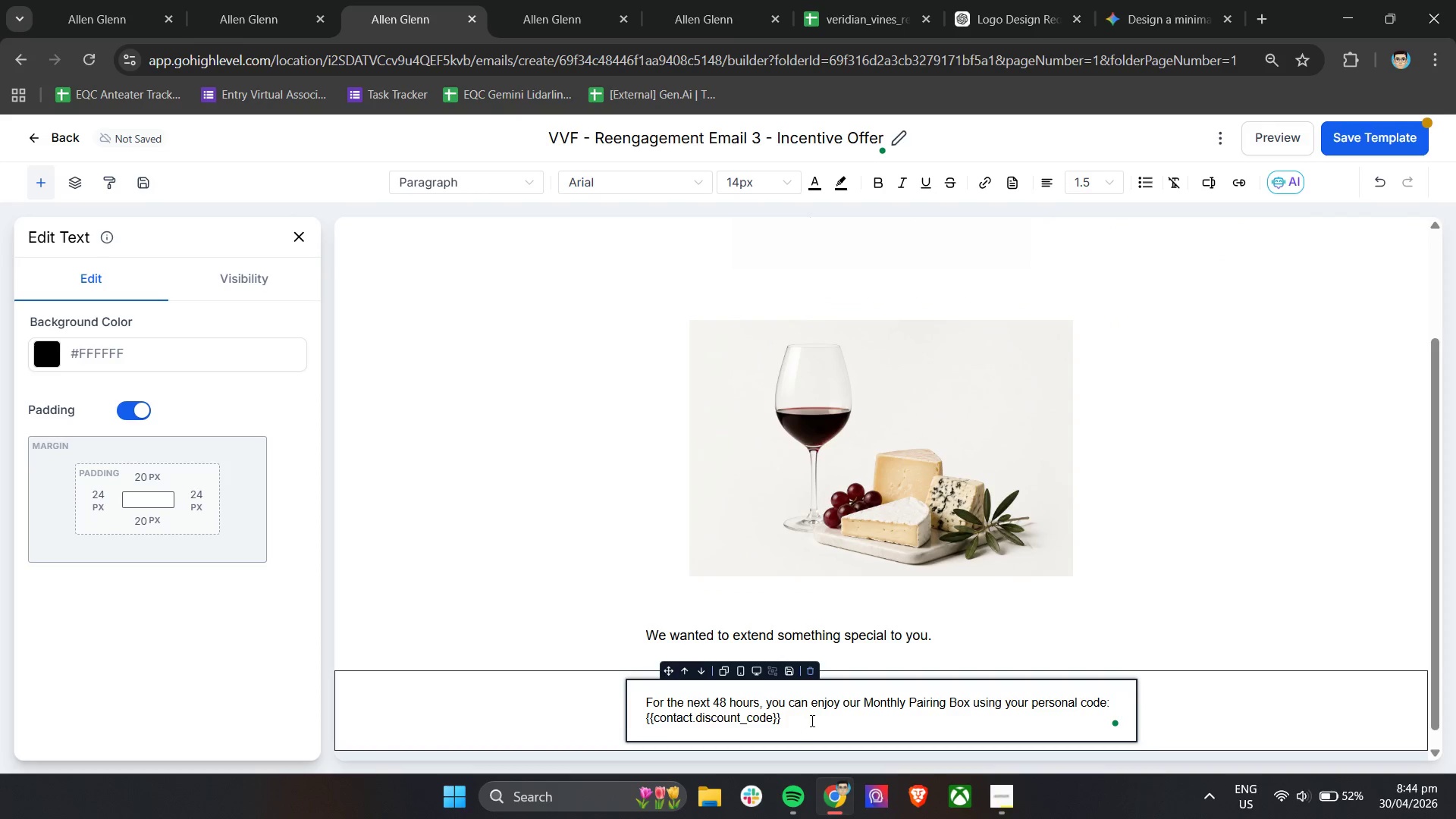 
left_click_drag(start_coordinate=[811, 720], to_coordinate=[637, 723])
 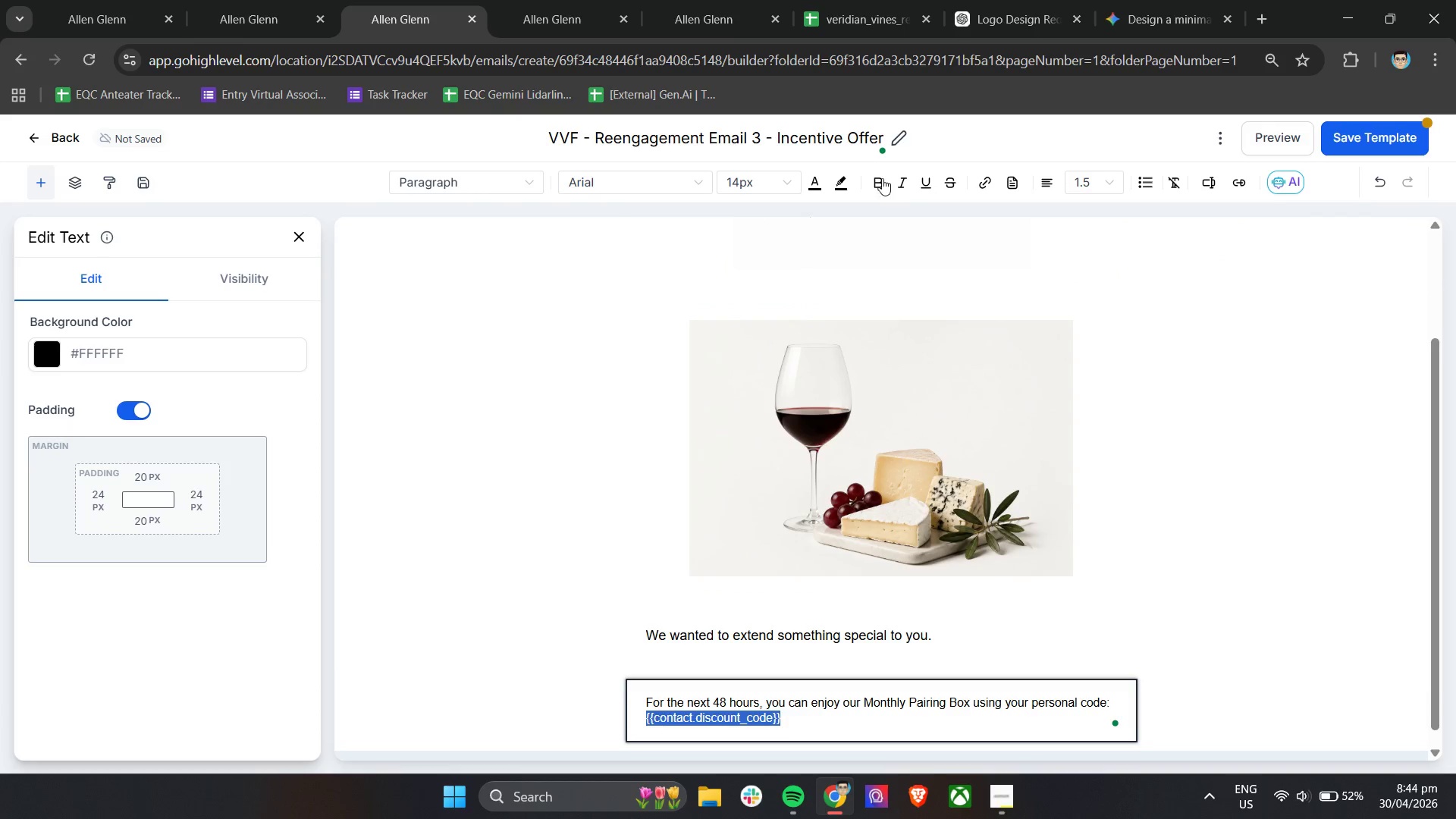 
left_click([871, 177])
 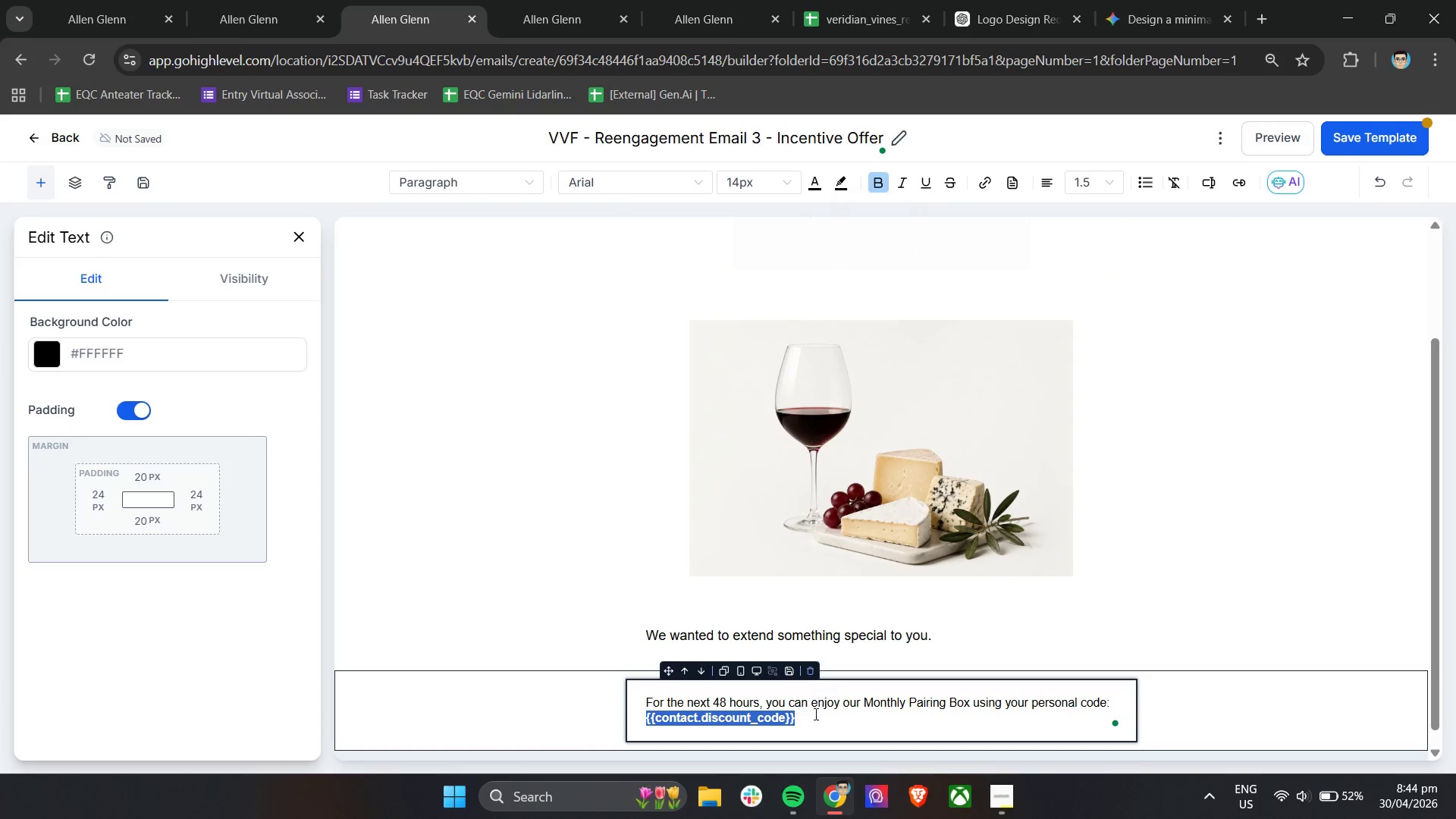 
left_click([814, 717])
 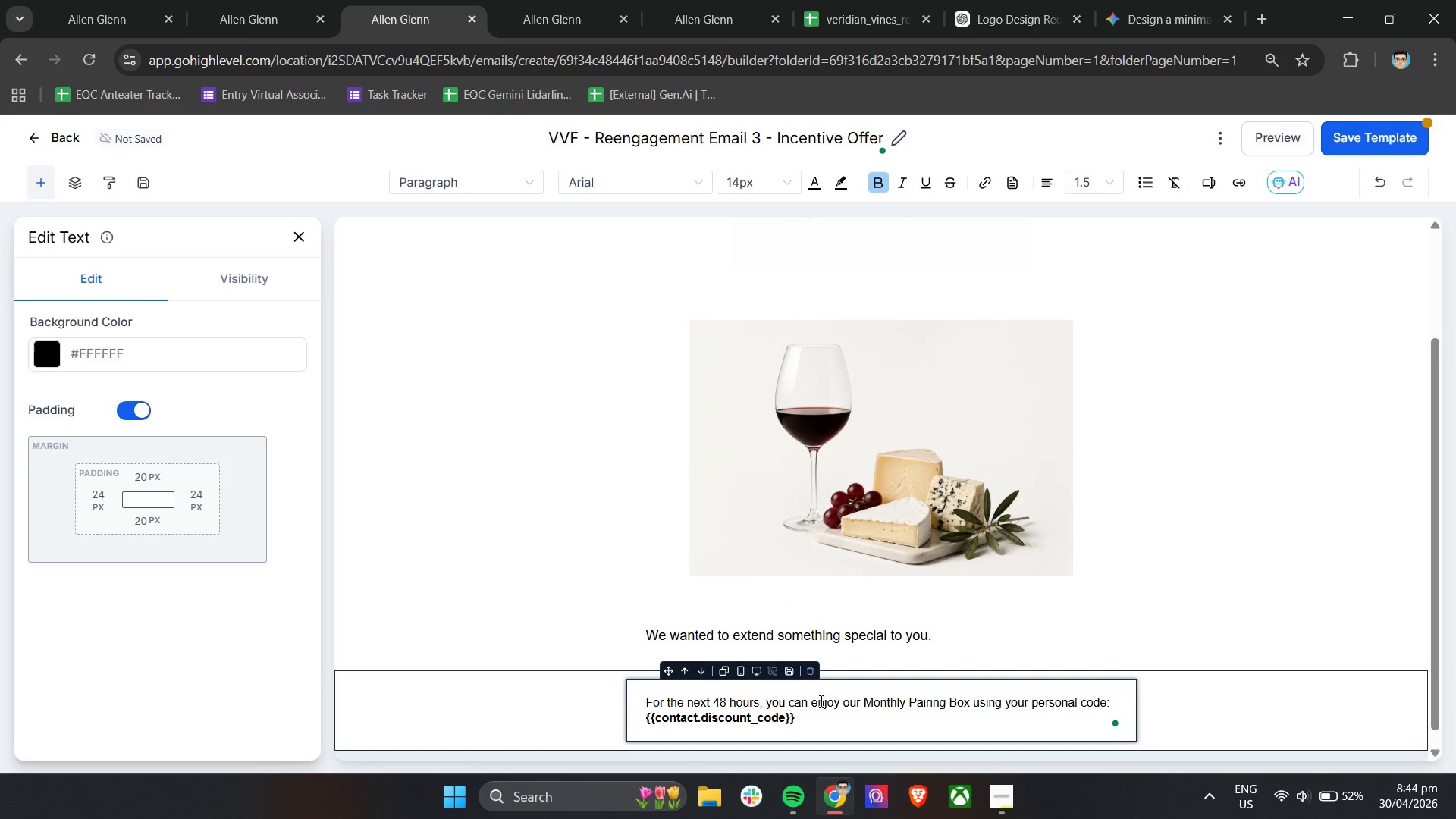 
wait(7.09)
 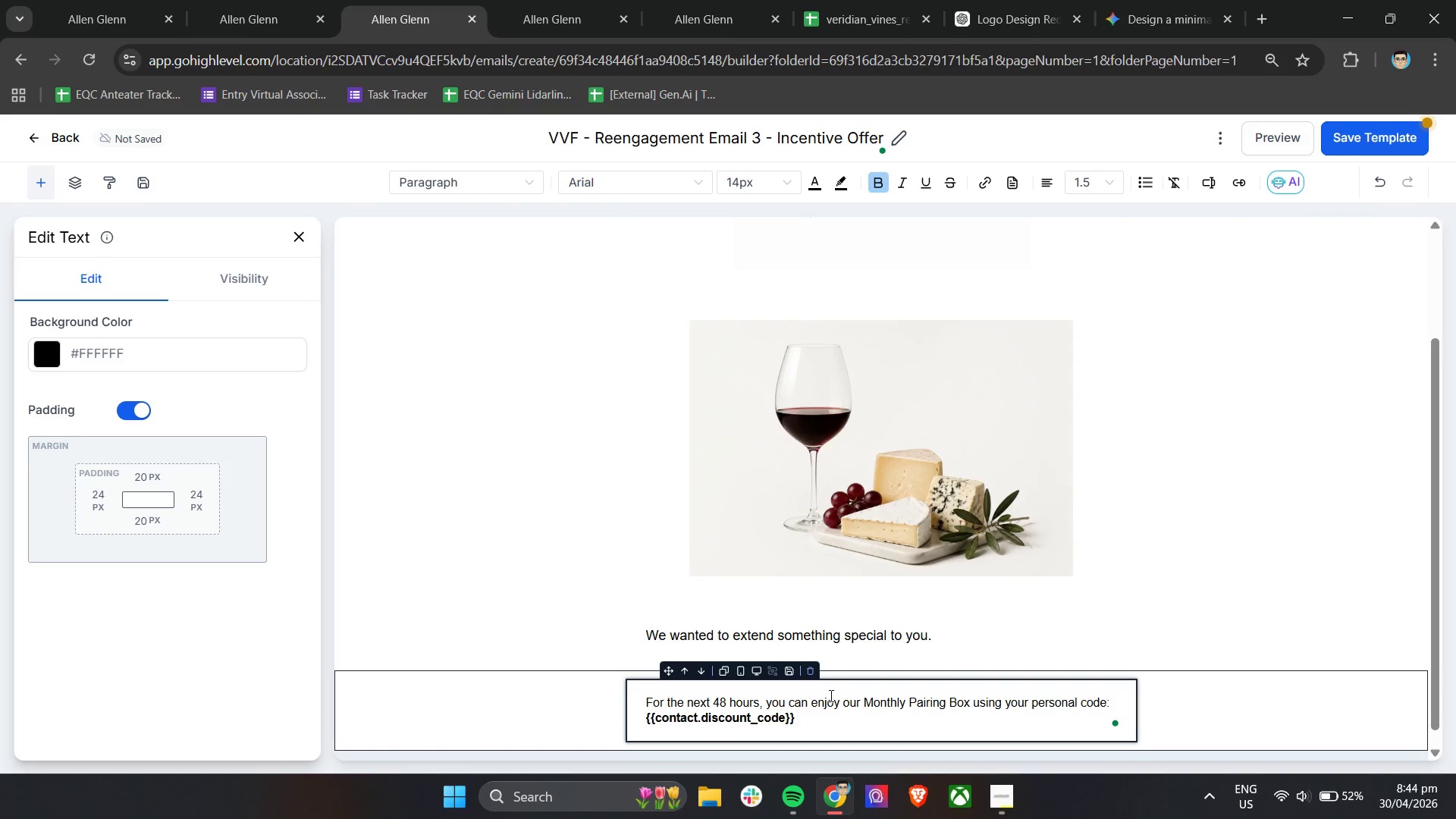 
left_click([1033, 716])
 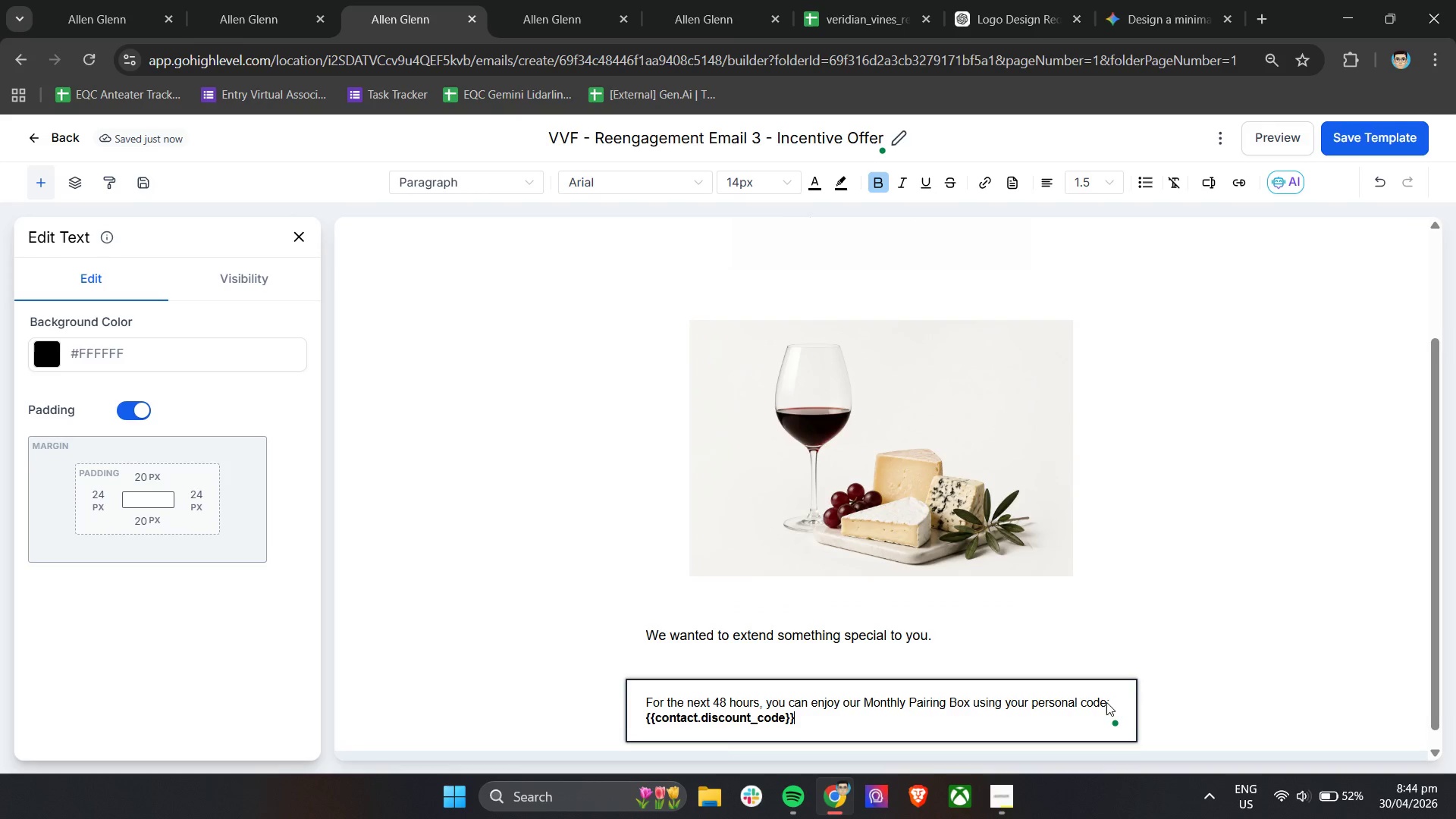 
key(Control+A)
 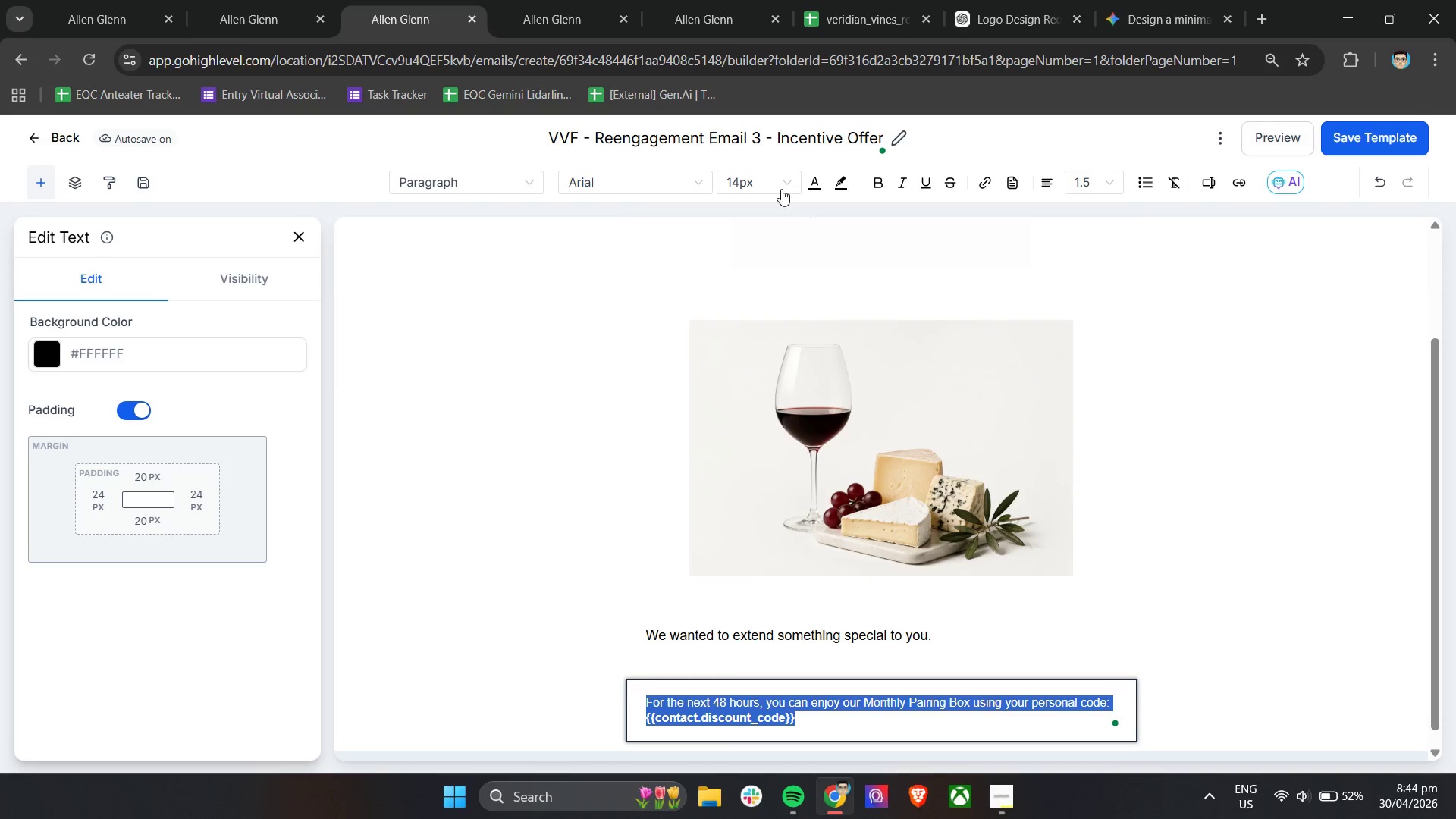 
left_click([774, 178])
 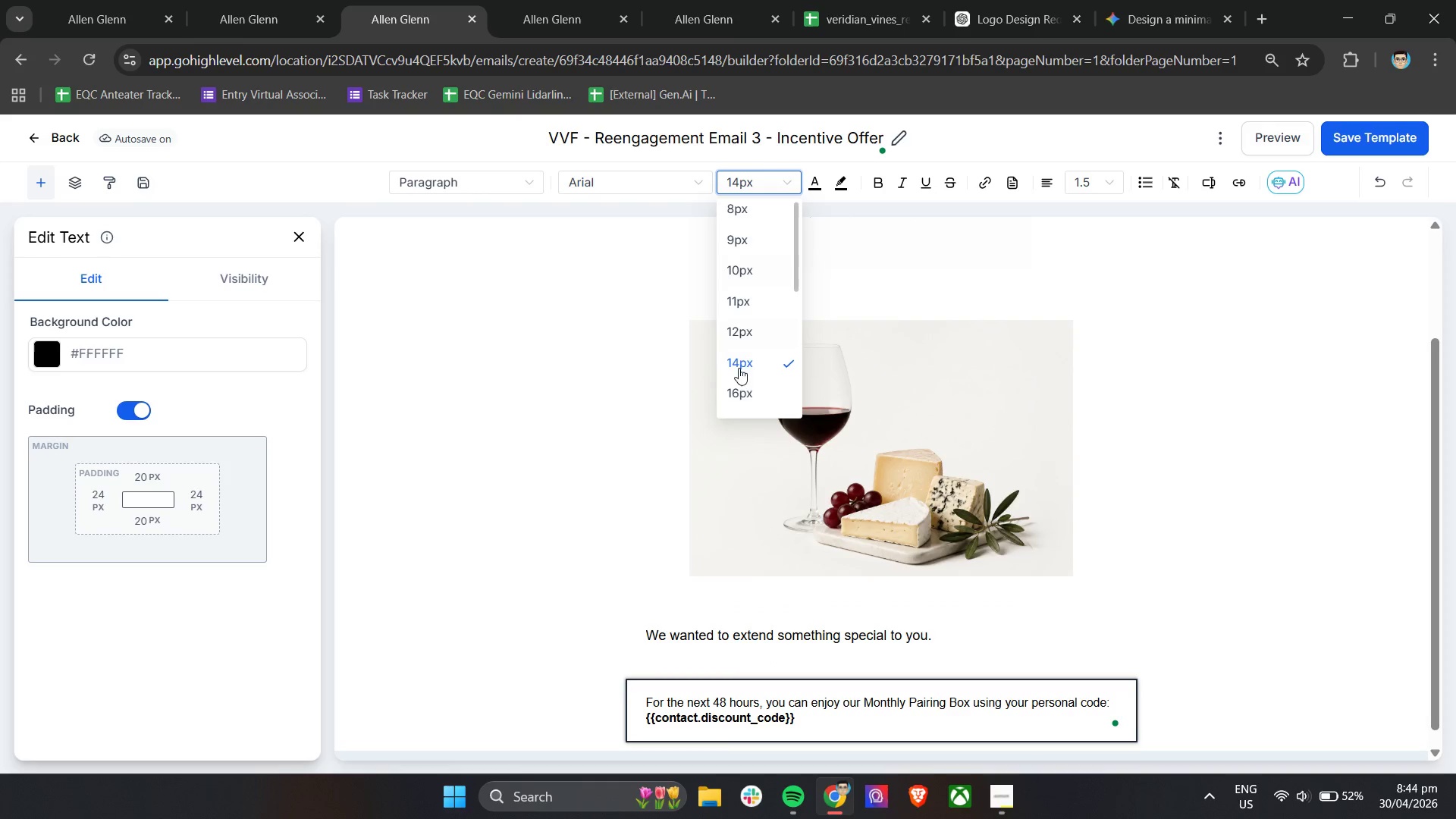 
left_click([739, 385])
 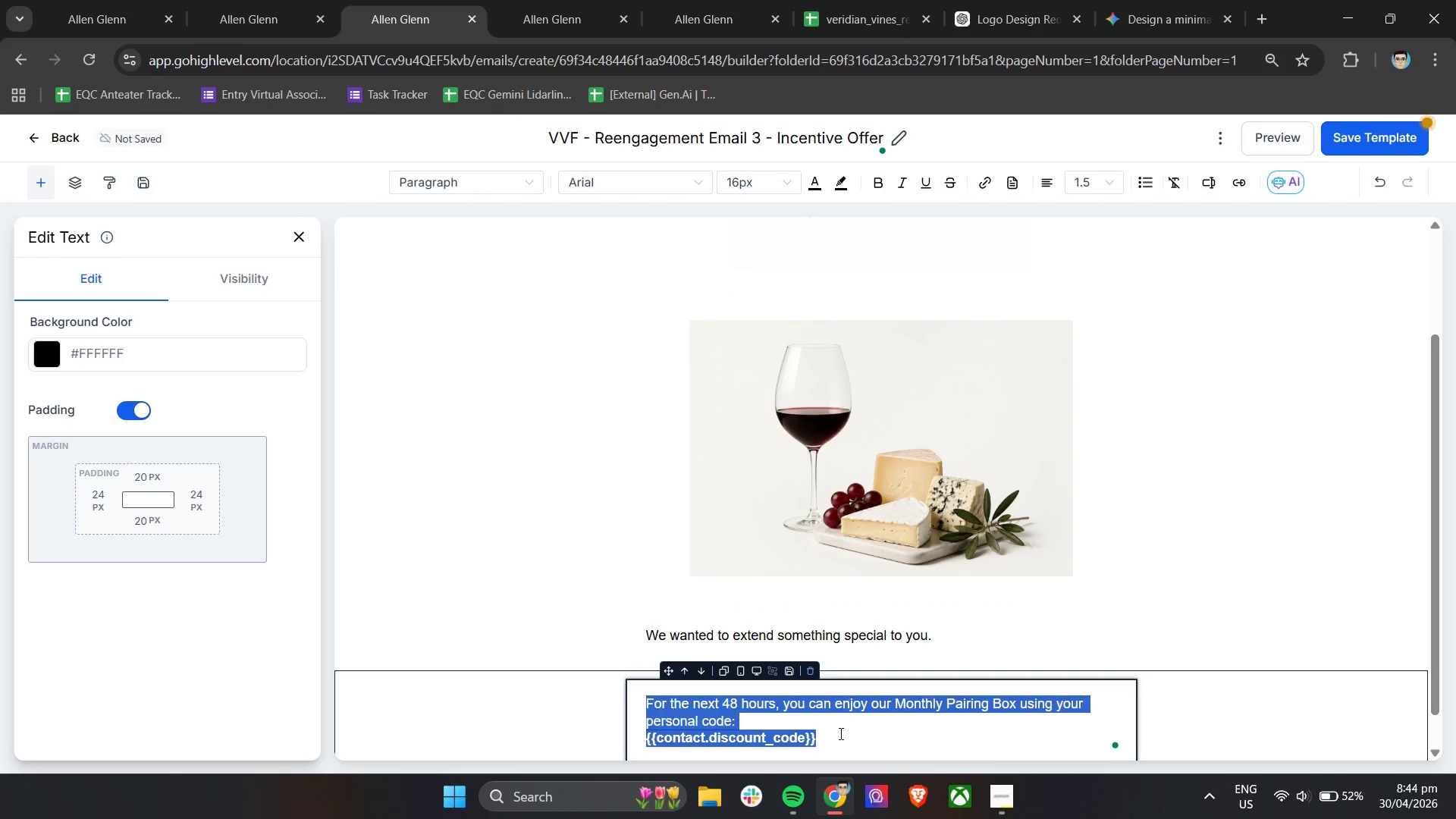 
left_click([841, 736])
 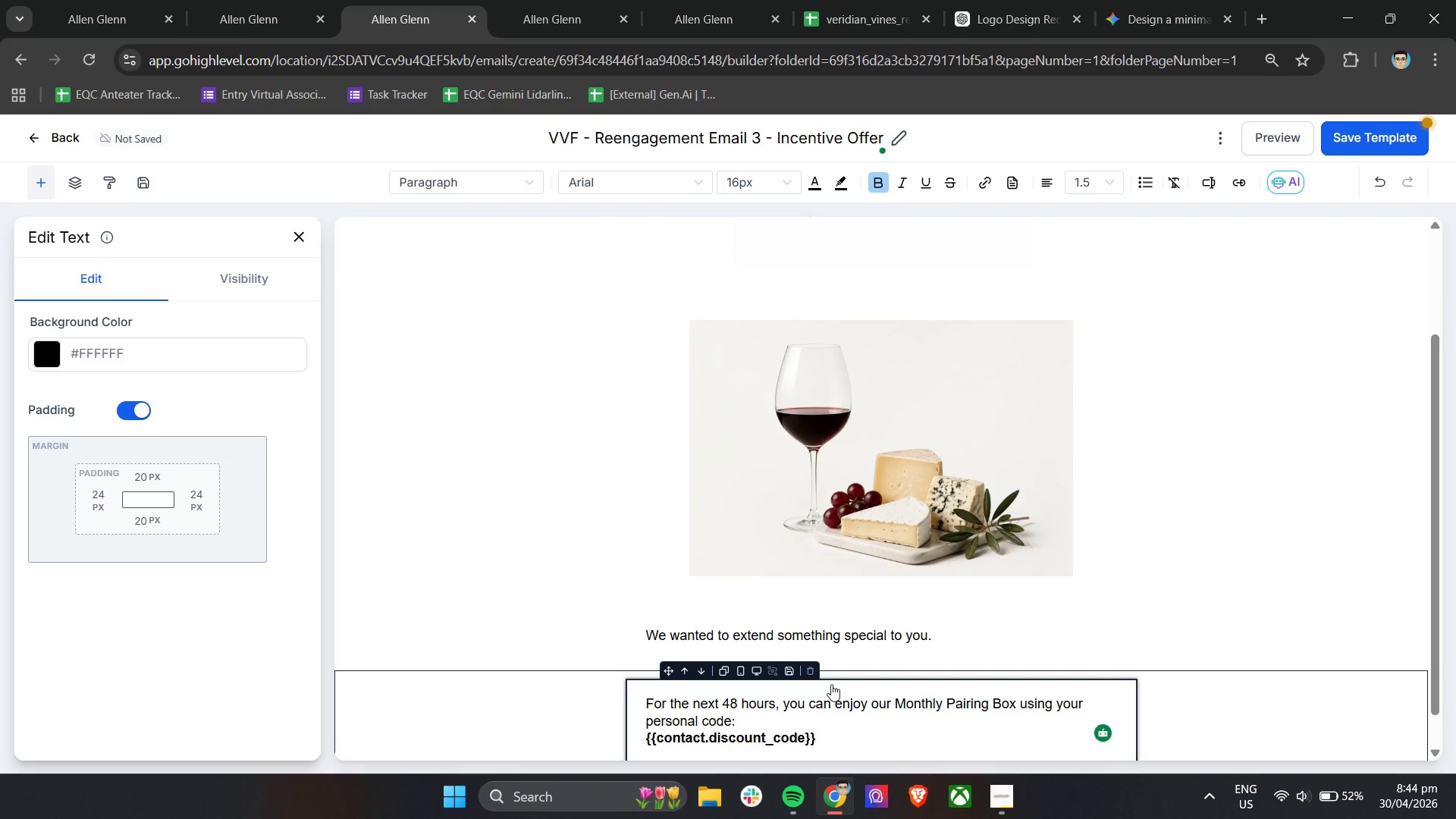 
scroll: coordinate [883, 703], scroll_direction: down, amount: 5.0
 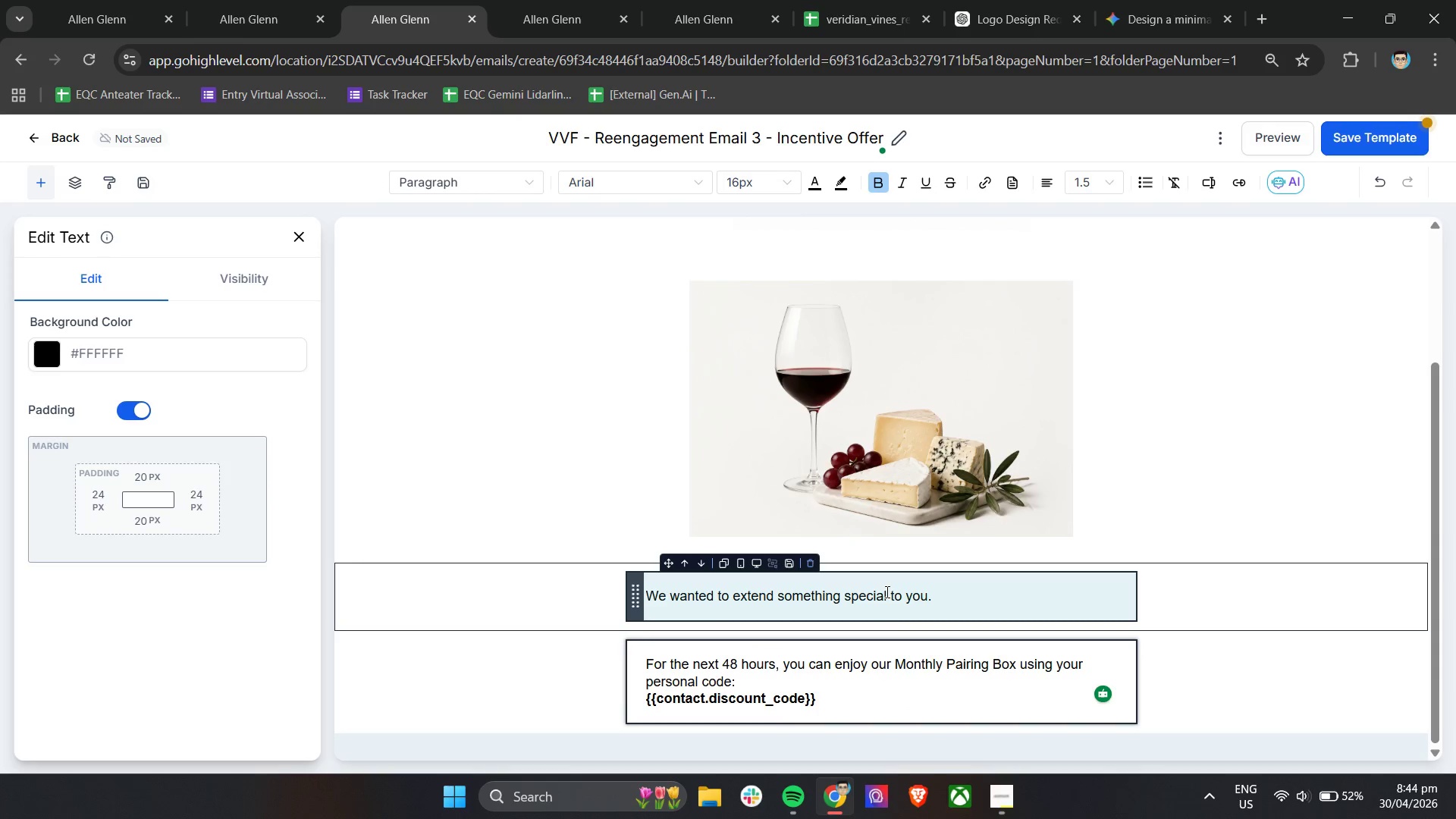 
left_click([886, 592])
 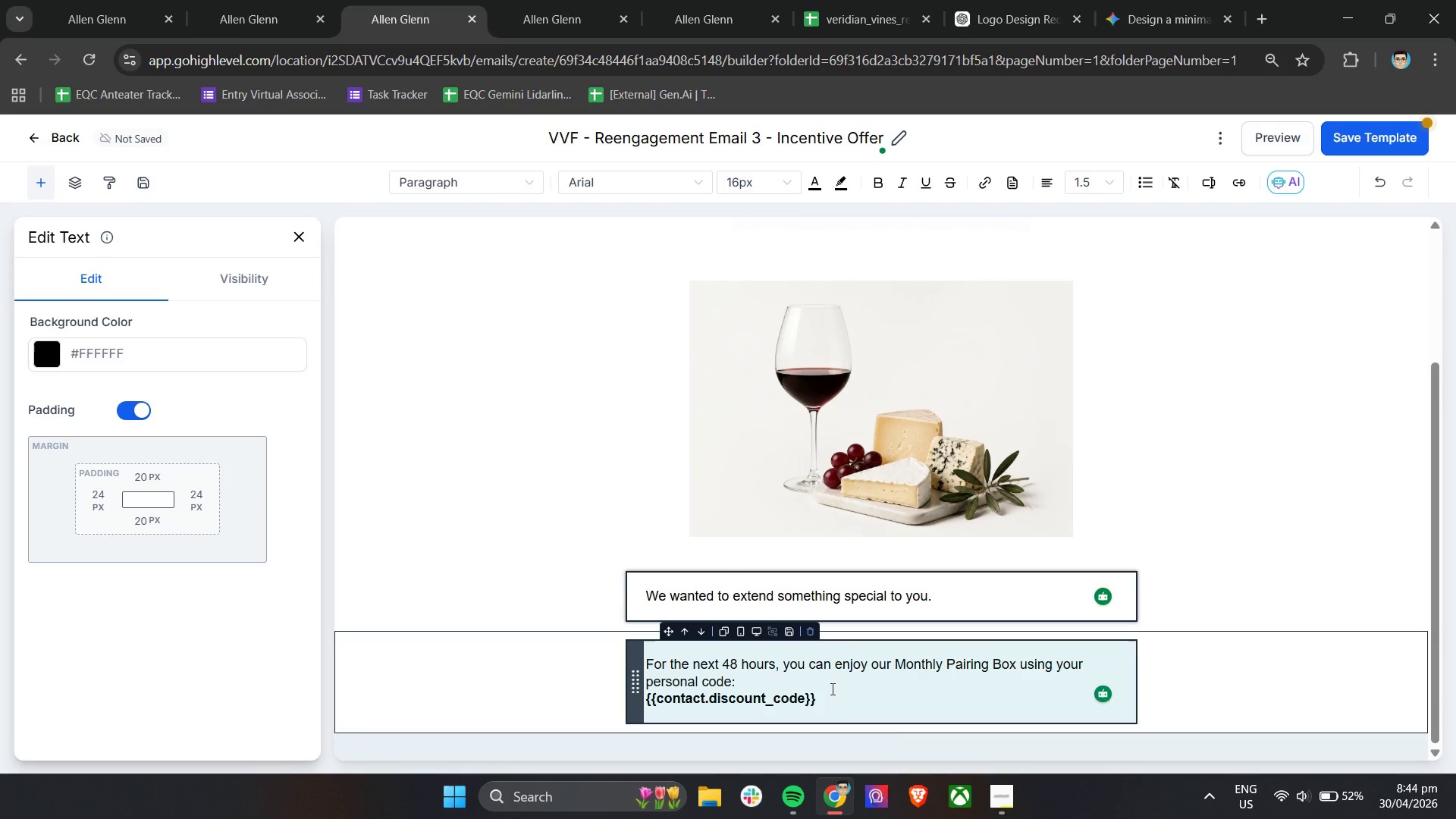 
left_click([839, 695])
 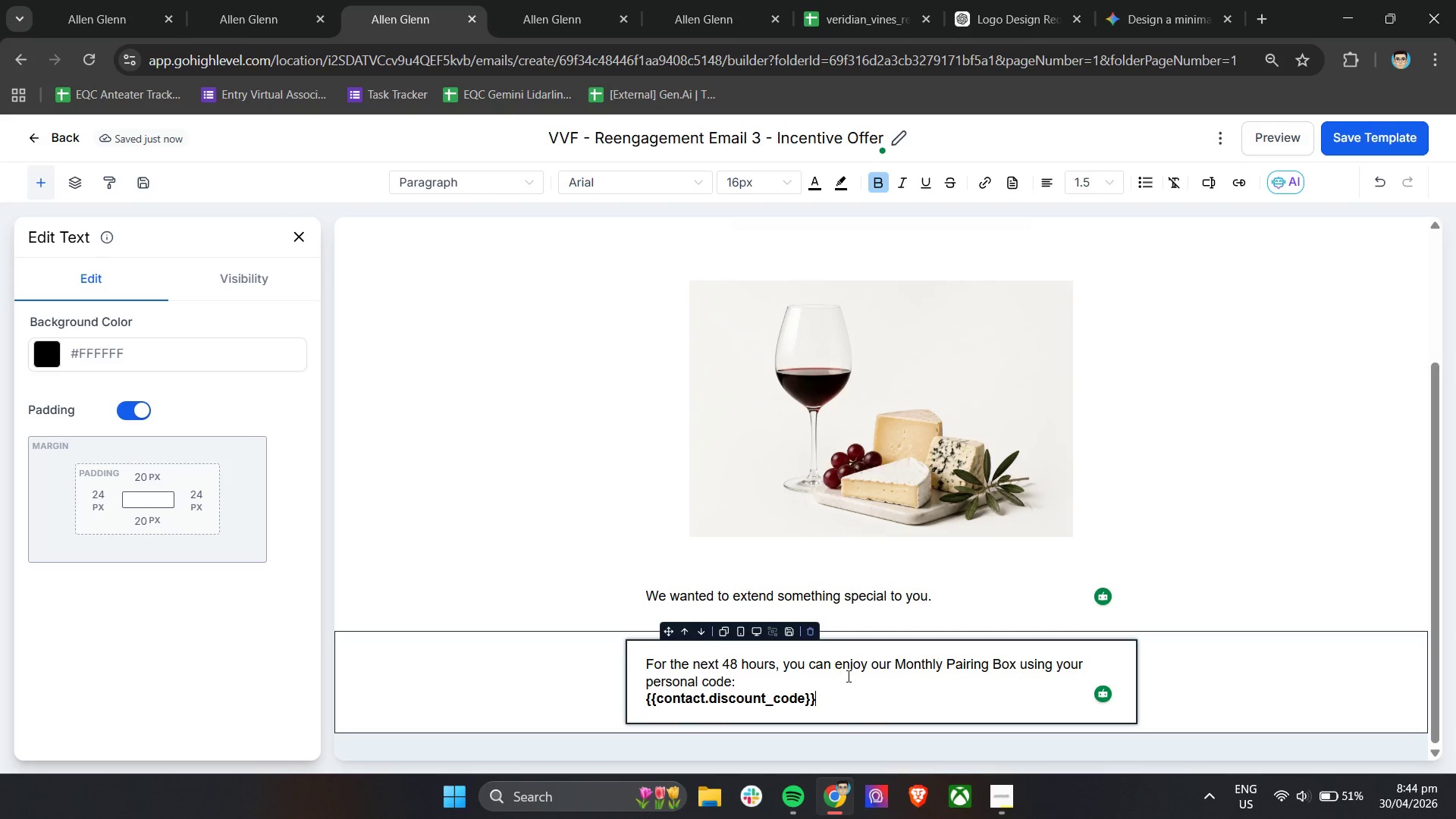 
wait(5.88)
 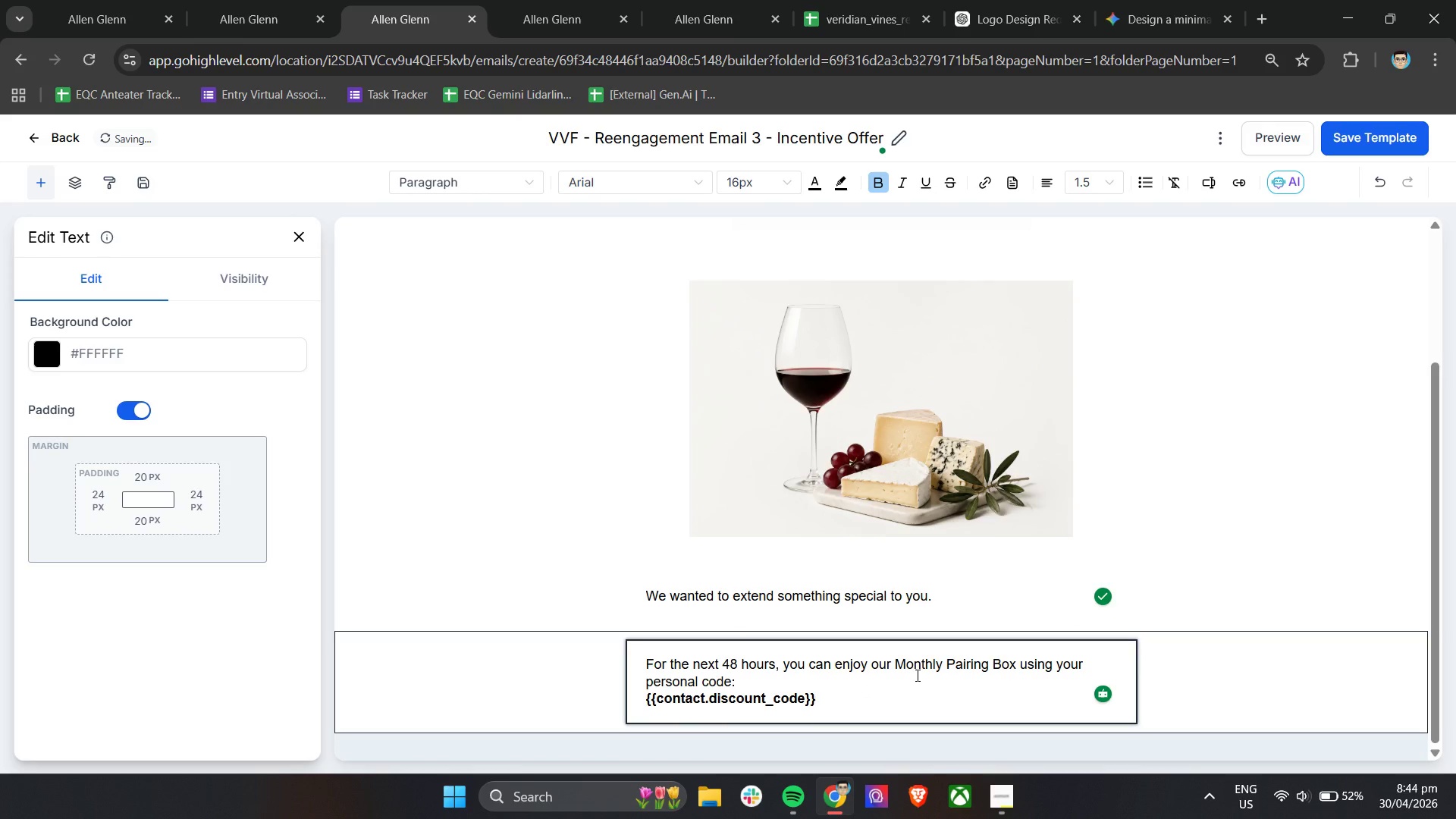 
left_click([645, 698])
 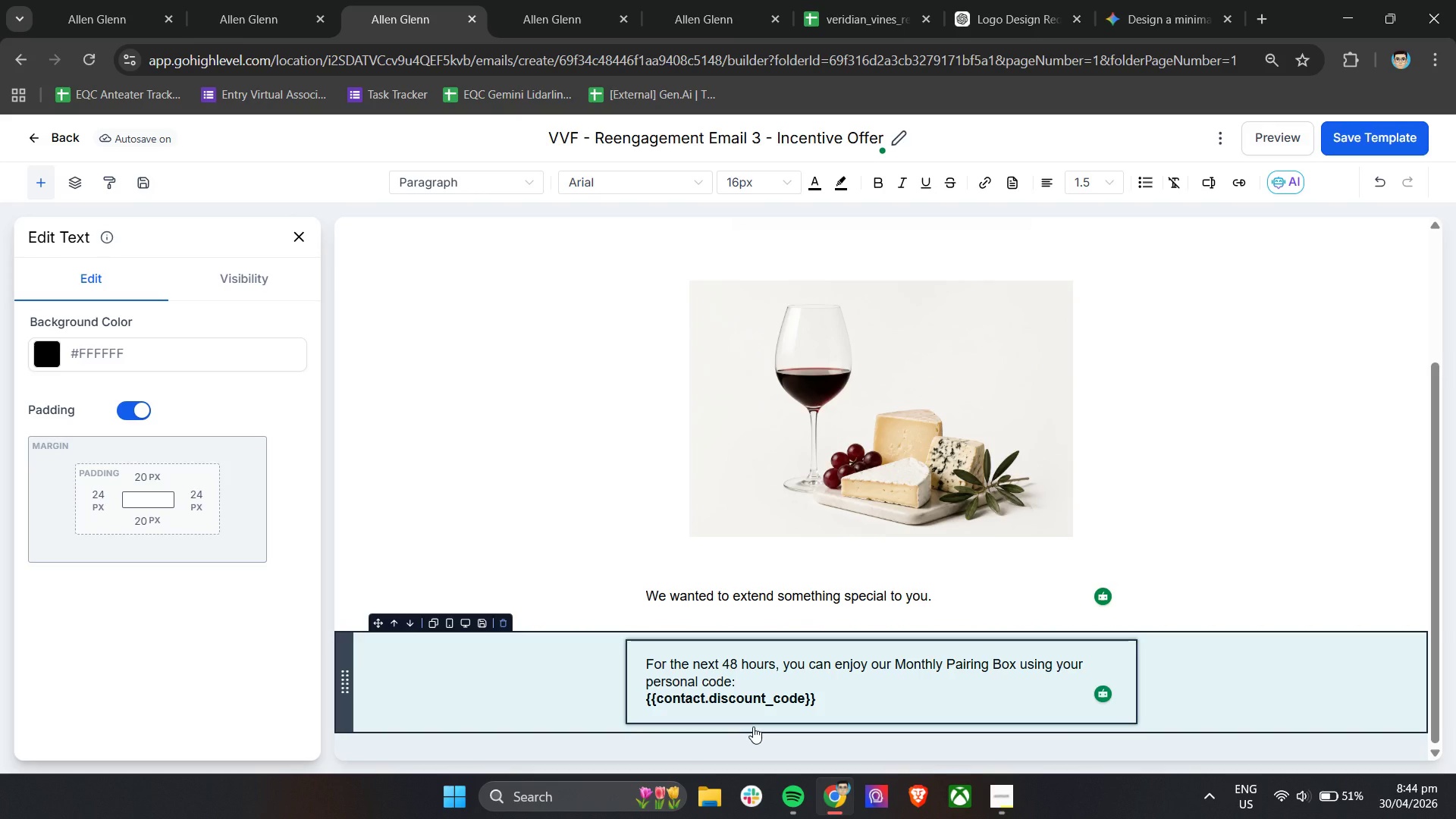 
key(Backspace)
 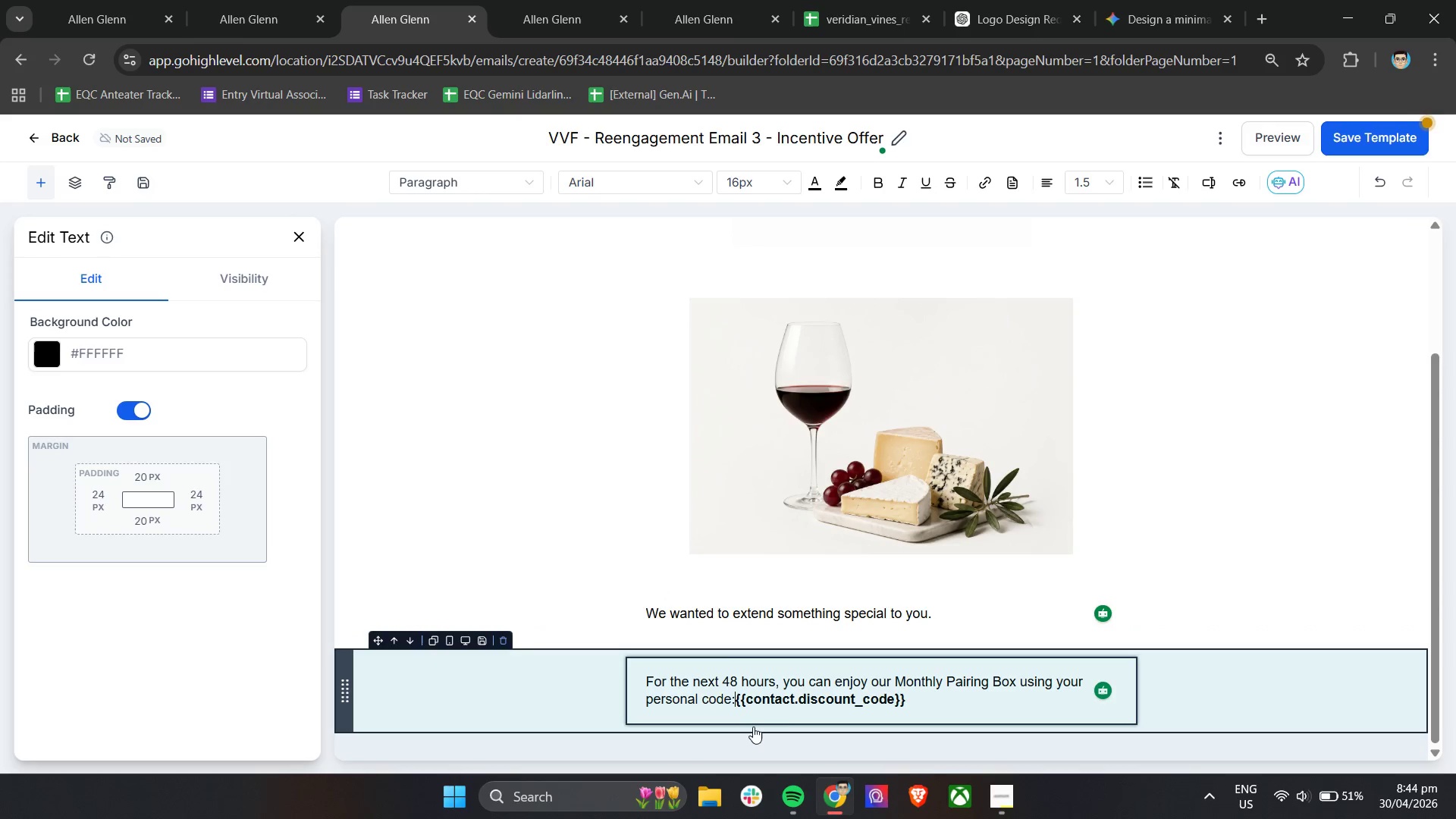 
key(Space)
 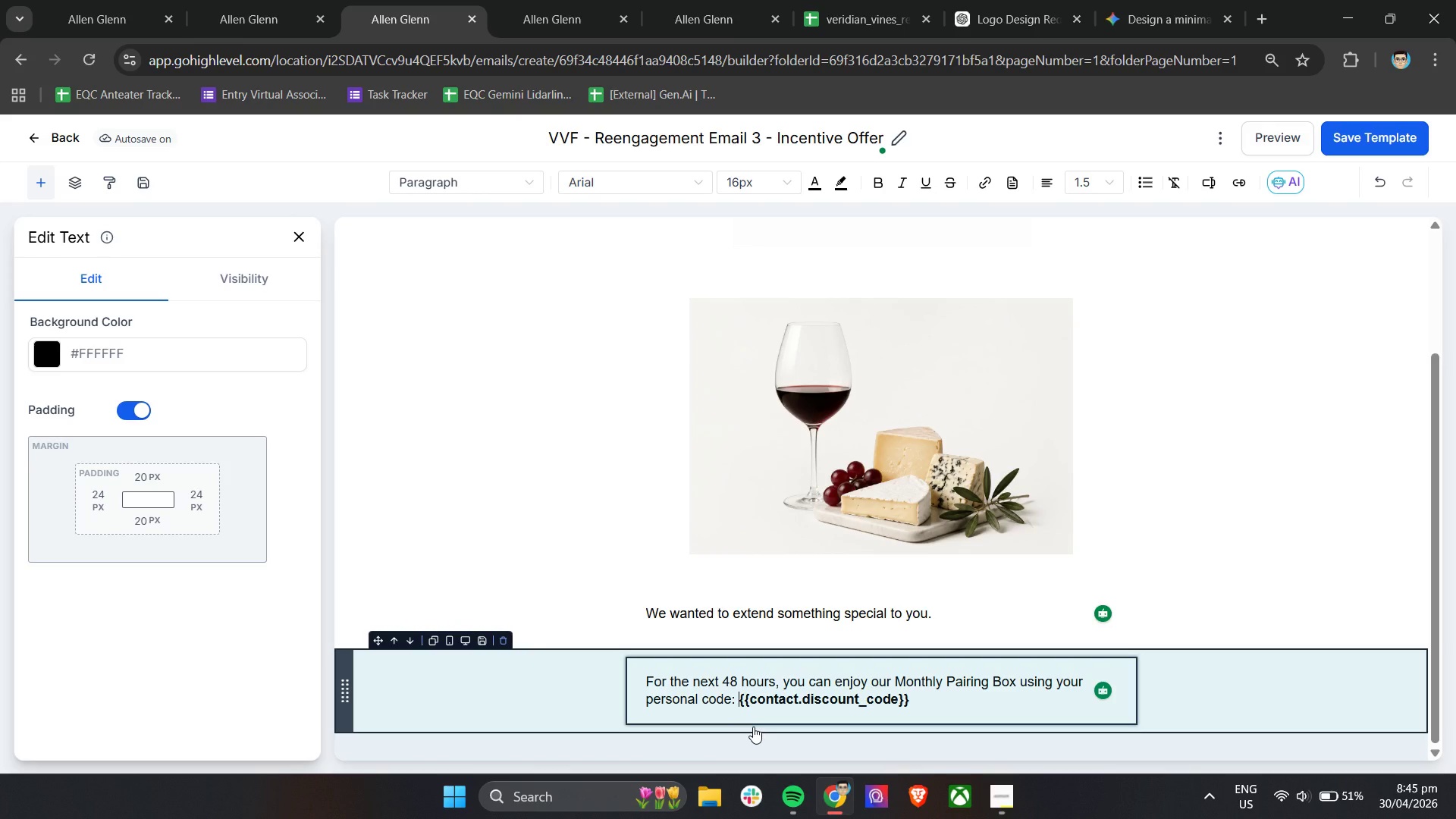 
wait(28.56)
 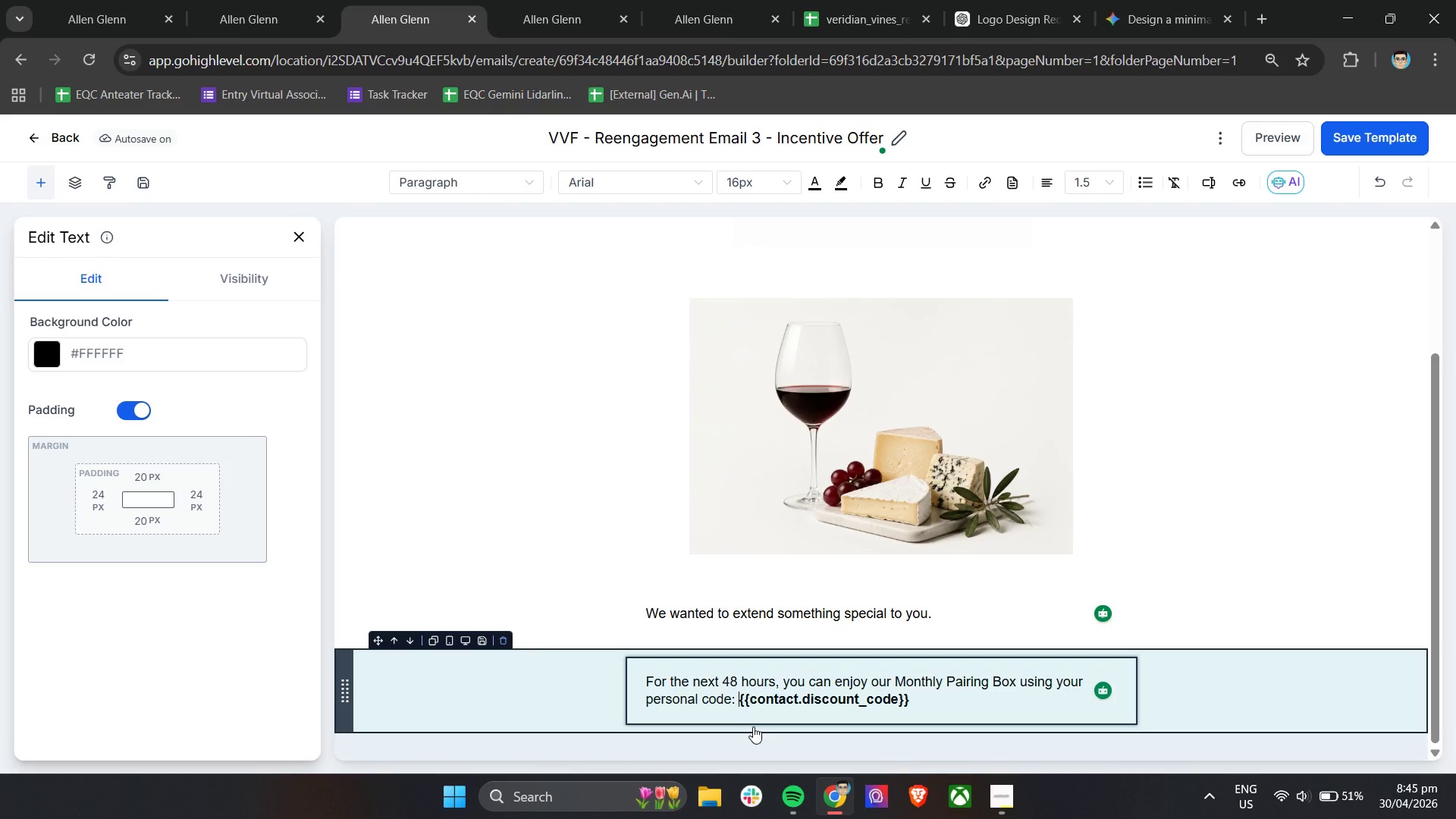 
scroll: coordinate [781, 622], scroll_direction: down, amount: 5.0
 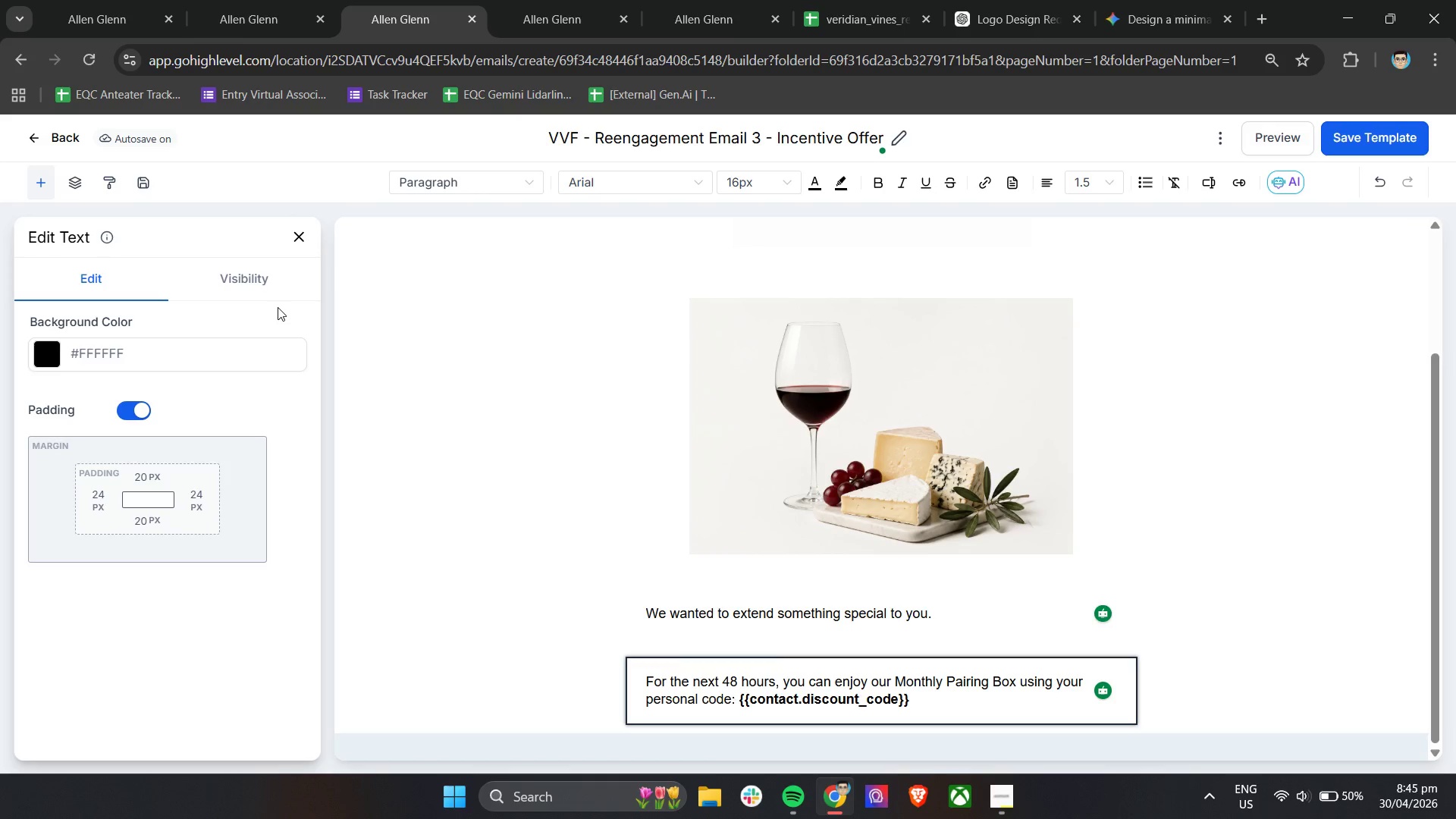 
wait(52.45)
 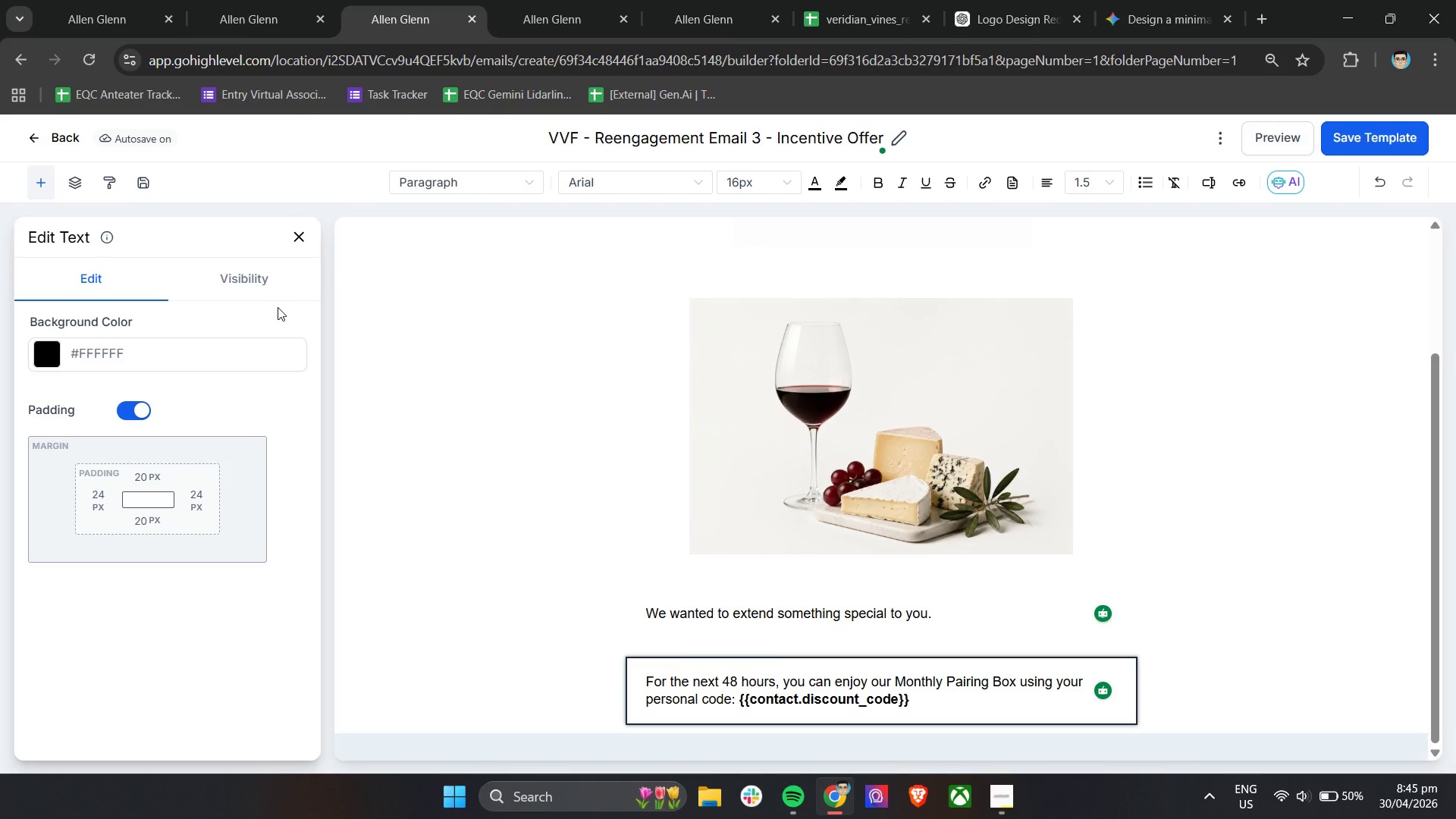 
scroll: coordinate [755, 691], scroll_direction: down, amount: 8.0
 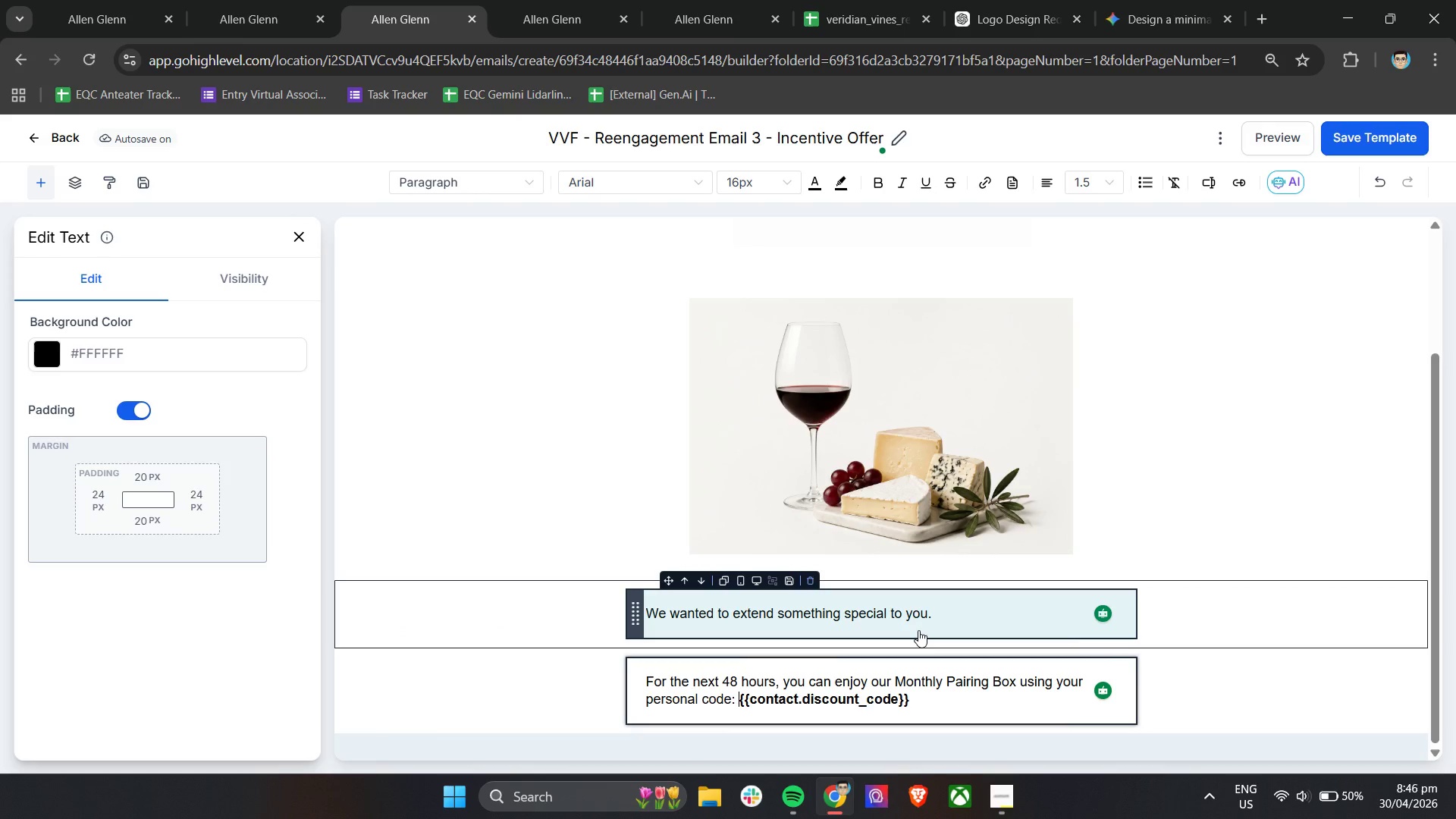 
left_click([918, 630])
 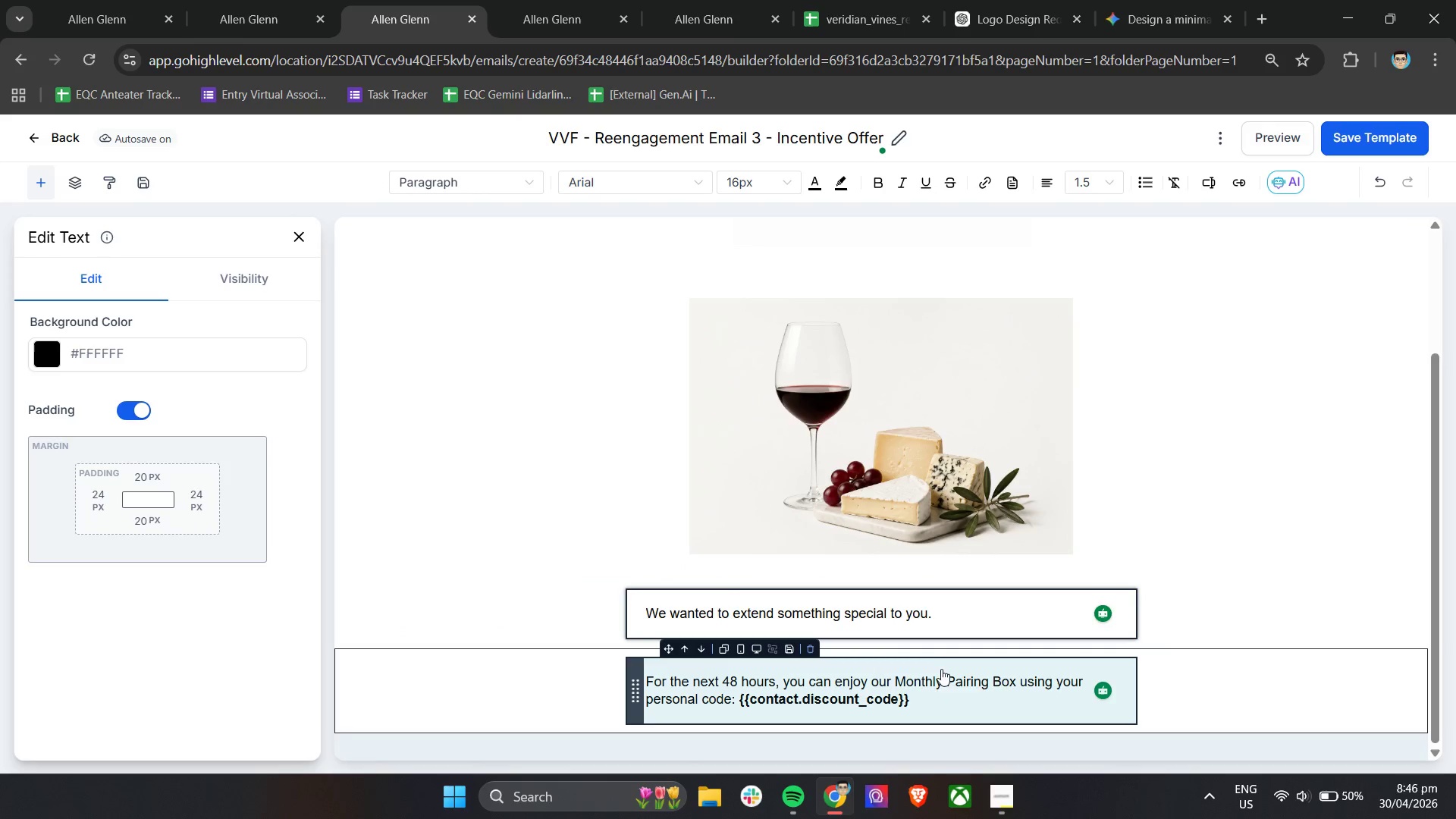 
left_click([943, 676])
 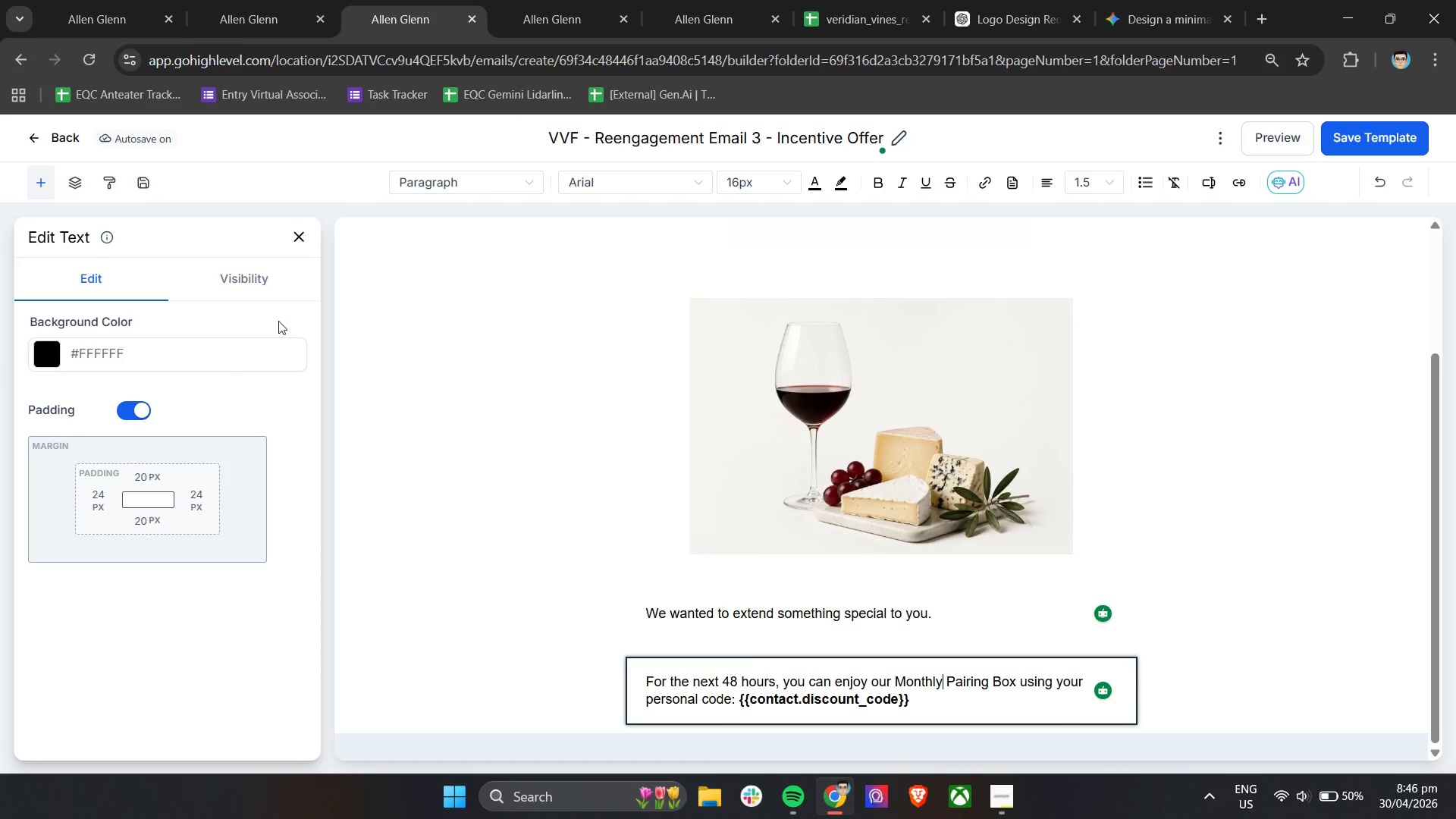 
left_click([294, 236])
 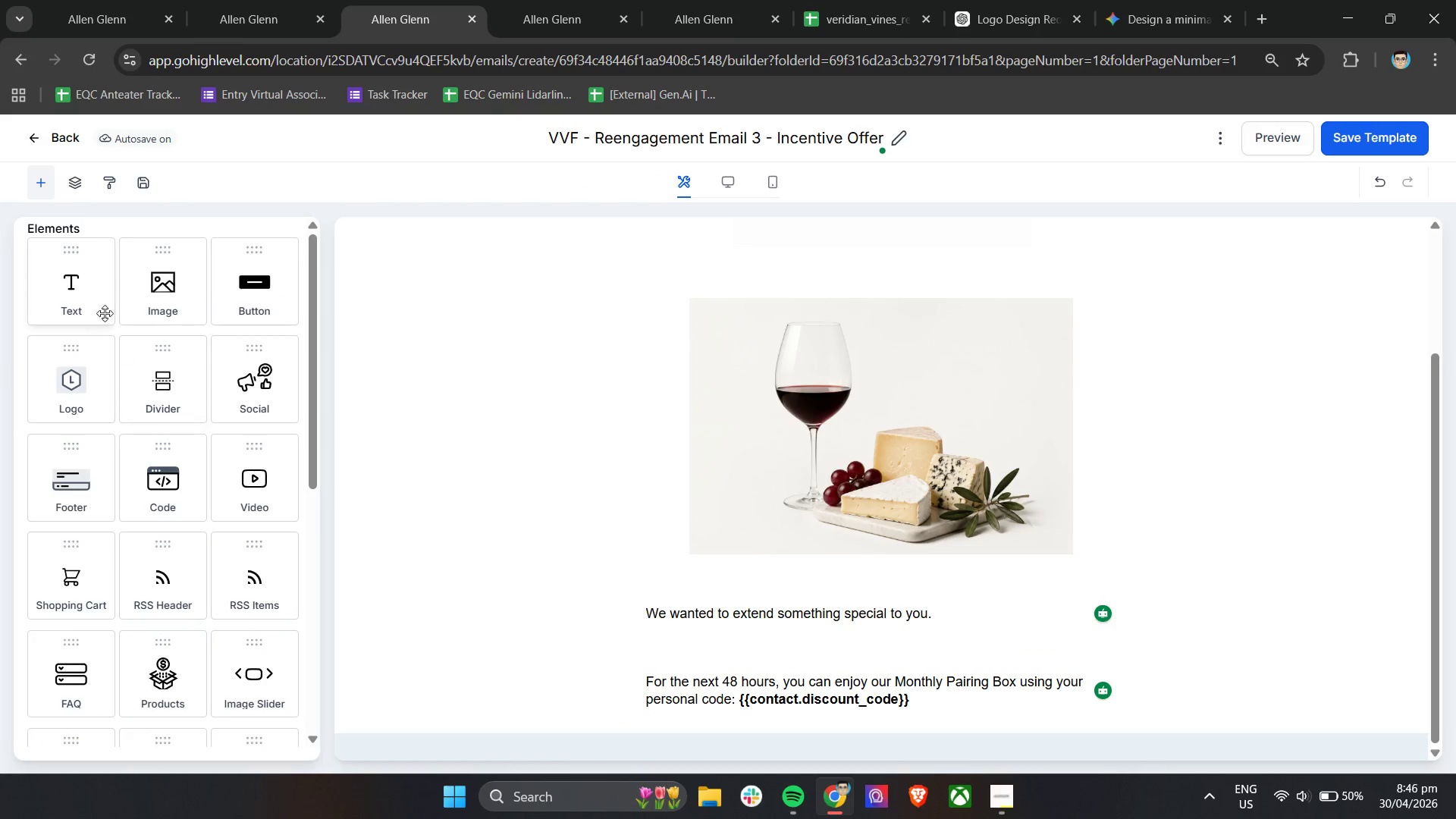 
scroll: coordinate [154, 397], scroll_direction: down, amount: 4.0
 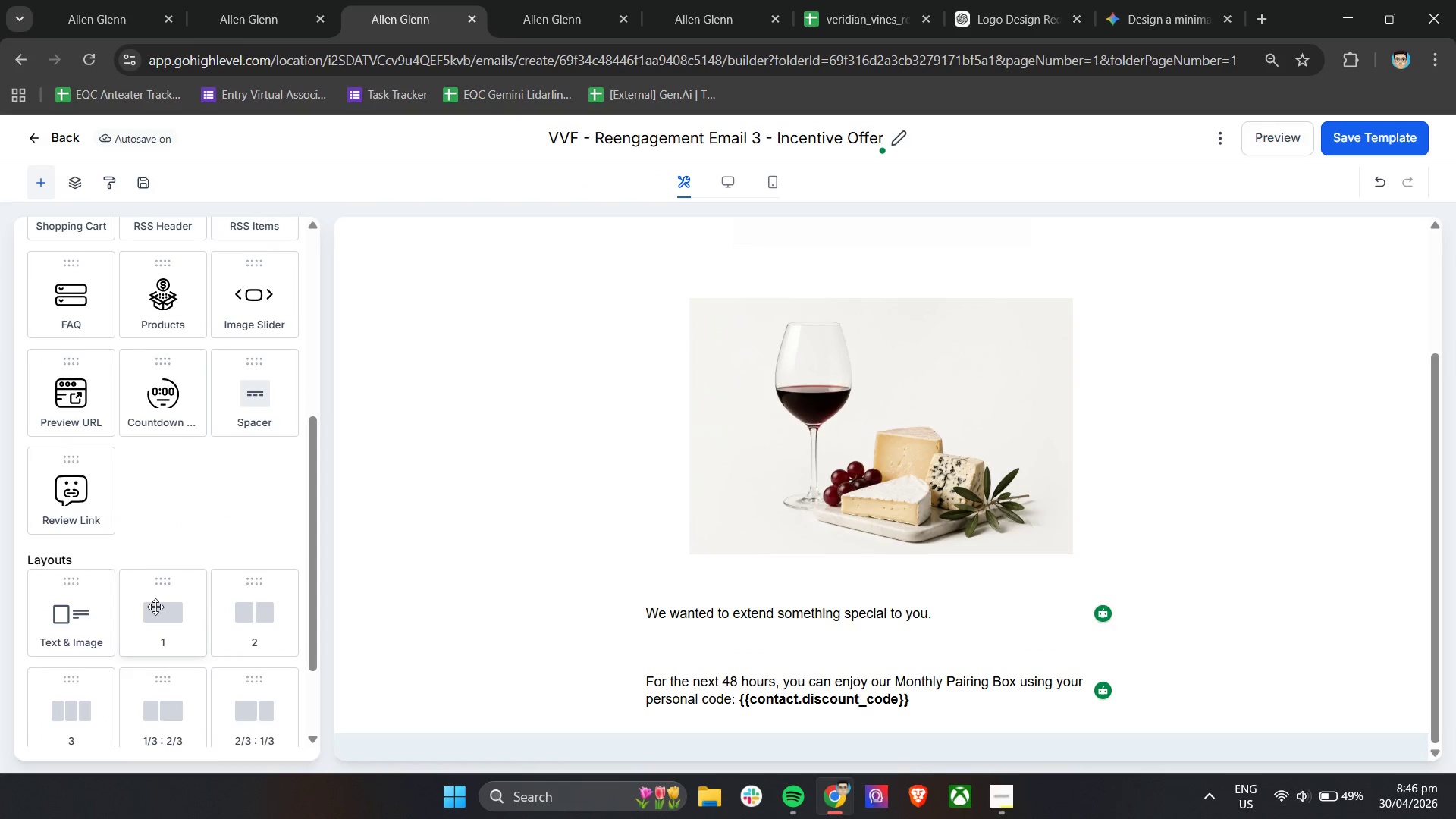 
left_click_drag(start_coordinate=[155, 607], to_coordinate=[667, 726])
 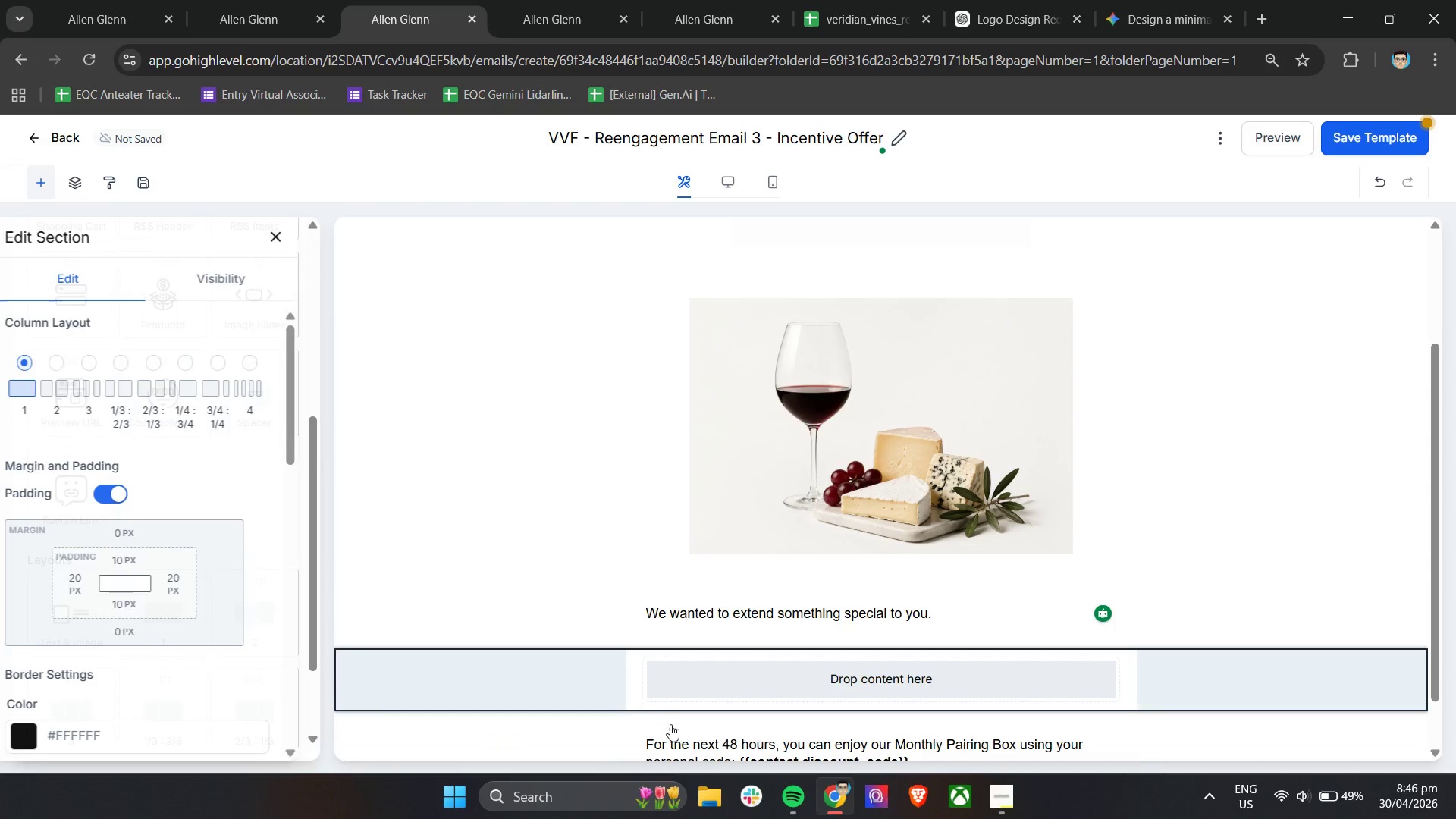 
scroll: coordinate [675, 719], scroll_direction: down, amount: 5.0
 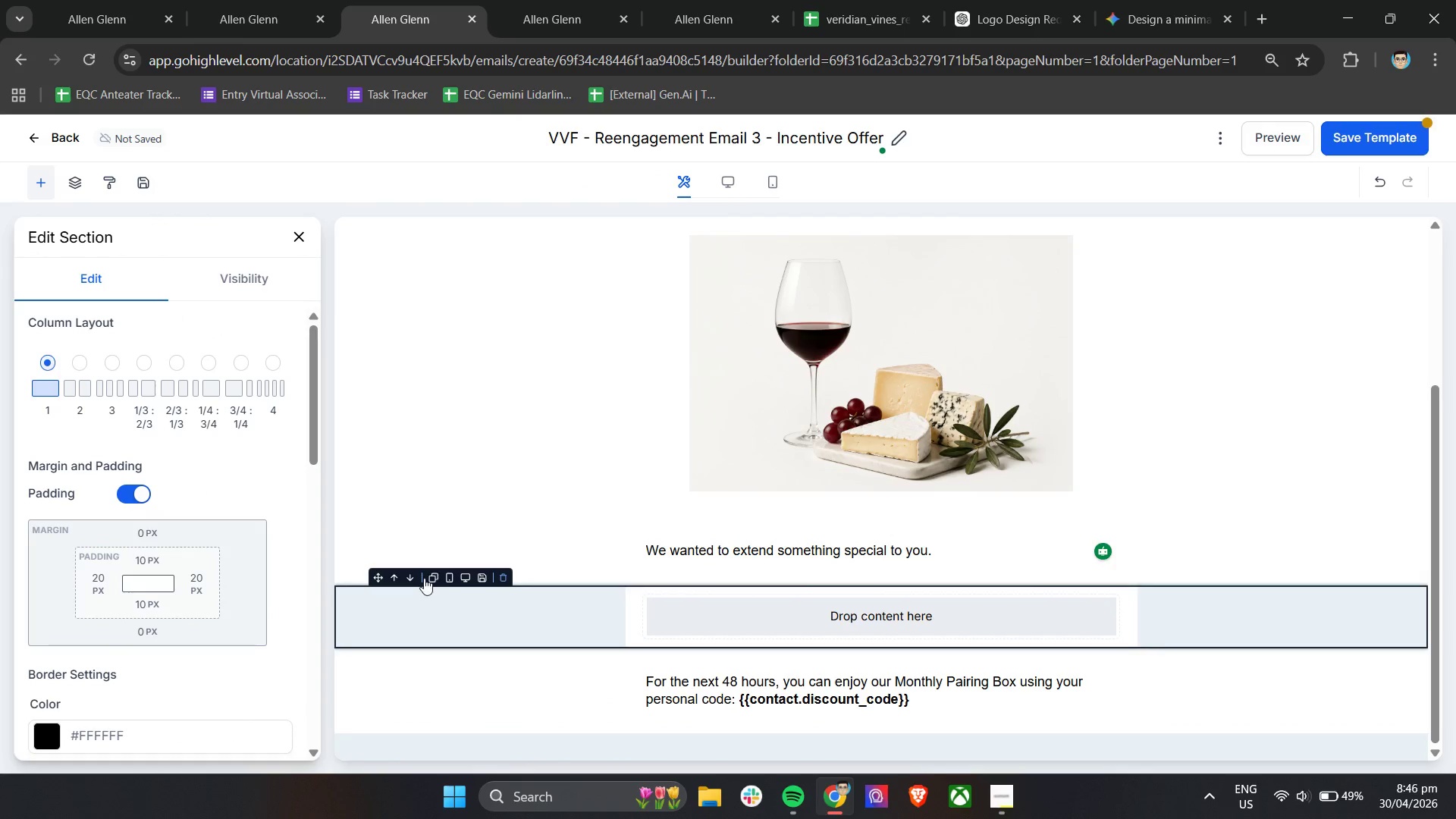 
left_click([410, 579])
 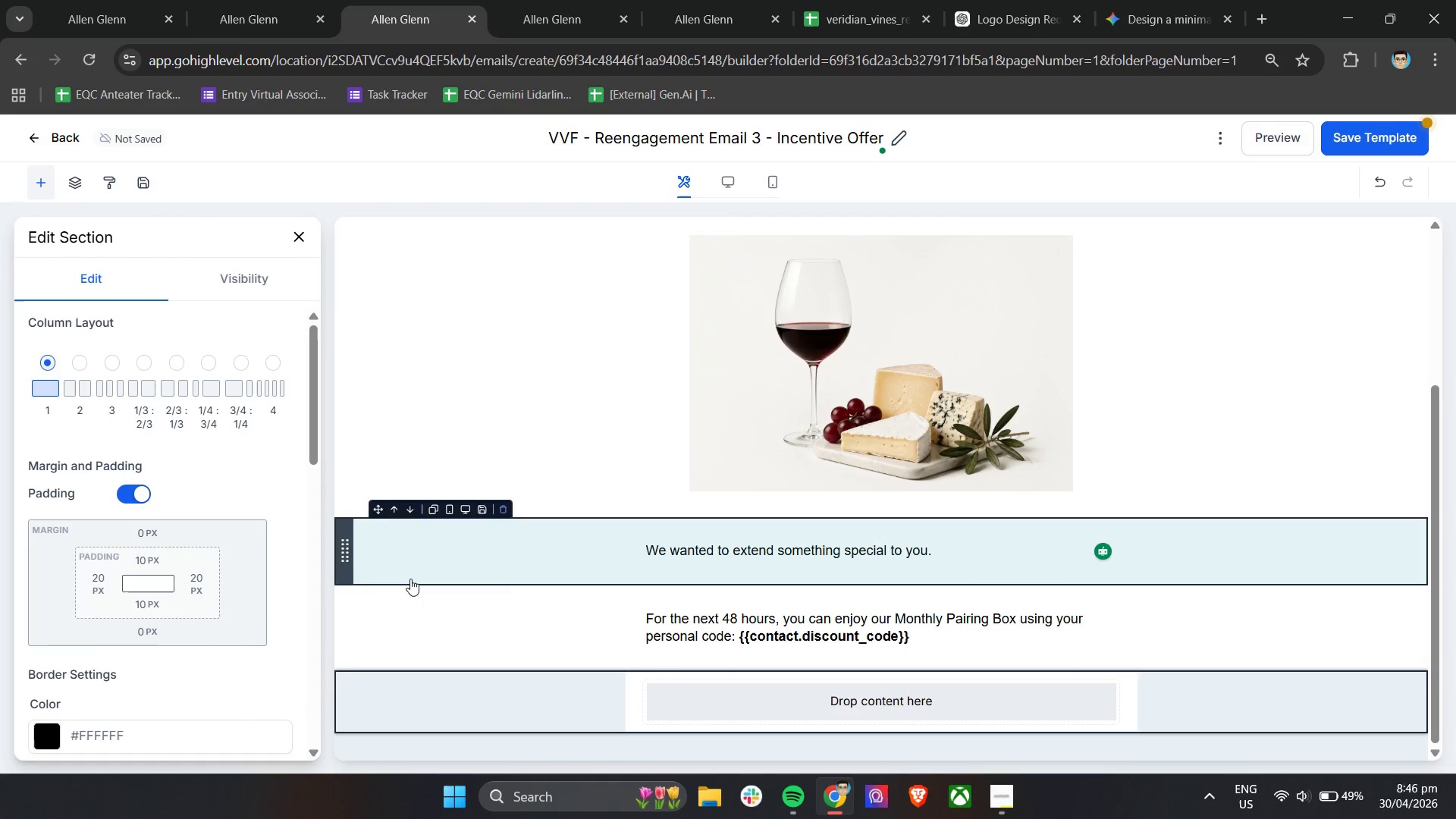 
scroll: coordinate [176, 701], scroll_direction: down, amount: 9.0
 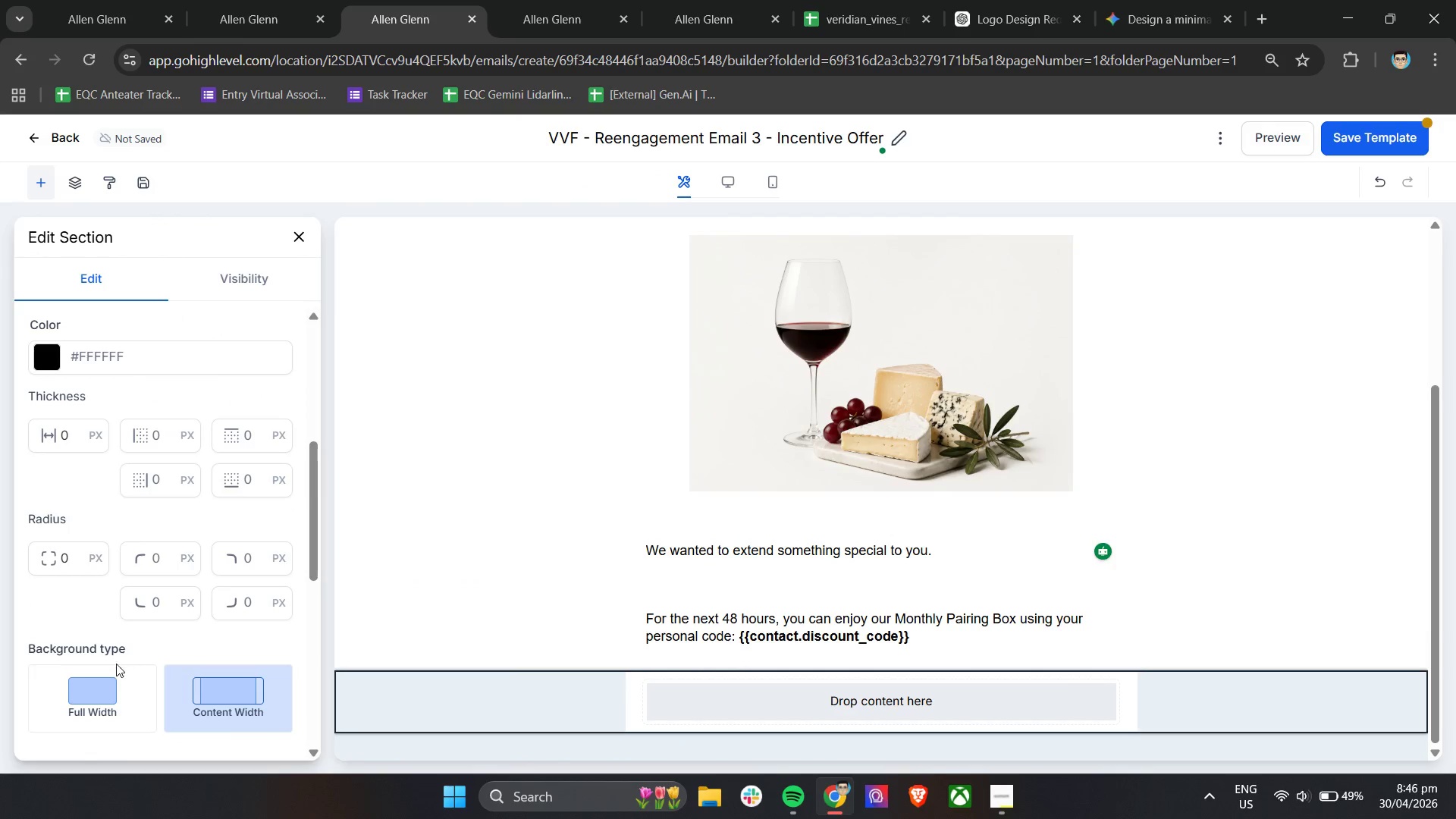 
left_click([93, 682])
 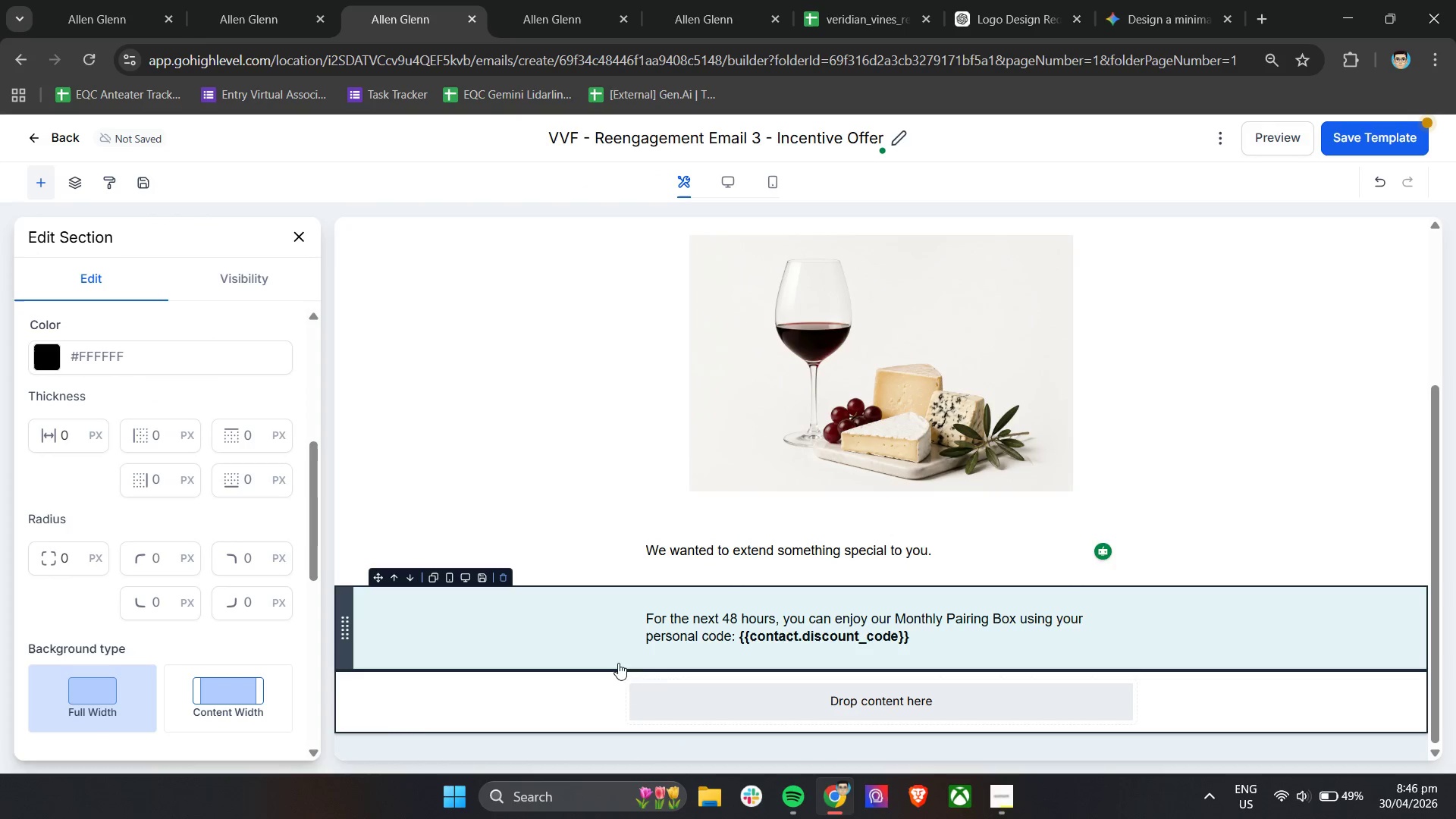 
scroll: coordinate [172, 520], scroll_direction: up, amount: 9.0
 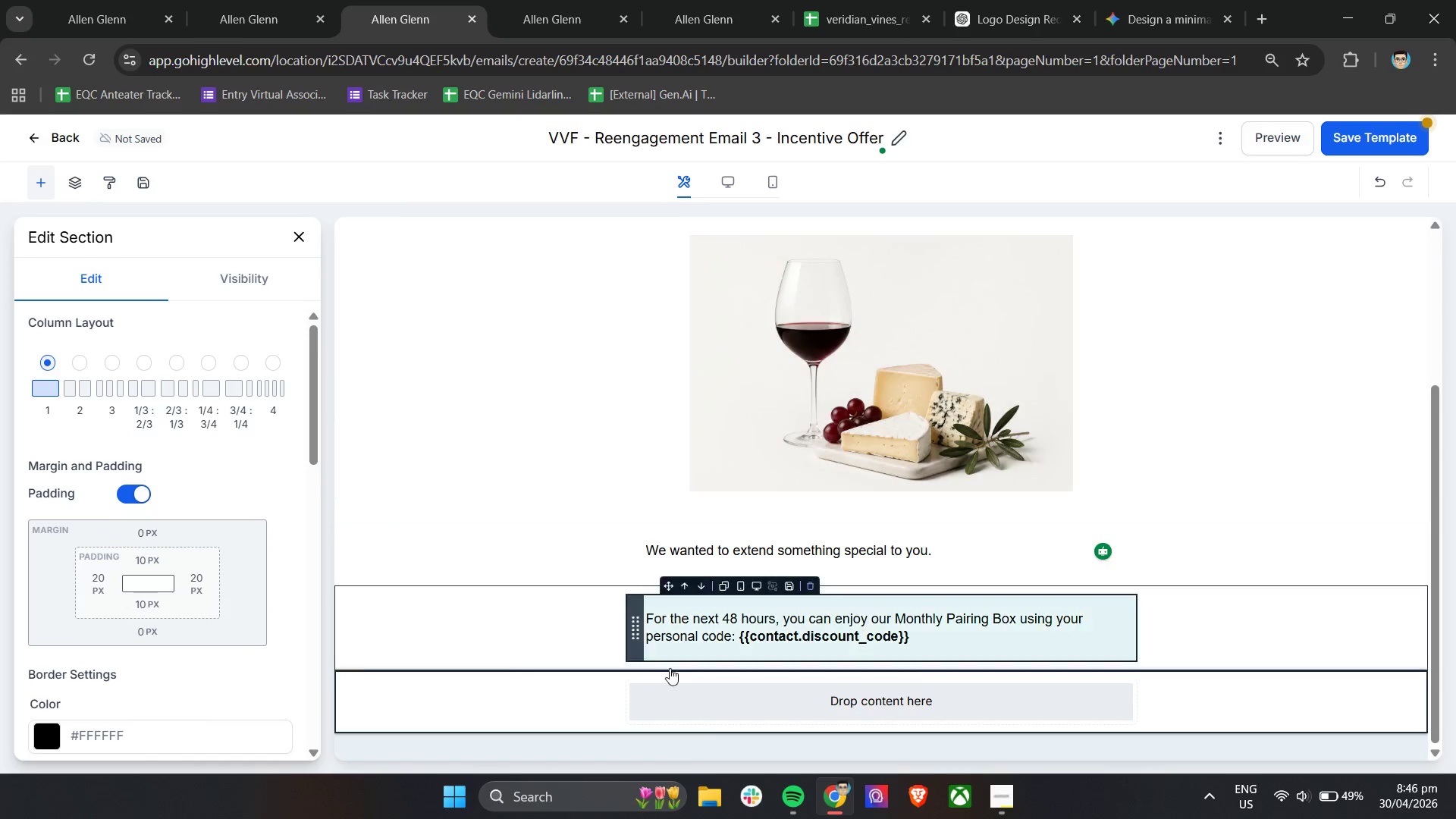 
left_click([716, 718])
 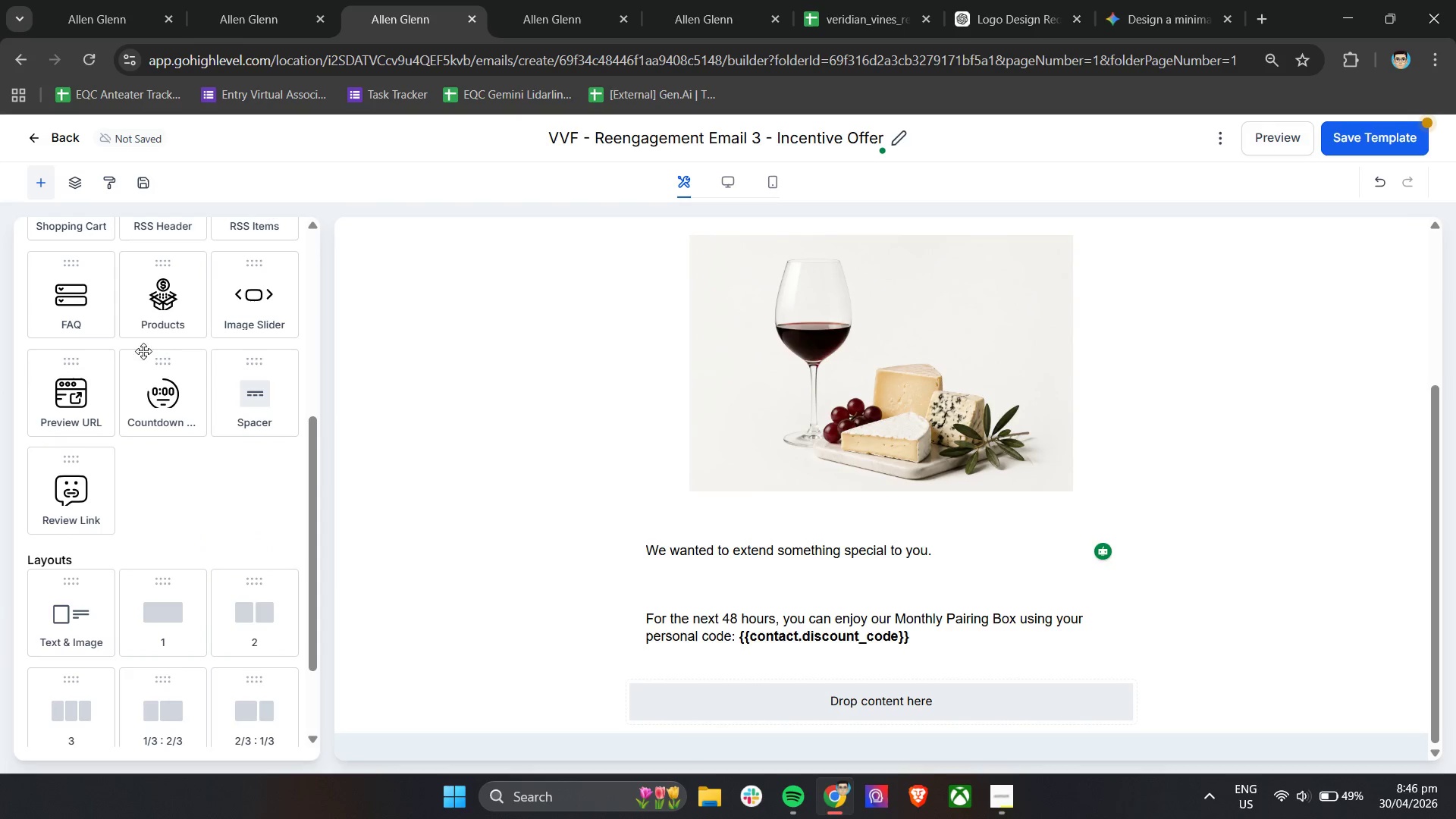 
left_click_drag(start_coordinate=[66, 293], to_coordinate=[770, 707])
 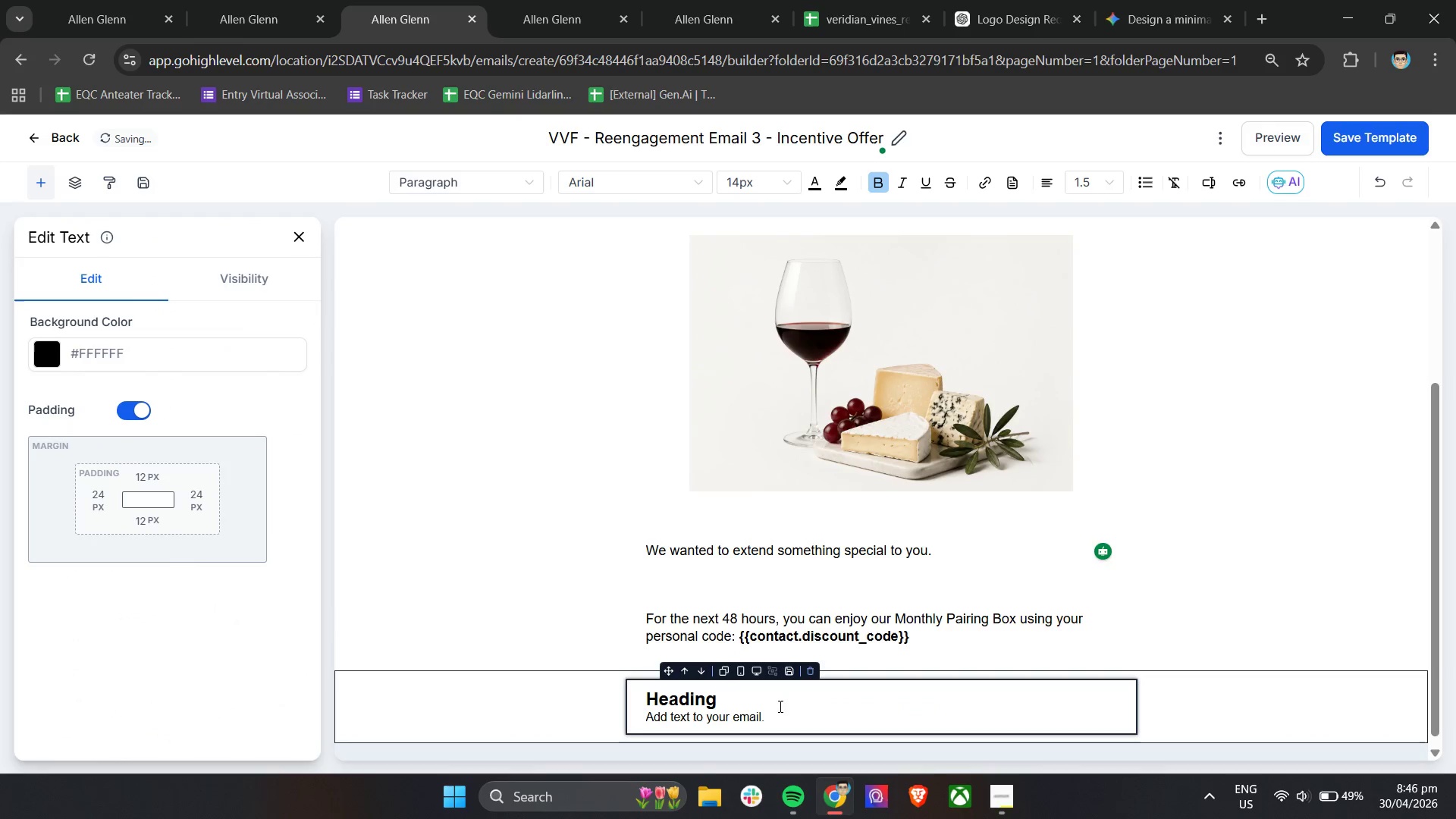 
scroll: coordinate [133, 355], scroll_direction: up, amount: 8.0
 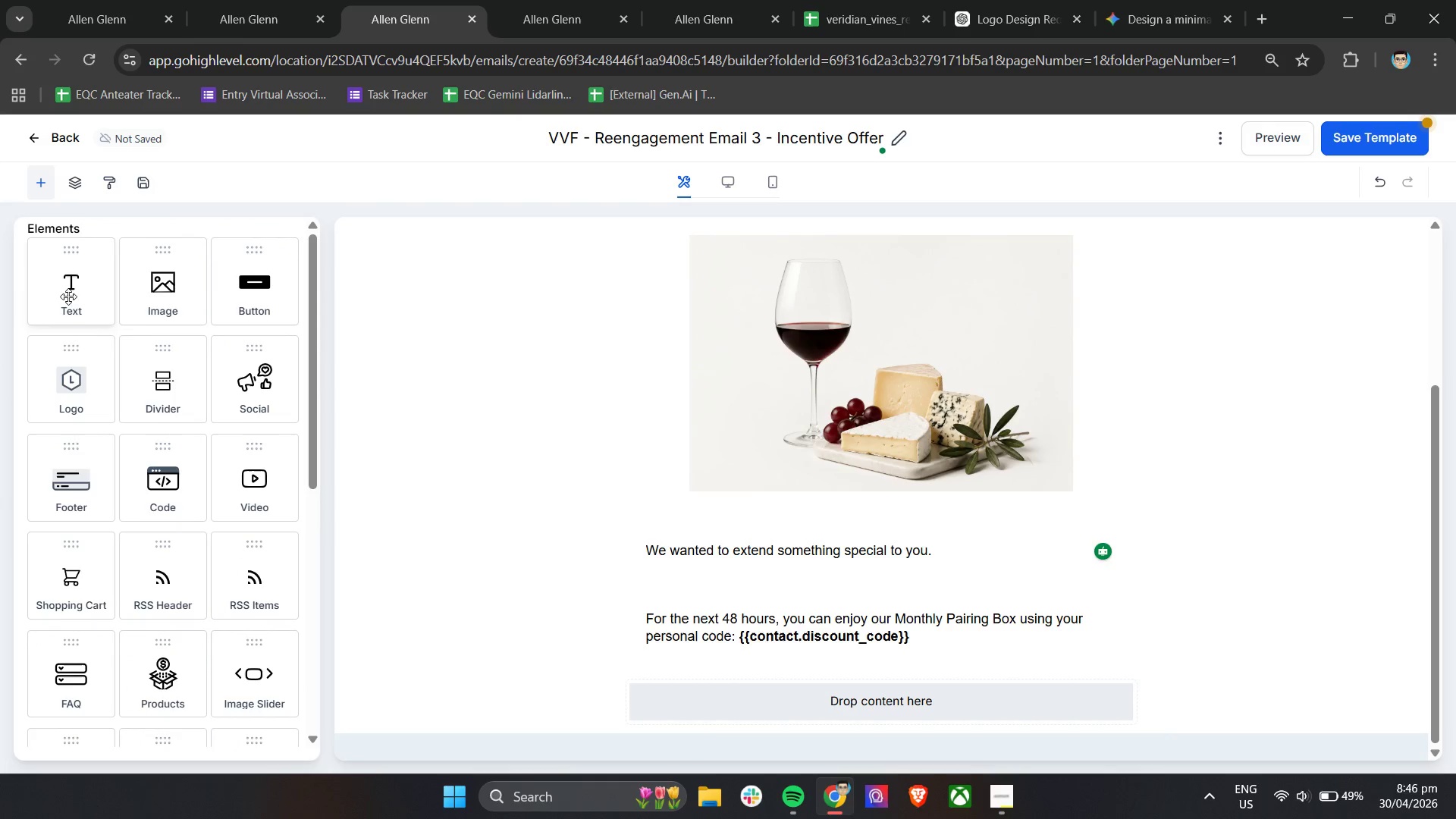 
left_click([786, 717])
 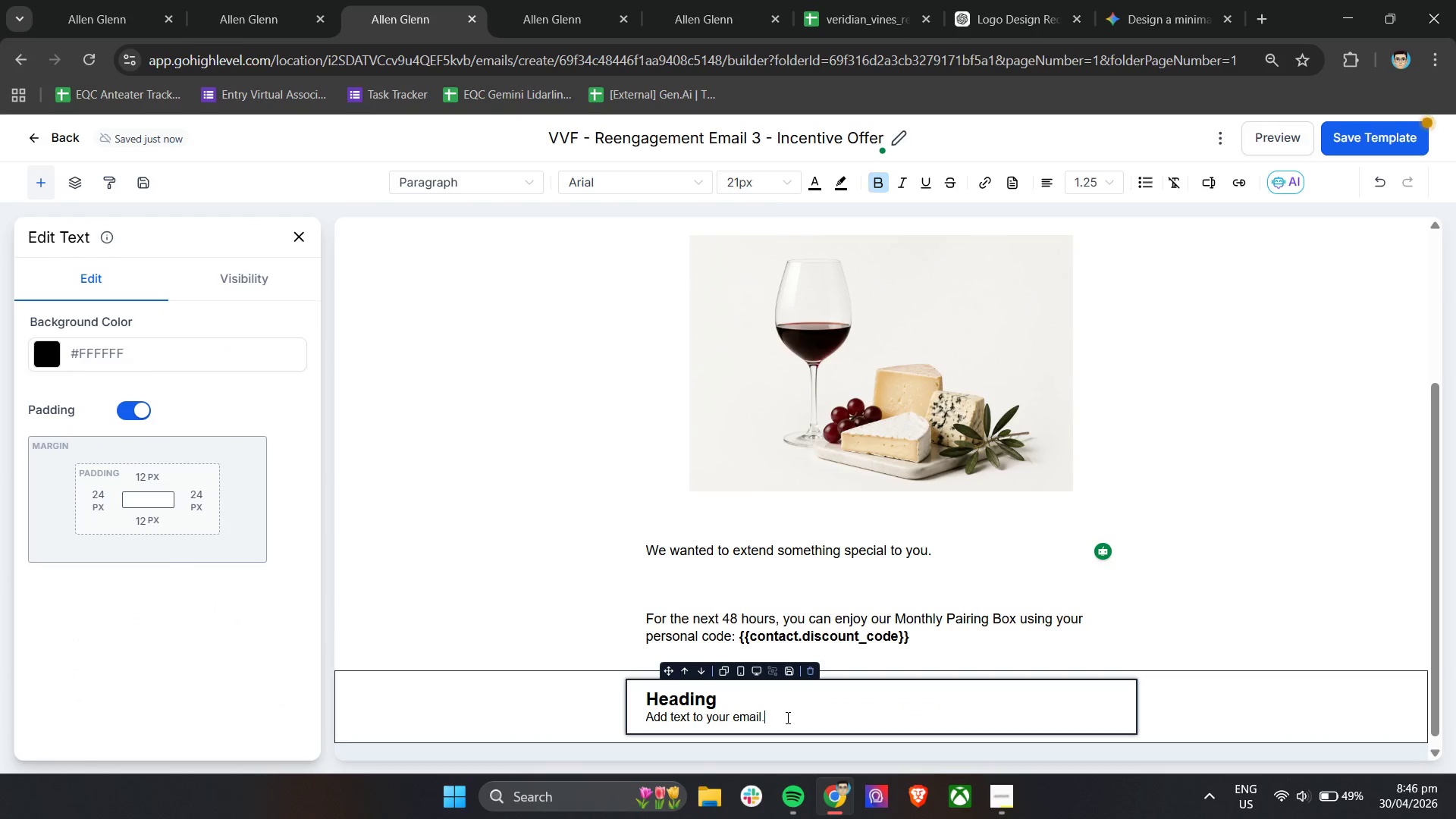 
key(Control+A)
 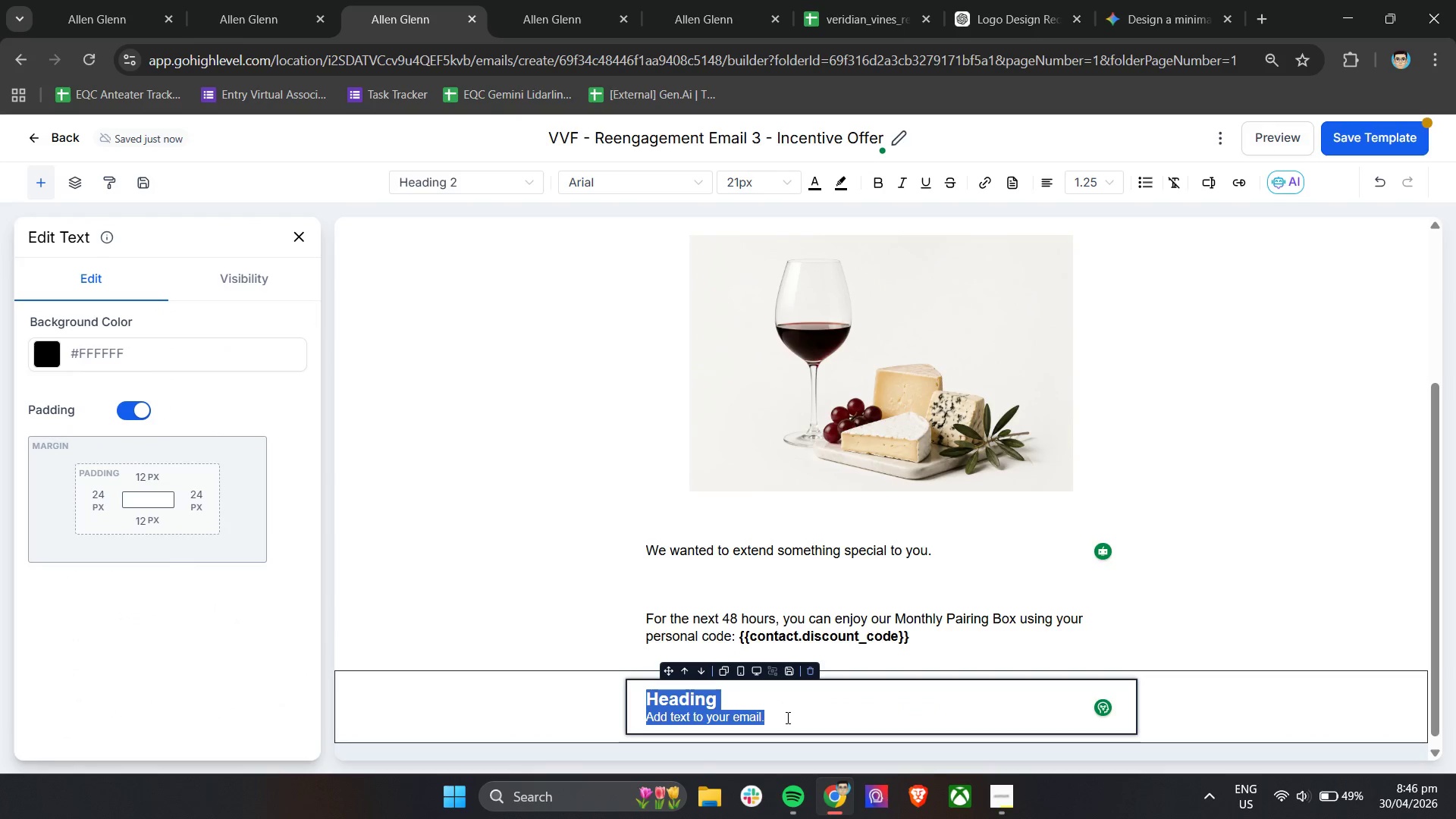 
key(Backspace)
 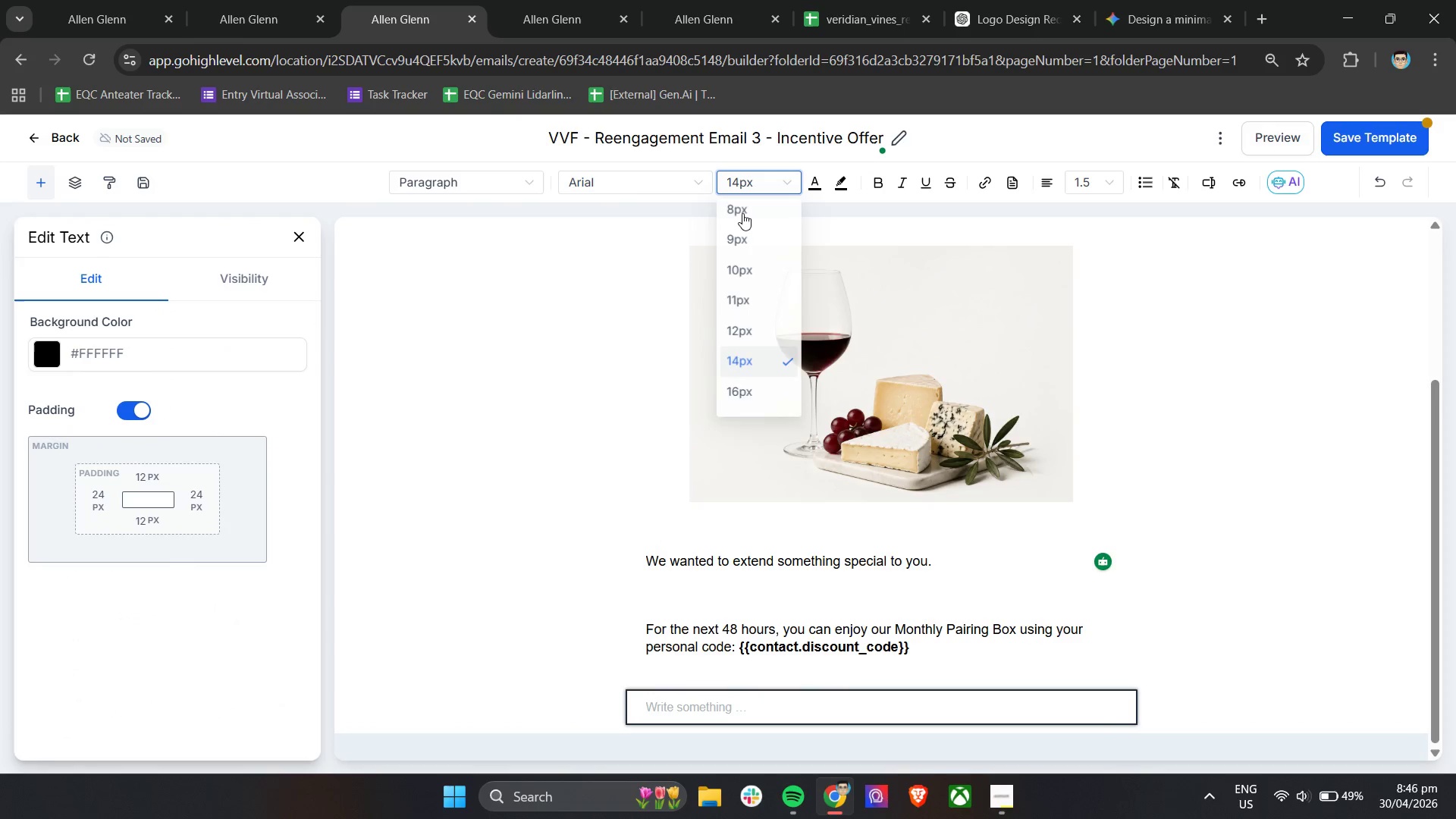 
left_click([740, 403])
 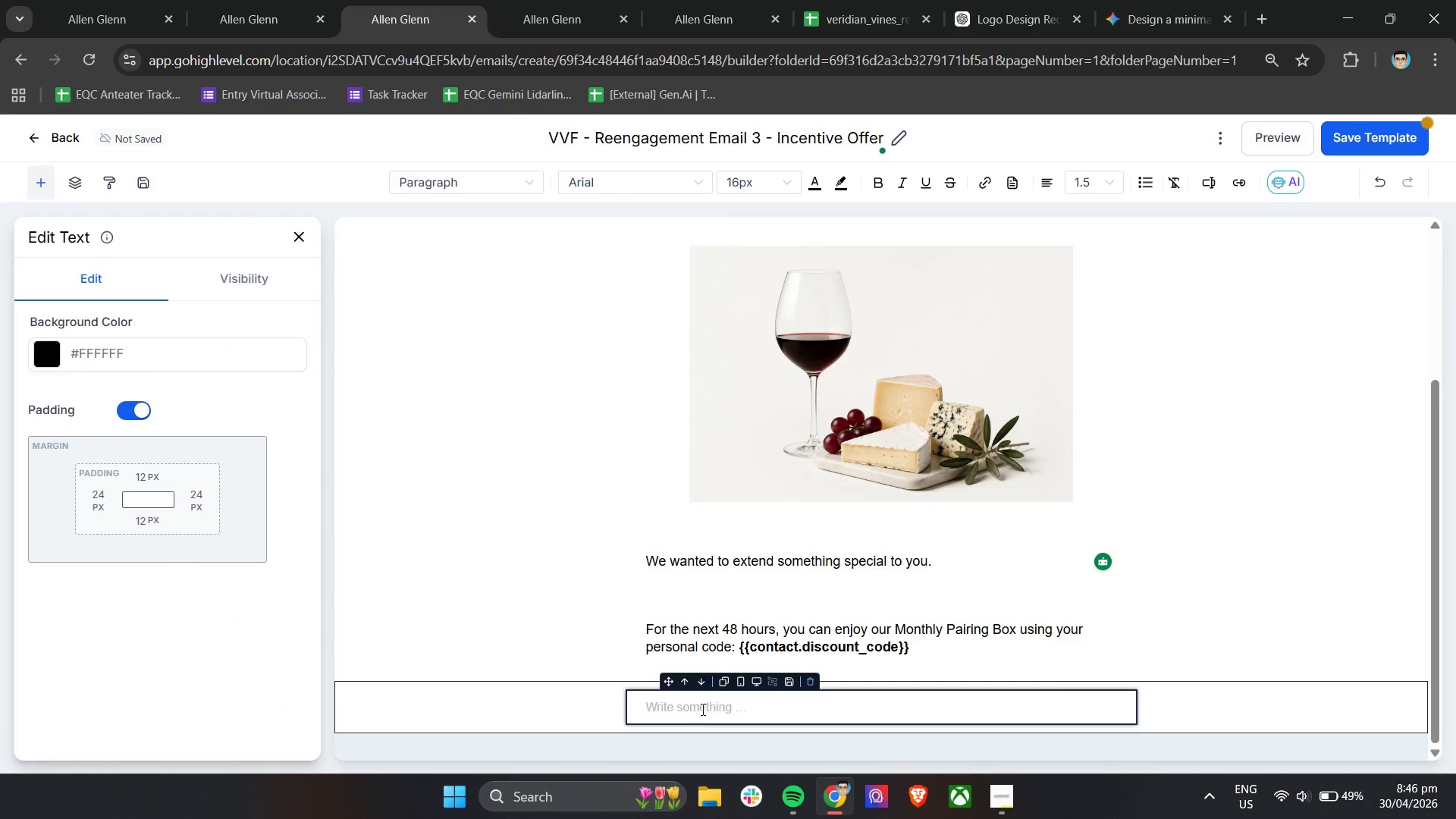 
left_click([696, 714])
 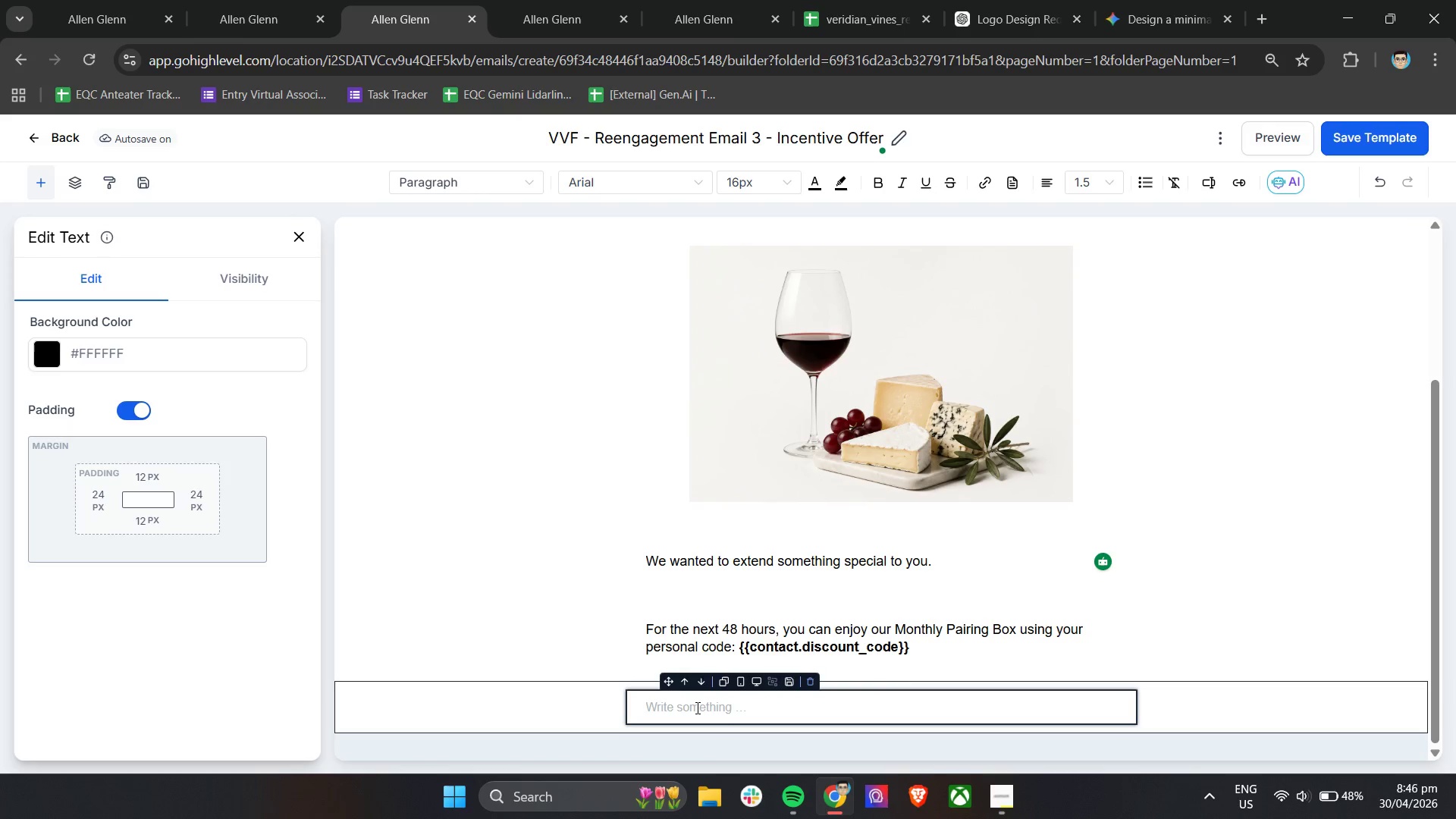 
wait(26.74)
 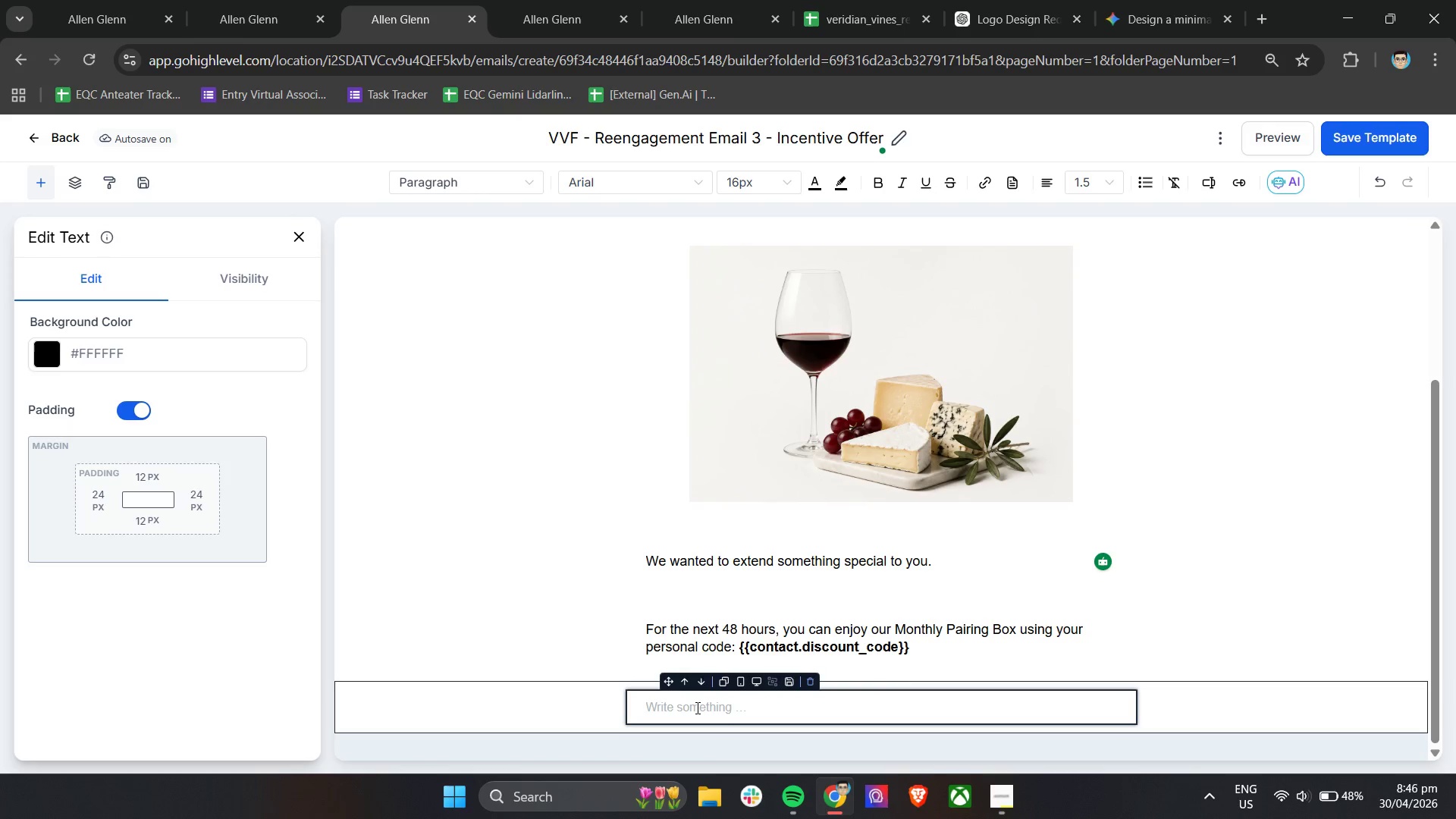 
hold_key(key=ShiftLeft, duration=0.53)
 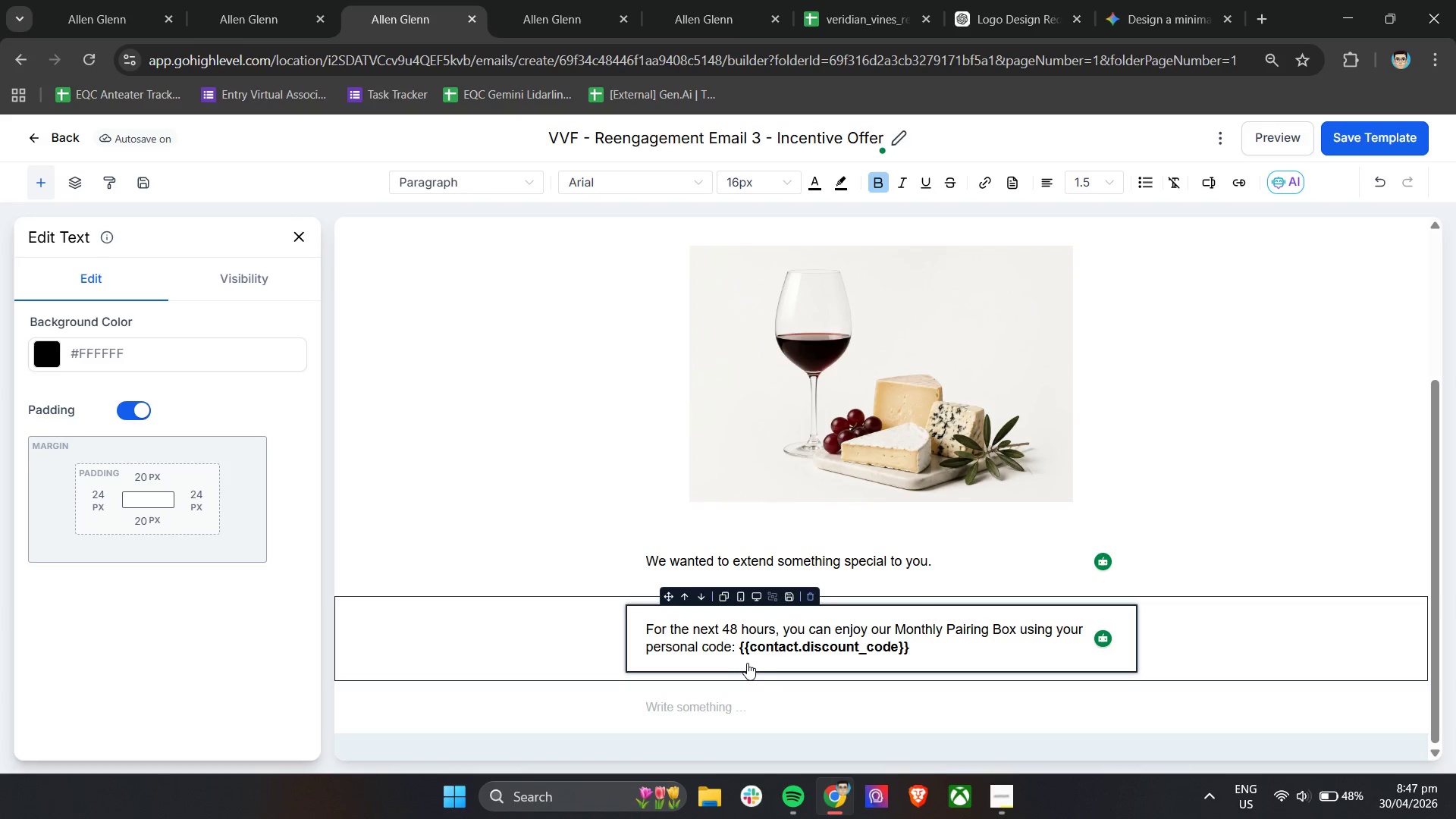 
wait(18.61)
 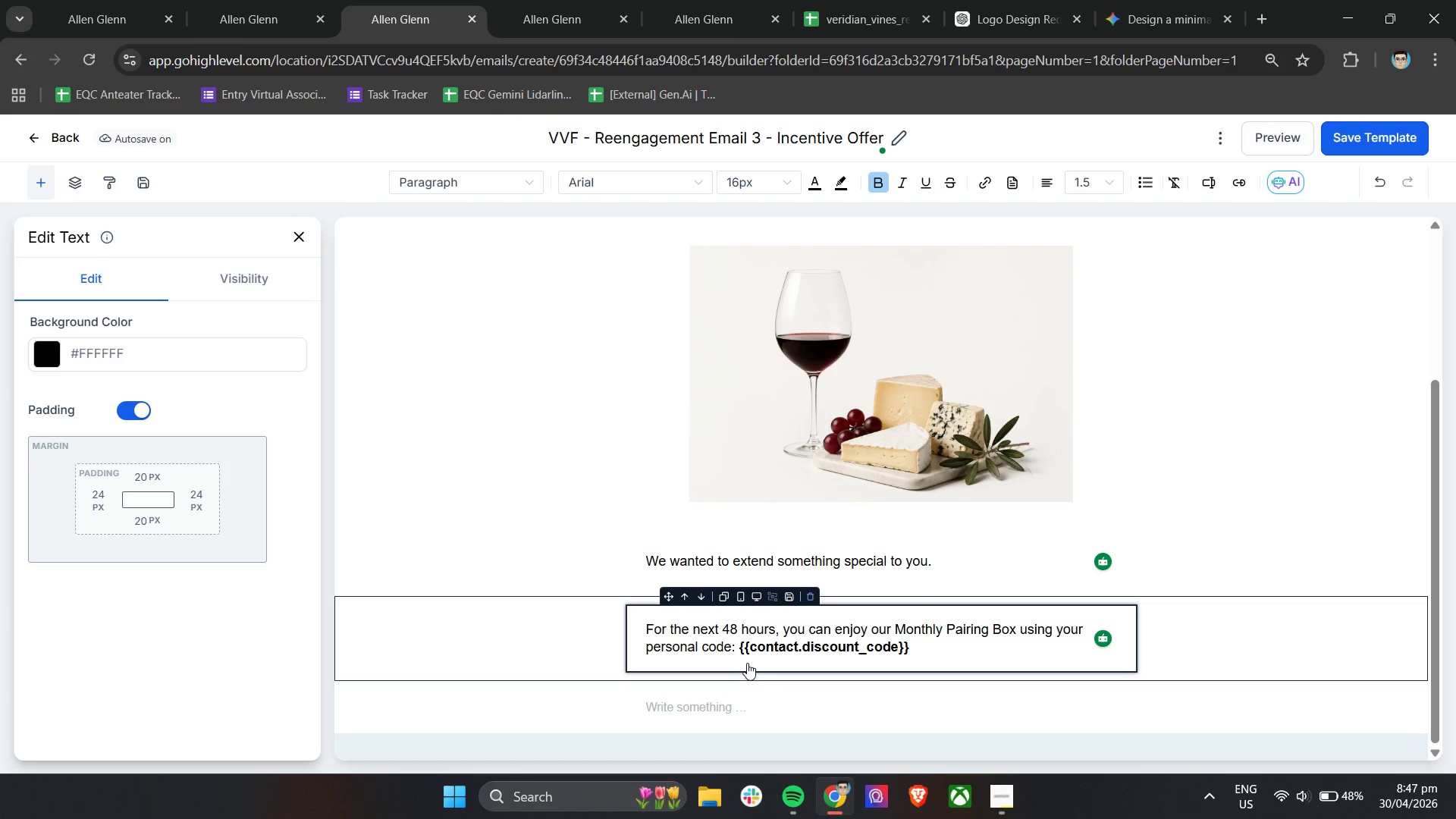 
left_click([740, 651])
 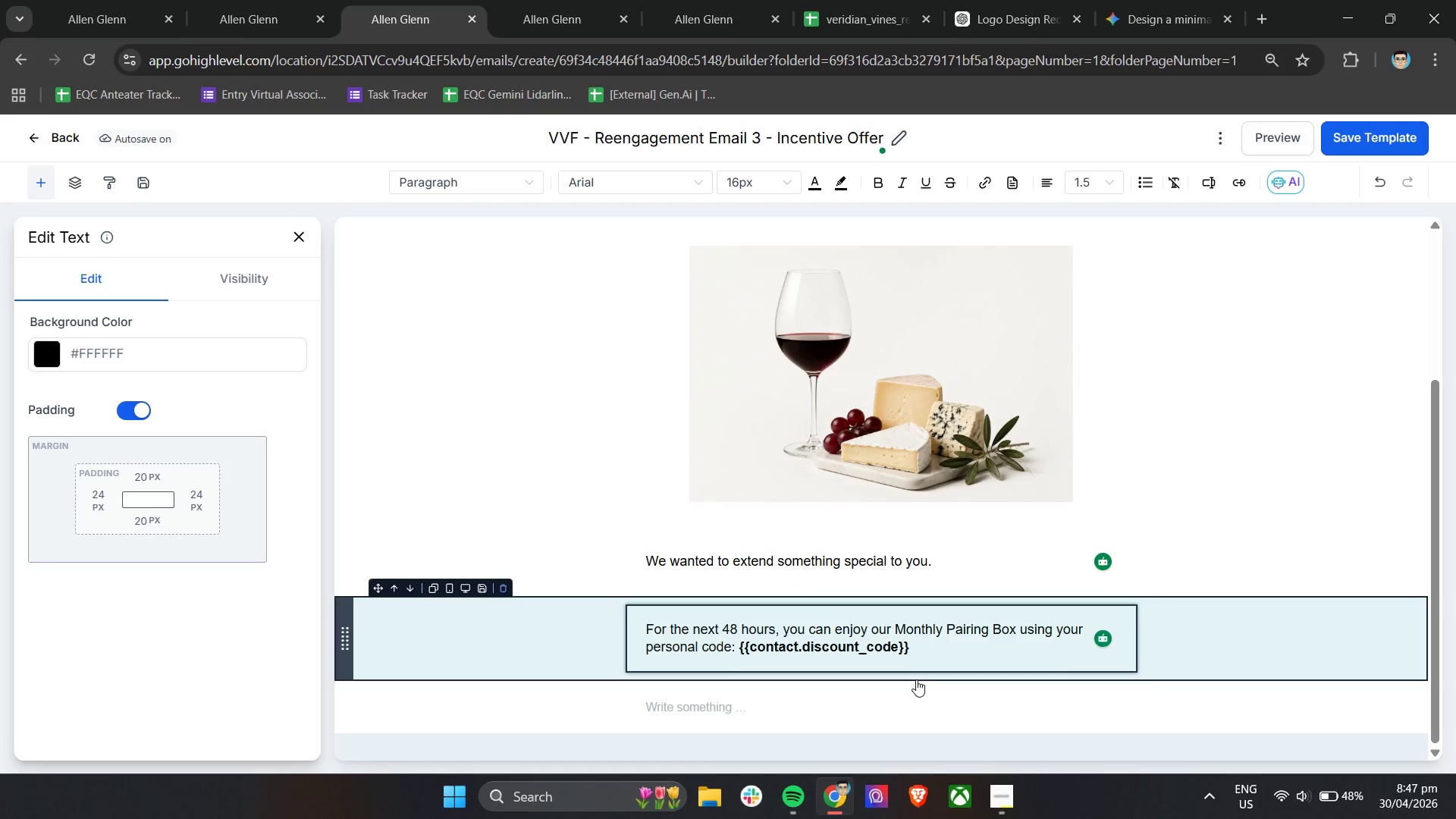 
key(Enter)
 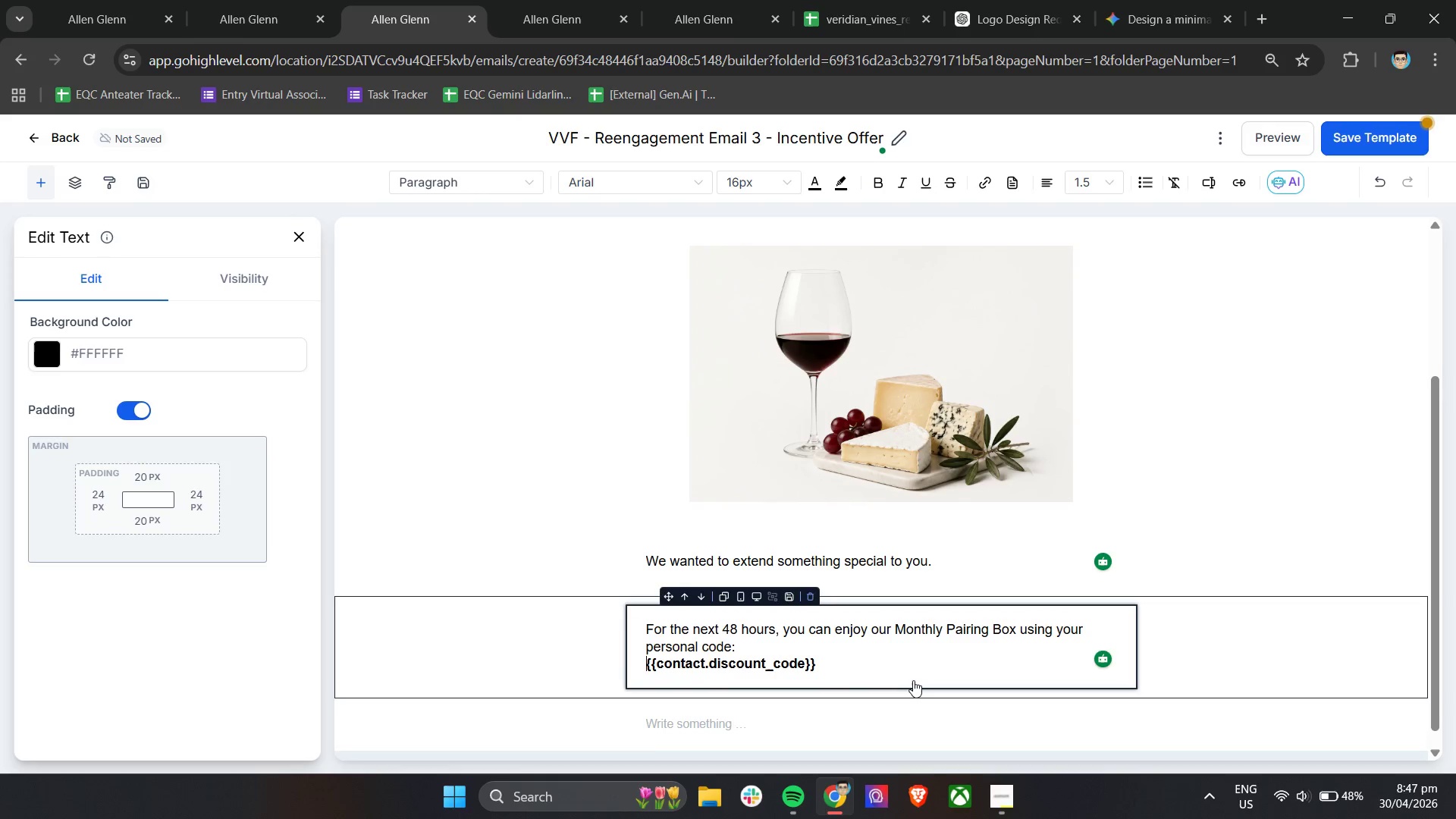 
key(Enter)
 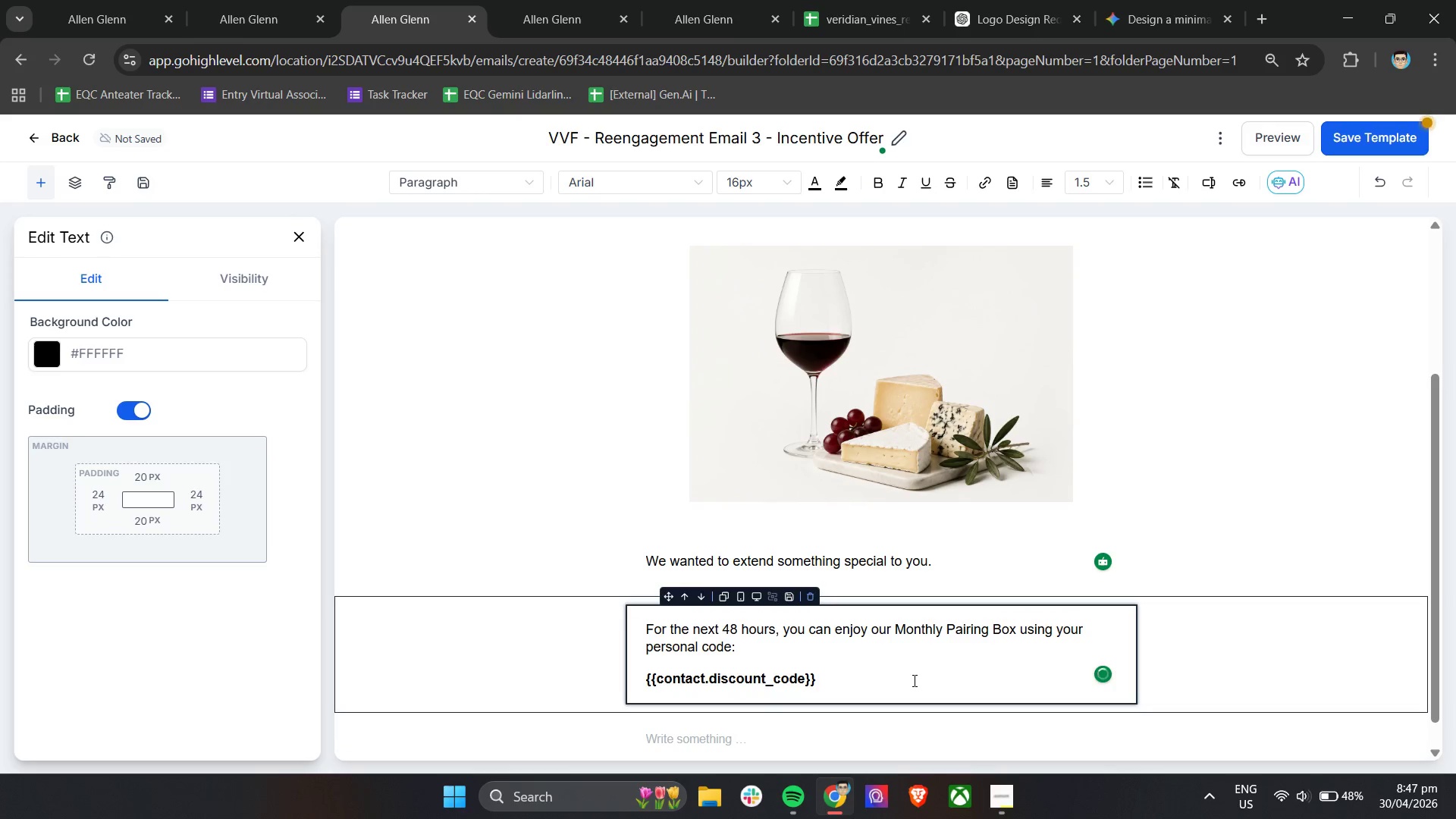 
left_click([882, 687])
 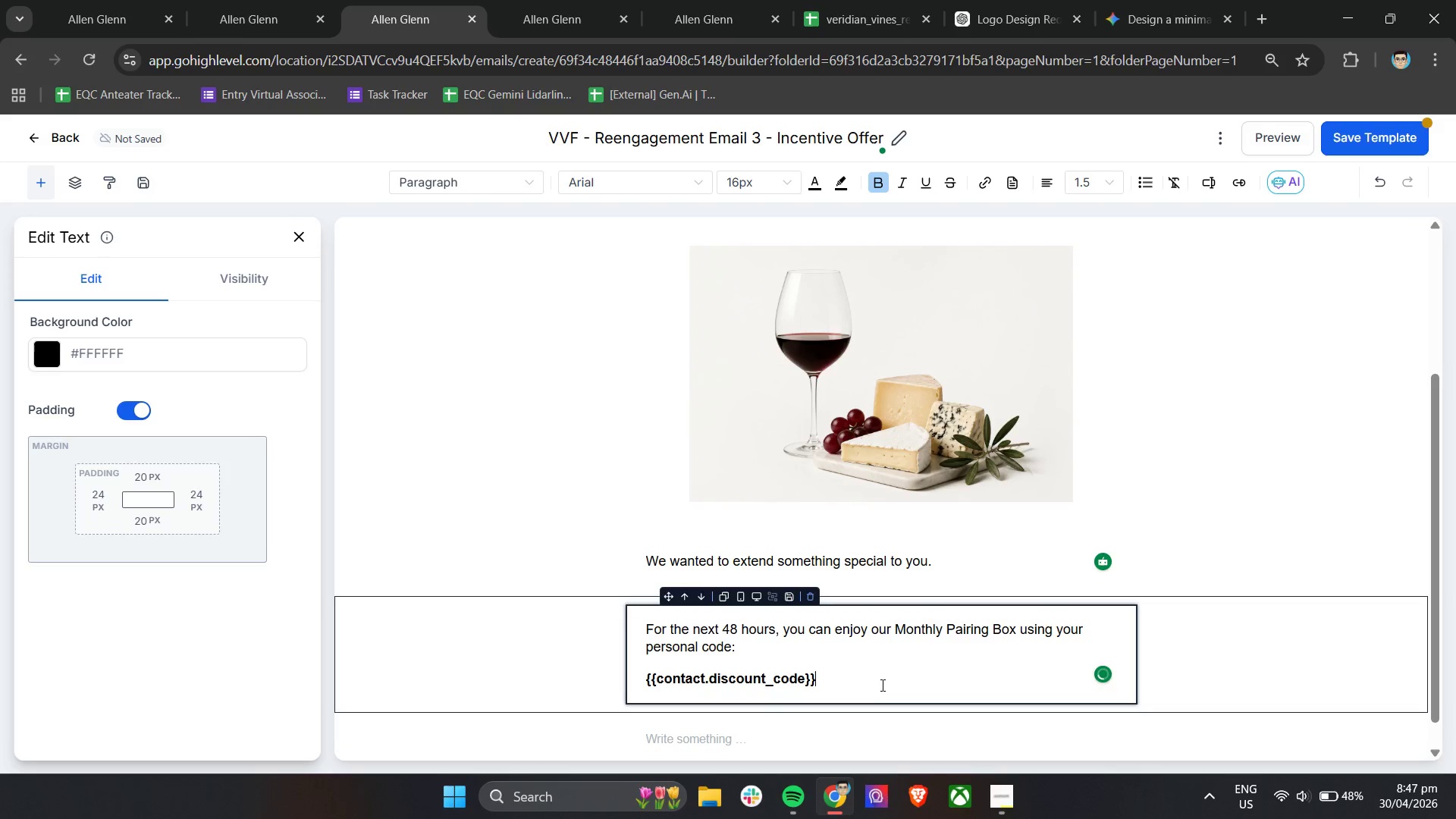 
left_click_drag(start_coordinate=[878, 682], to_coordinate=[632, 682])
 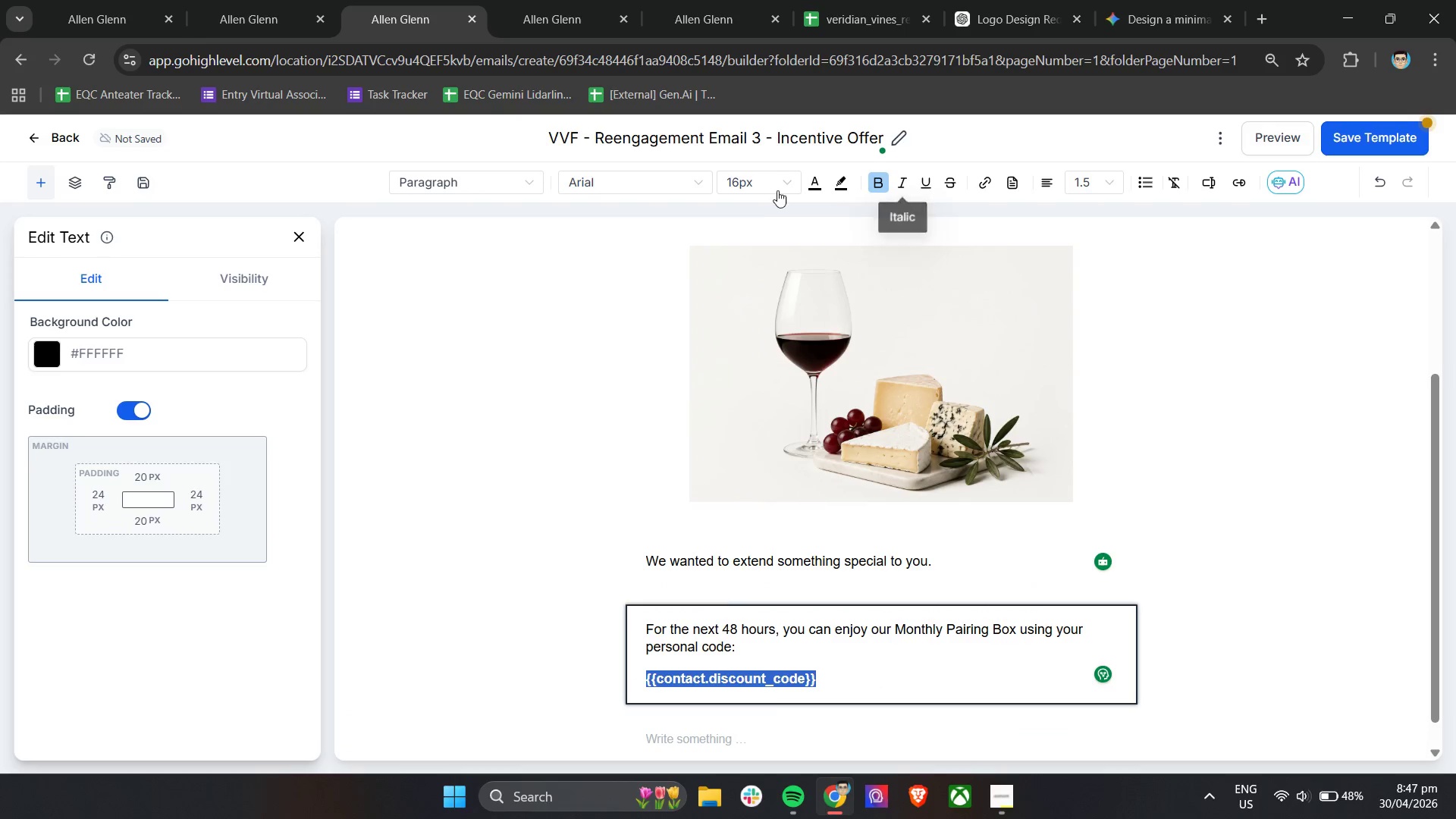 
left_click([771, 189])
 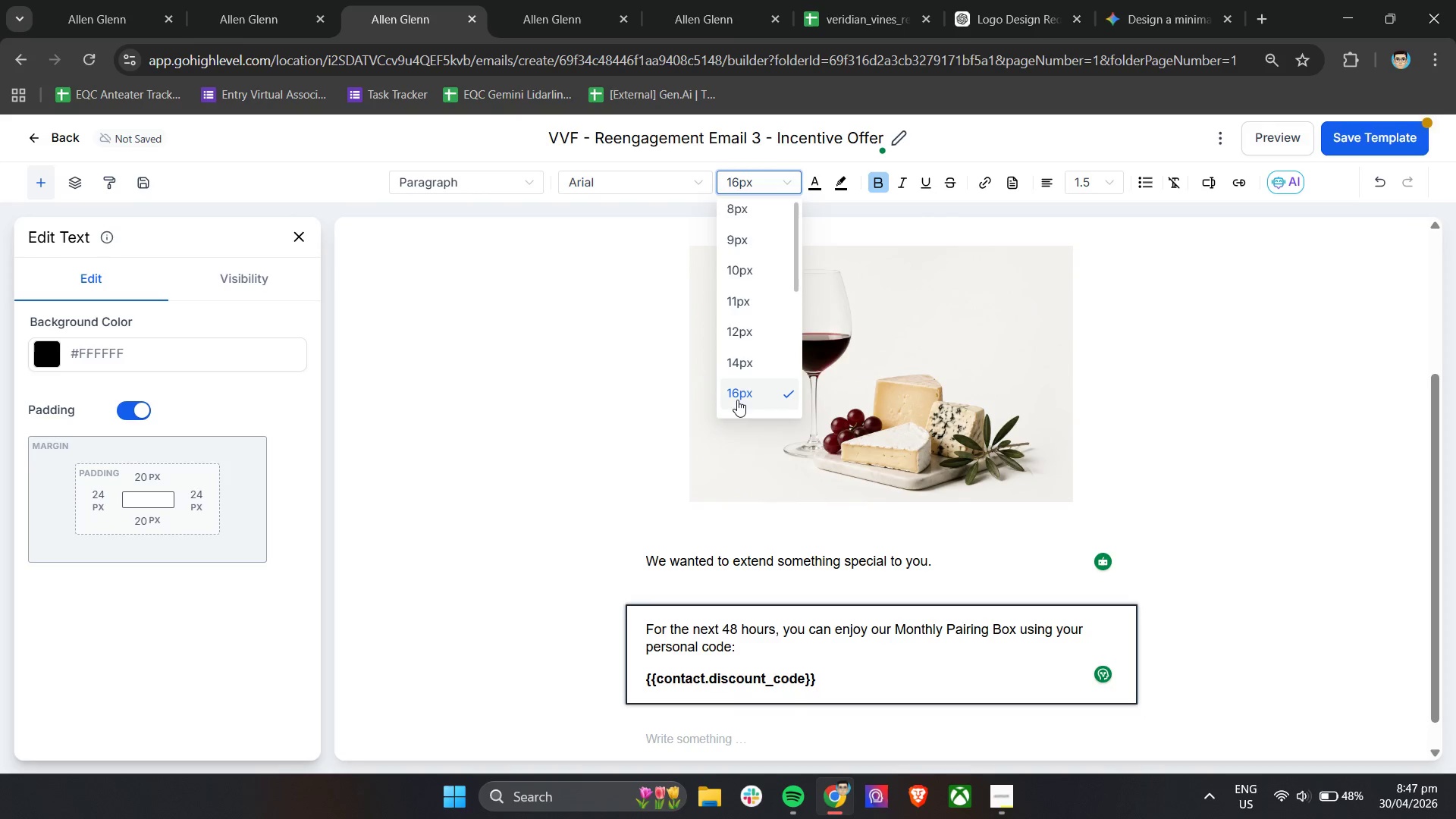 
scroll: coordinate [748, 393], scroll_direction: down, amount: 1.0
 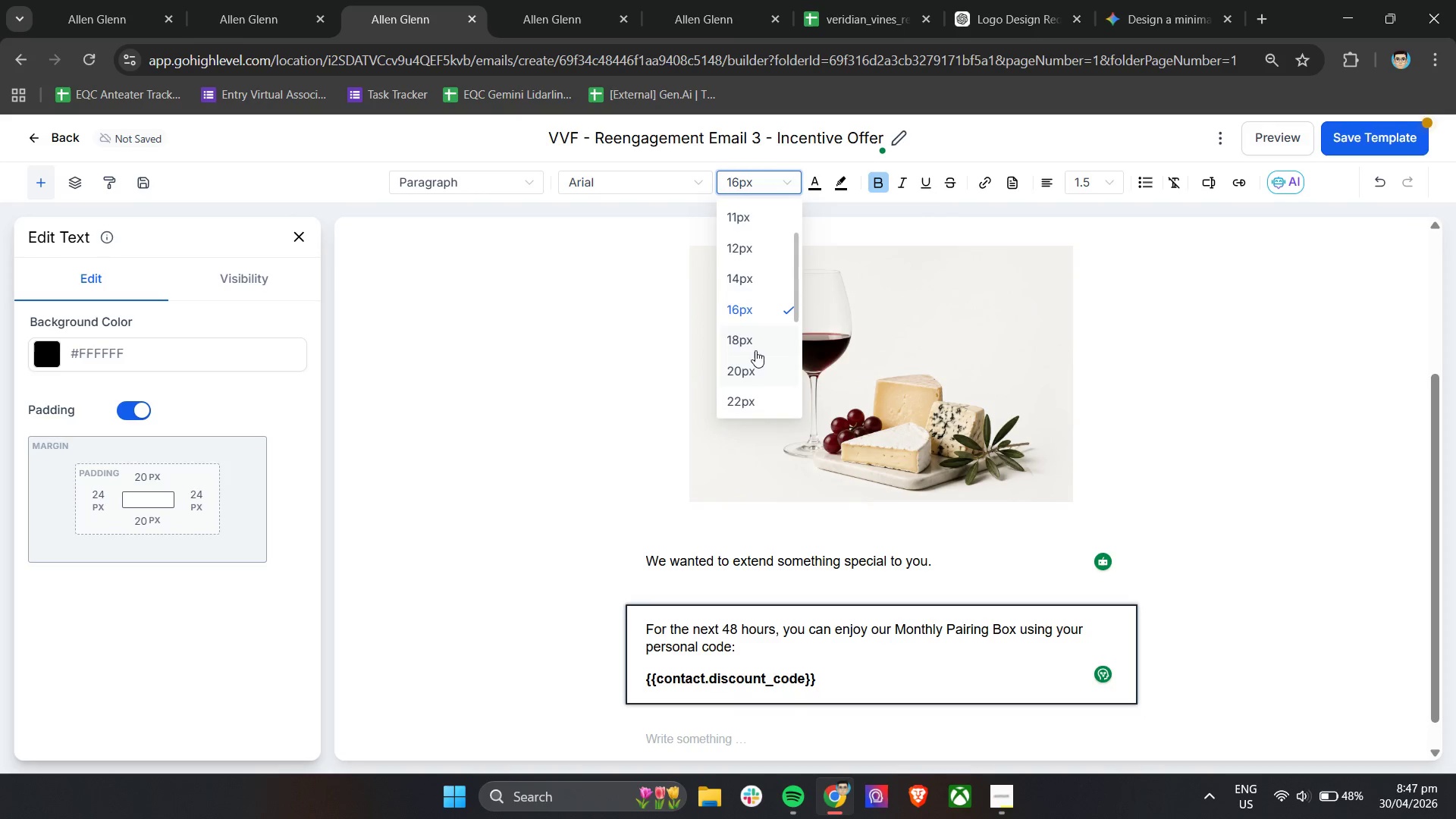 
left_click([755, 340])
 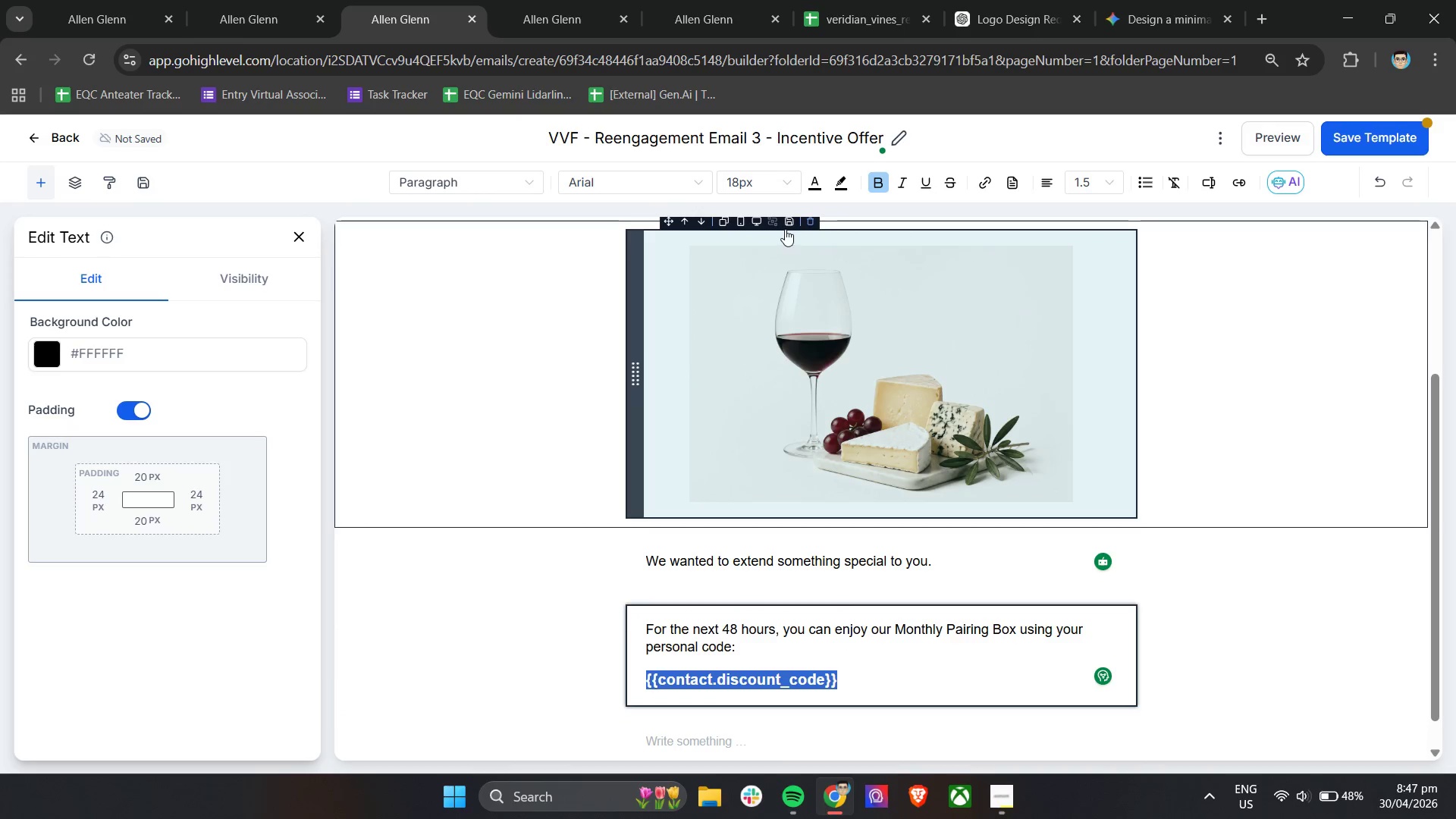 
left_click([770, 183])
 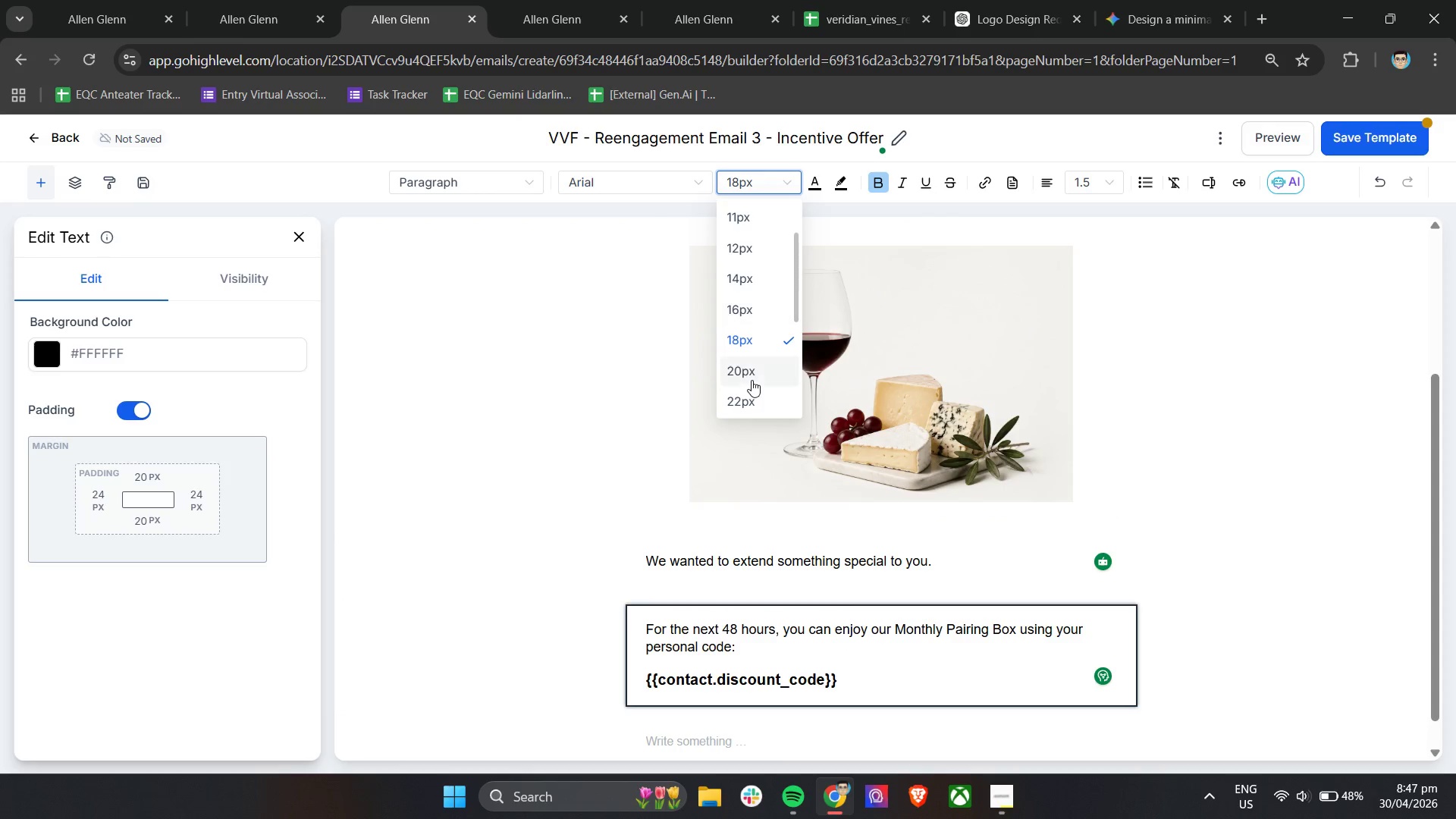 
left_click([752, 377])
 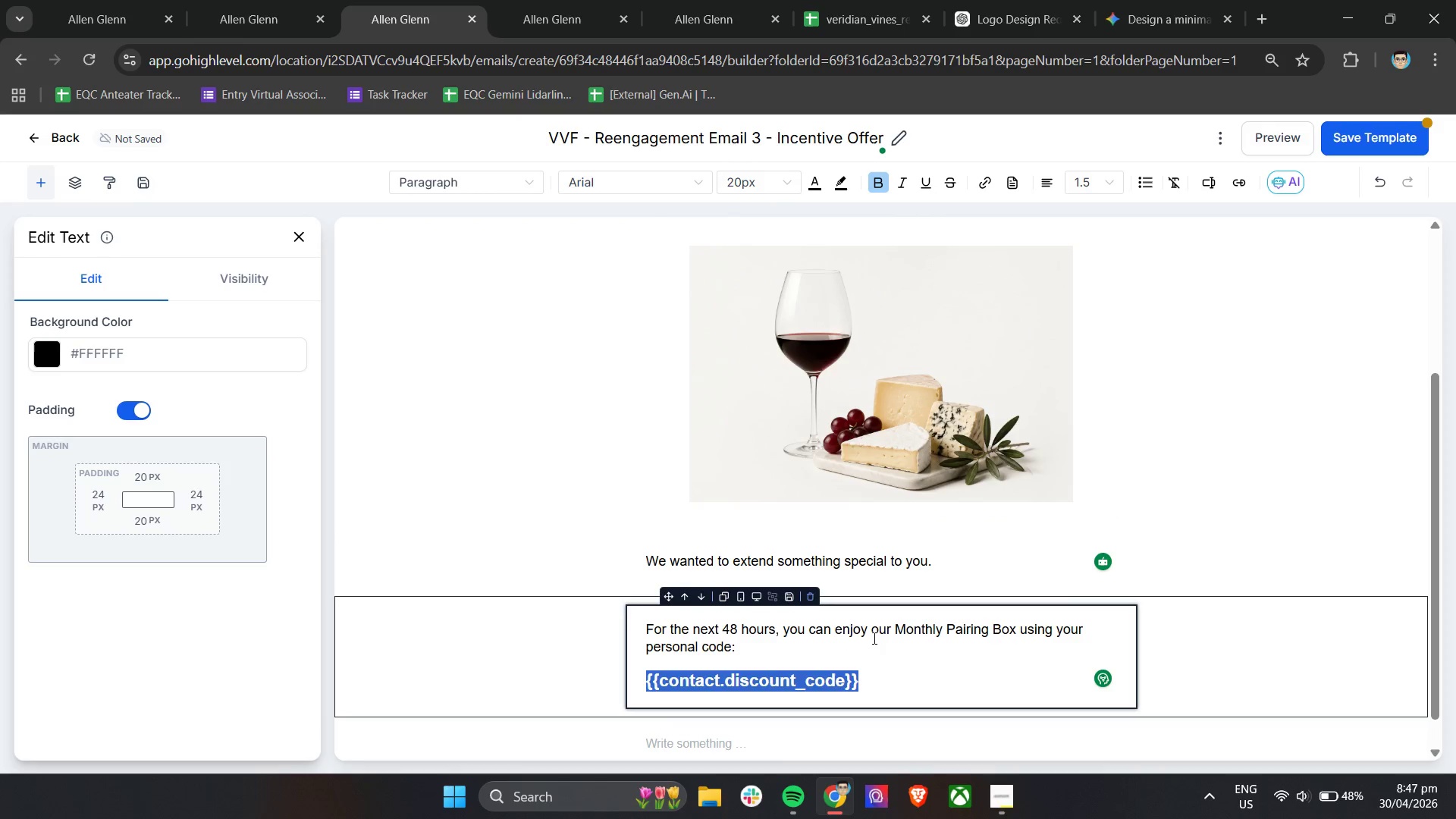 
left_click([884, 676])
 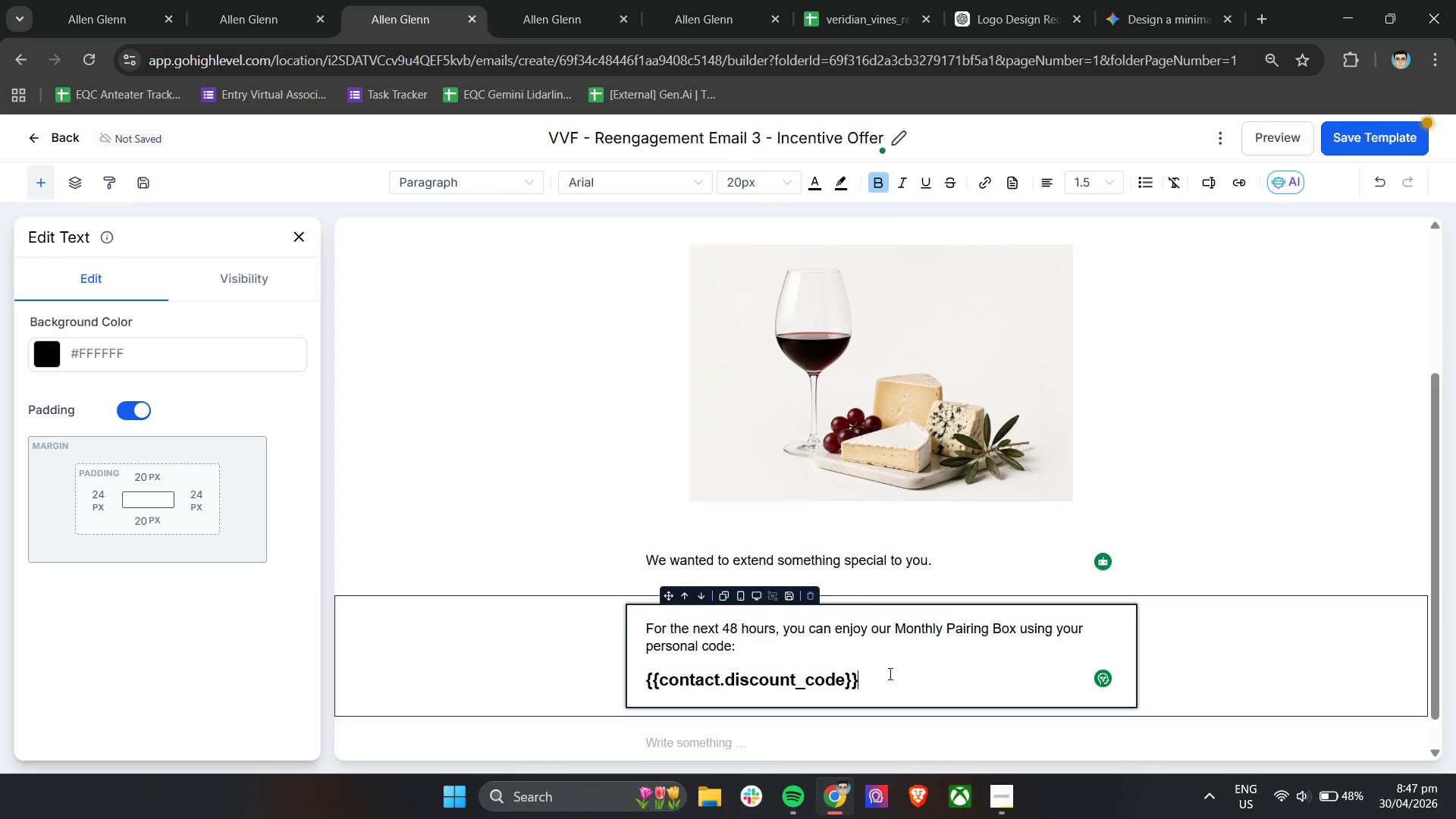 
left_click([748, 714])
 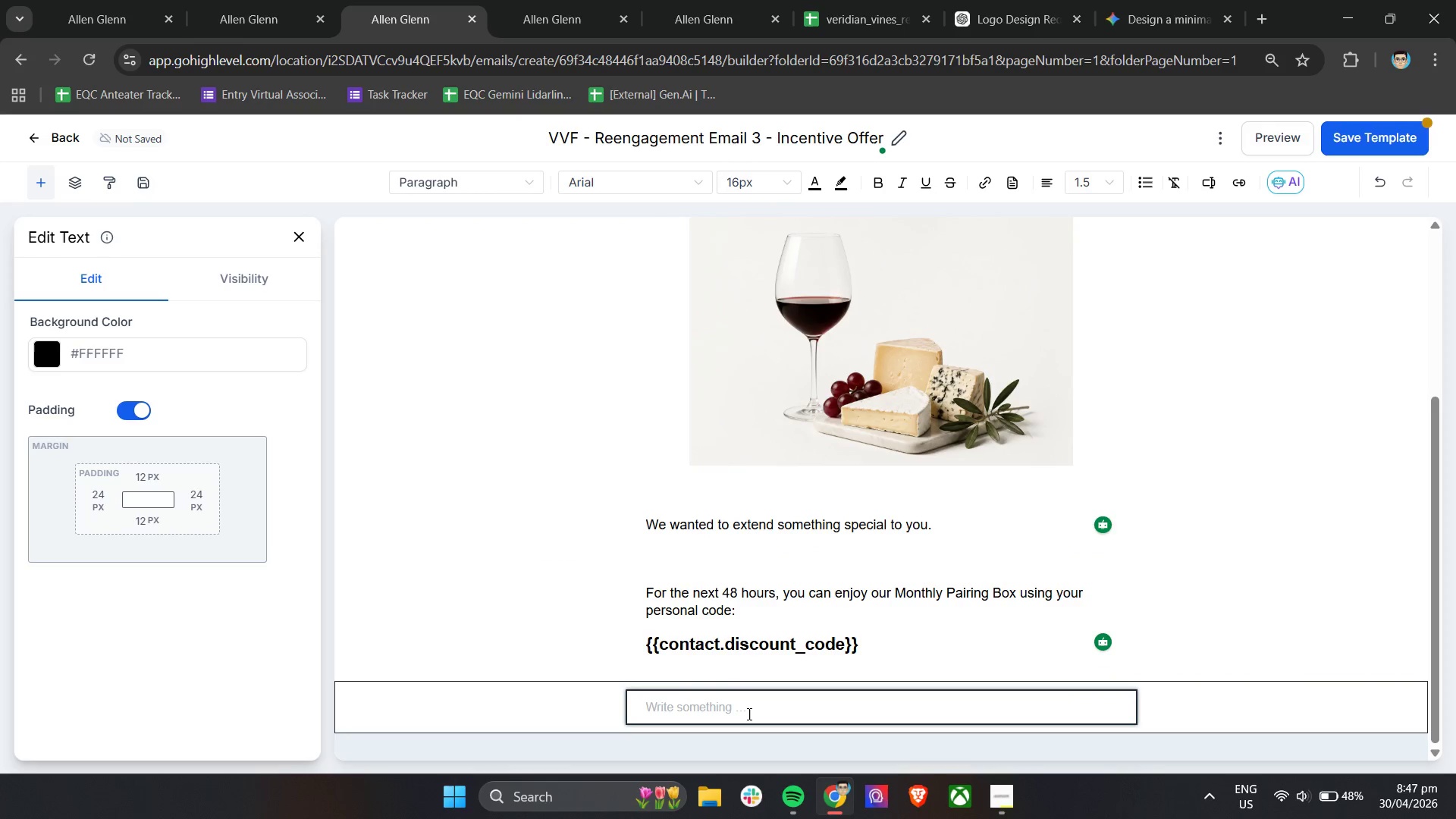 
scroll: coordinate [890, 668], scroll_direction: down, amount: 4.0
 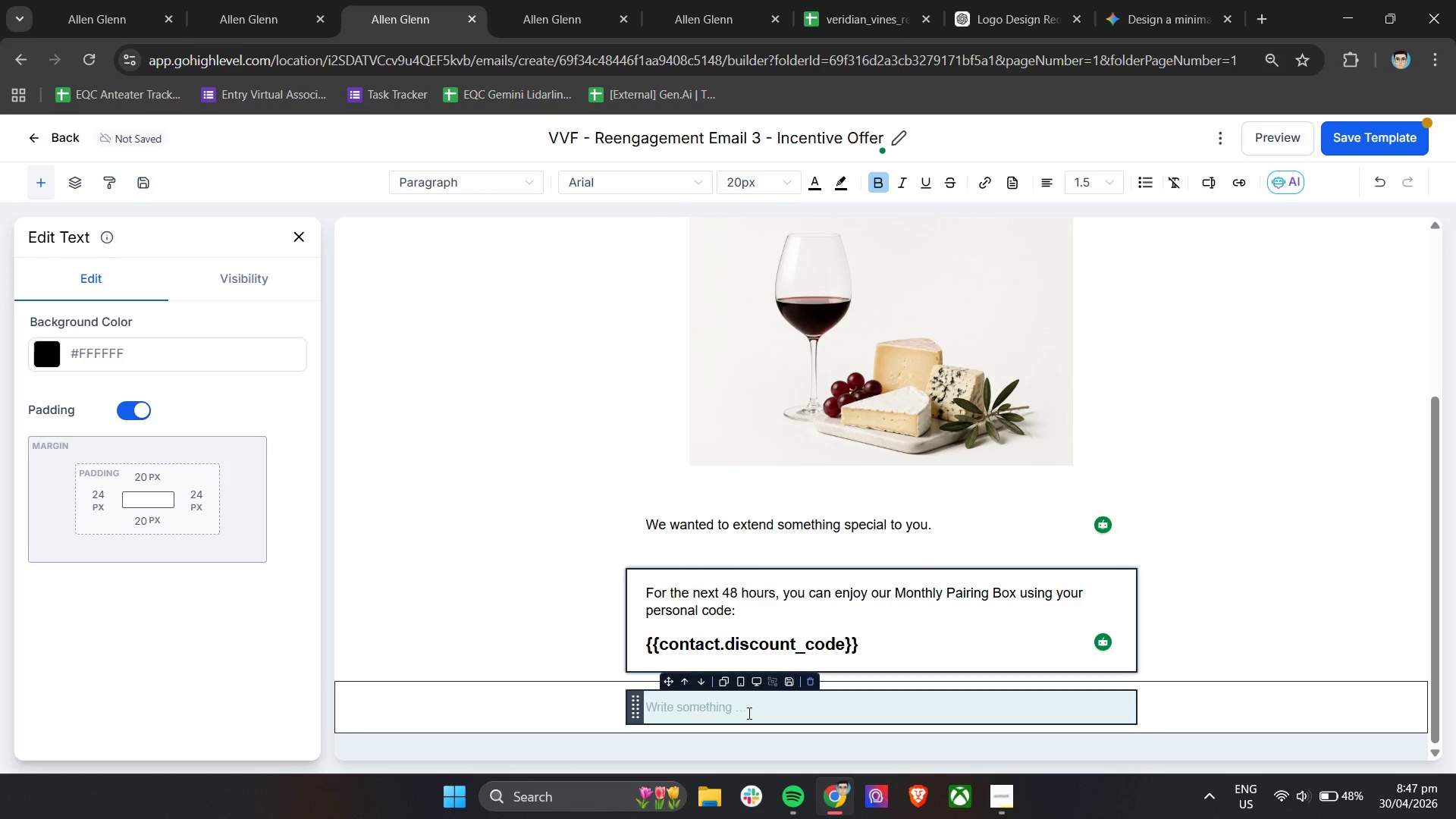 
type(Each pairing is carefully curated to deliver a f)
key(Backspace)
type(refine )
key(Backspace)
type(d tasting experience - One )
key(Backspace)
key(Backspace)
key(Backspace)
key(Backspace)
type(one )
 